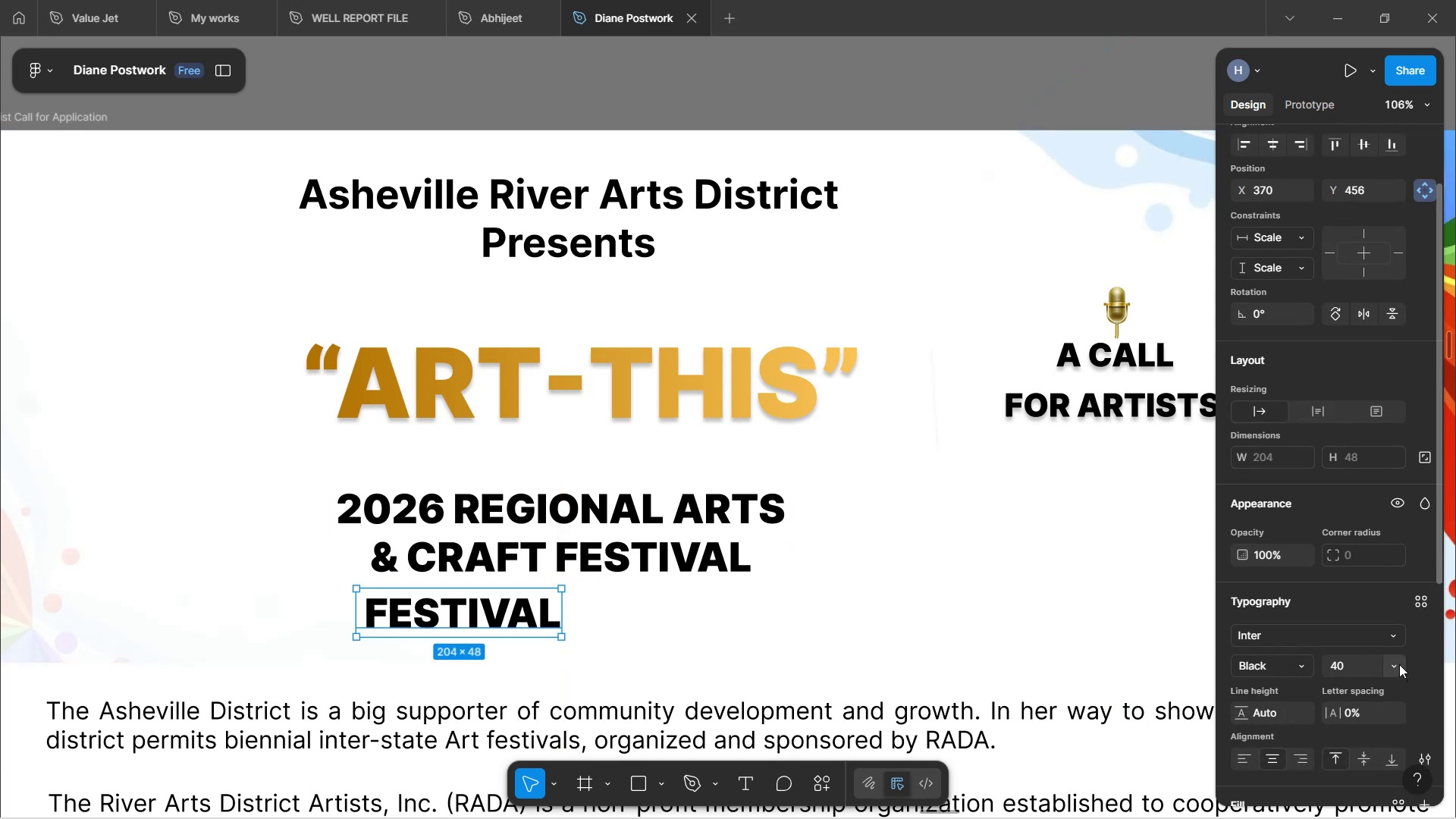 
left_click([1399, 664])
 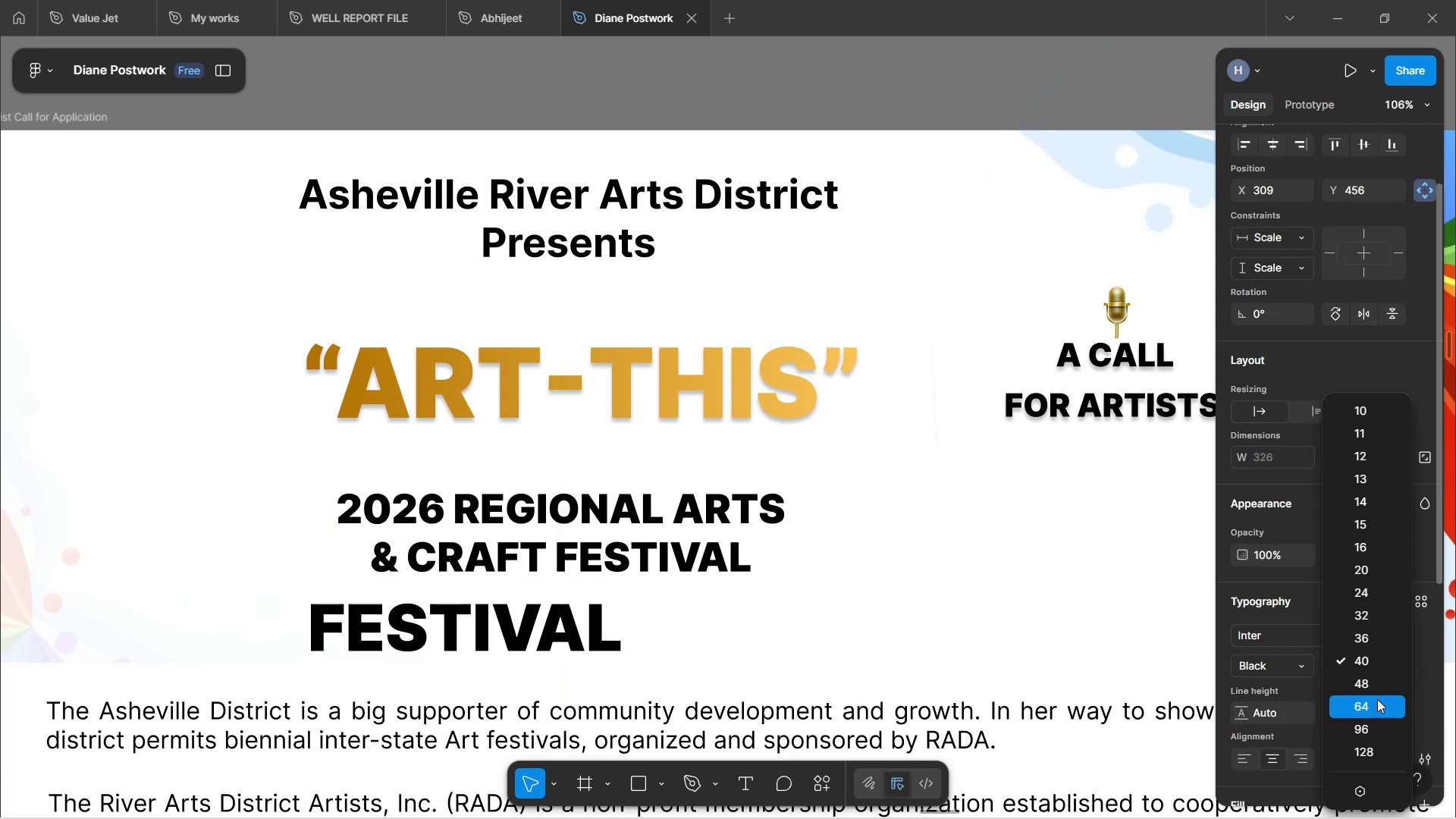 
left_click([1377, 699])
 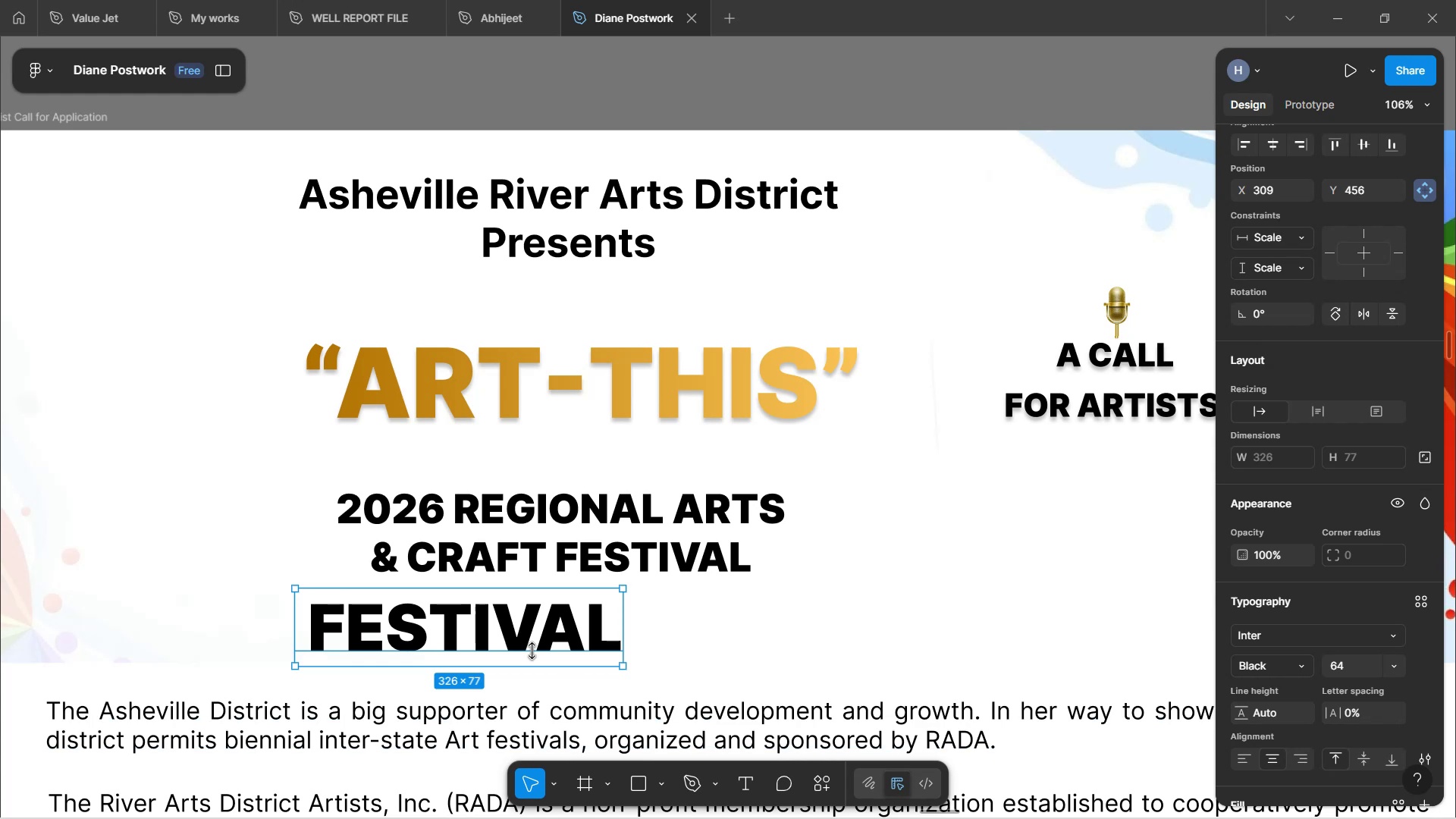 
left_click_drag(start_coordinate=[507, 621], to_coordinate=[574, 608])
 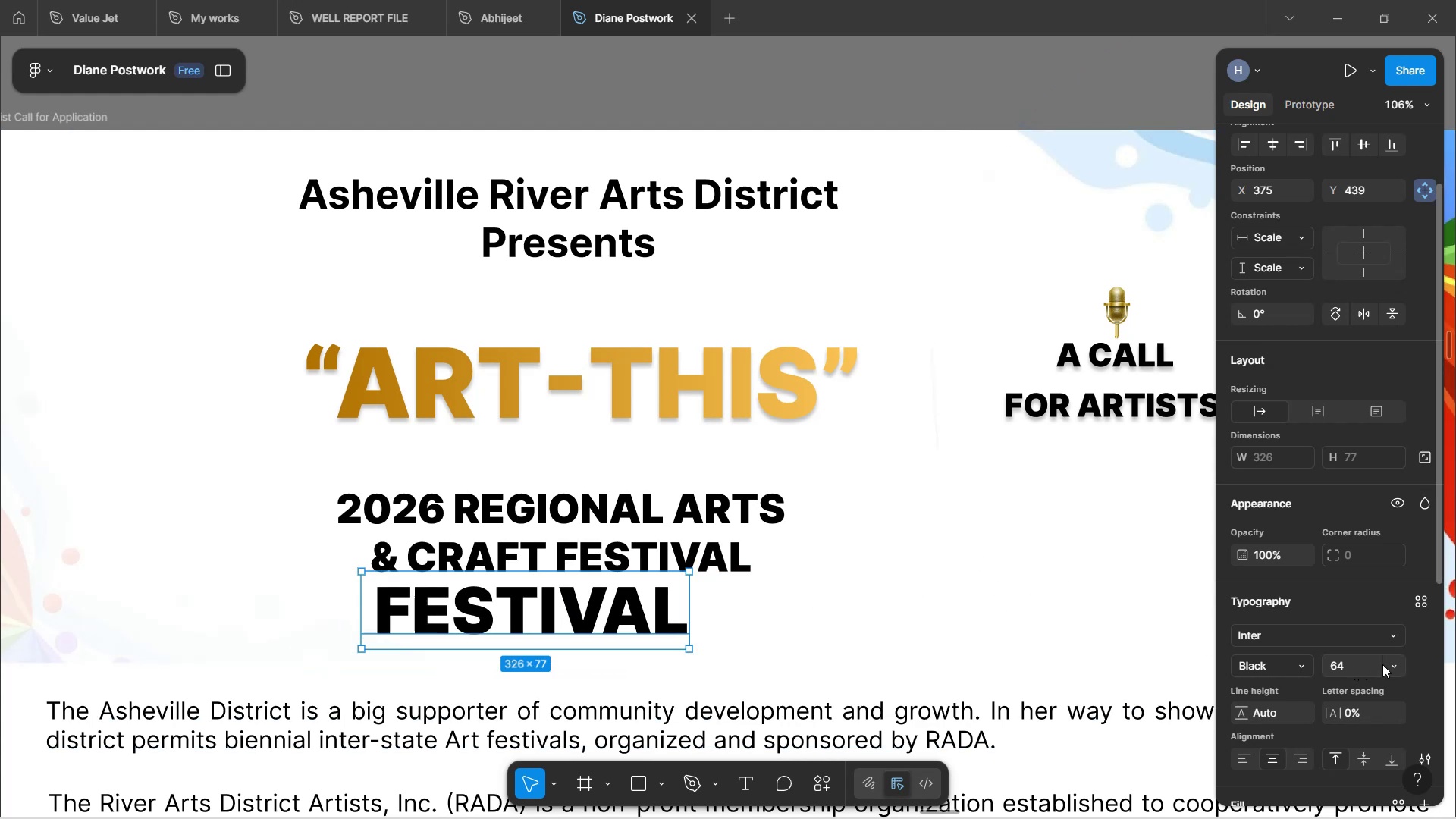 
left_click([1391, 672])
 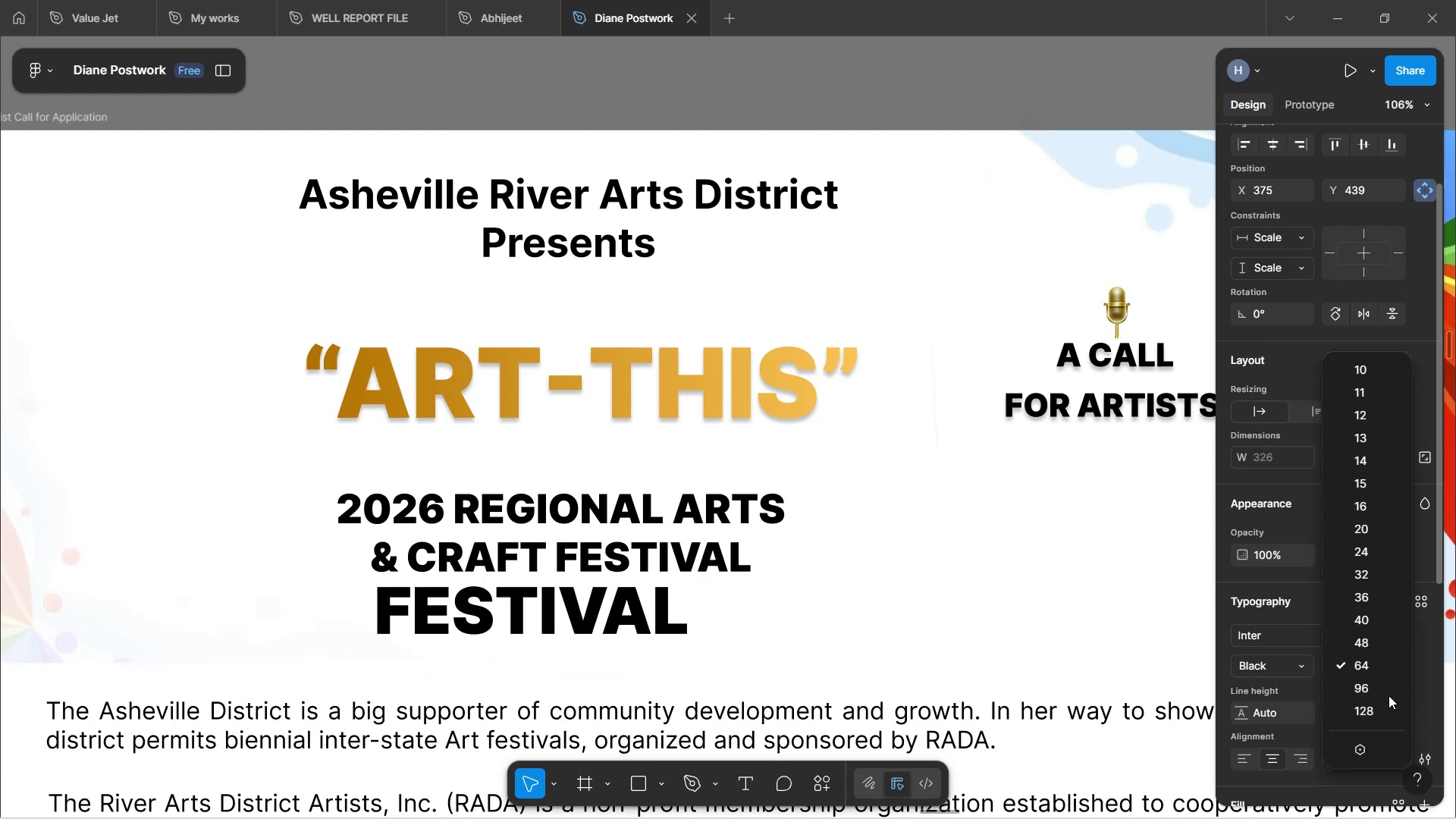 
left_click_drag(start_coordinate=[1322, 667], to_coordinate=[761, 429])
 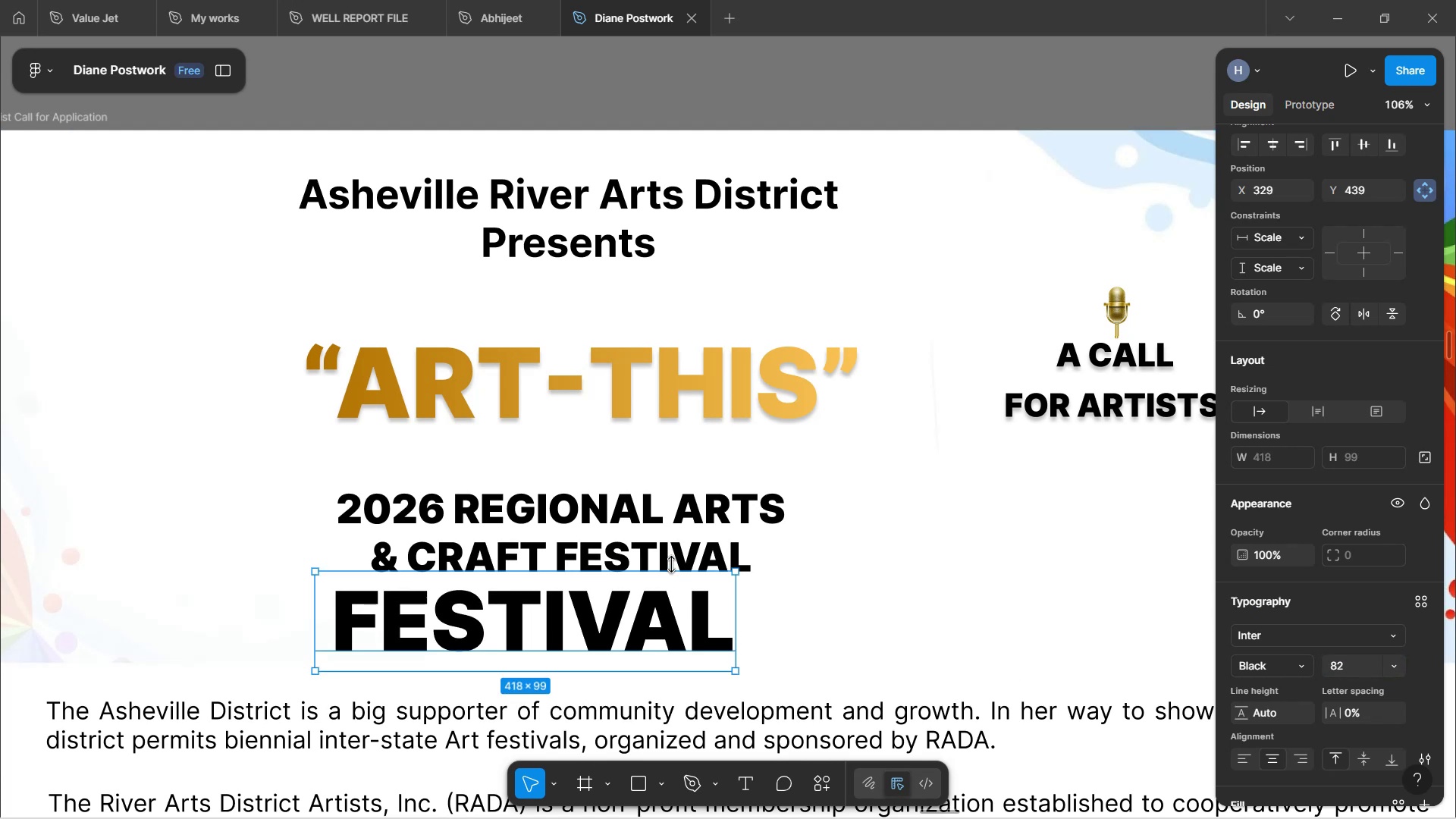 
double_click([672, 557])
 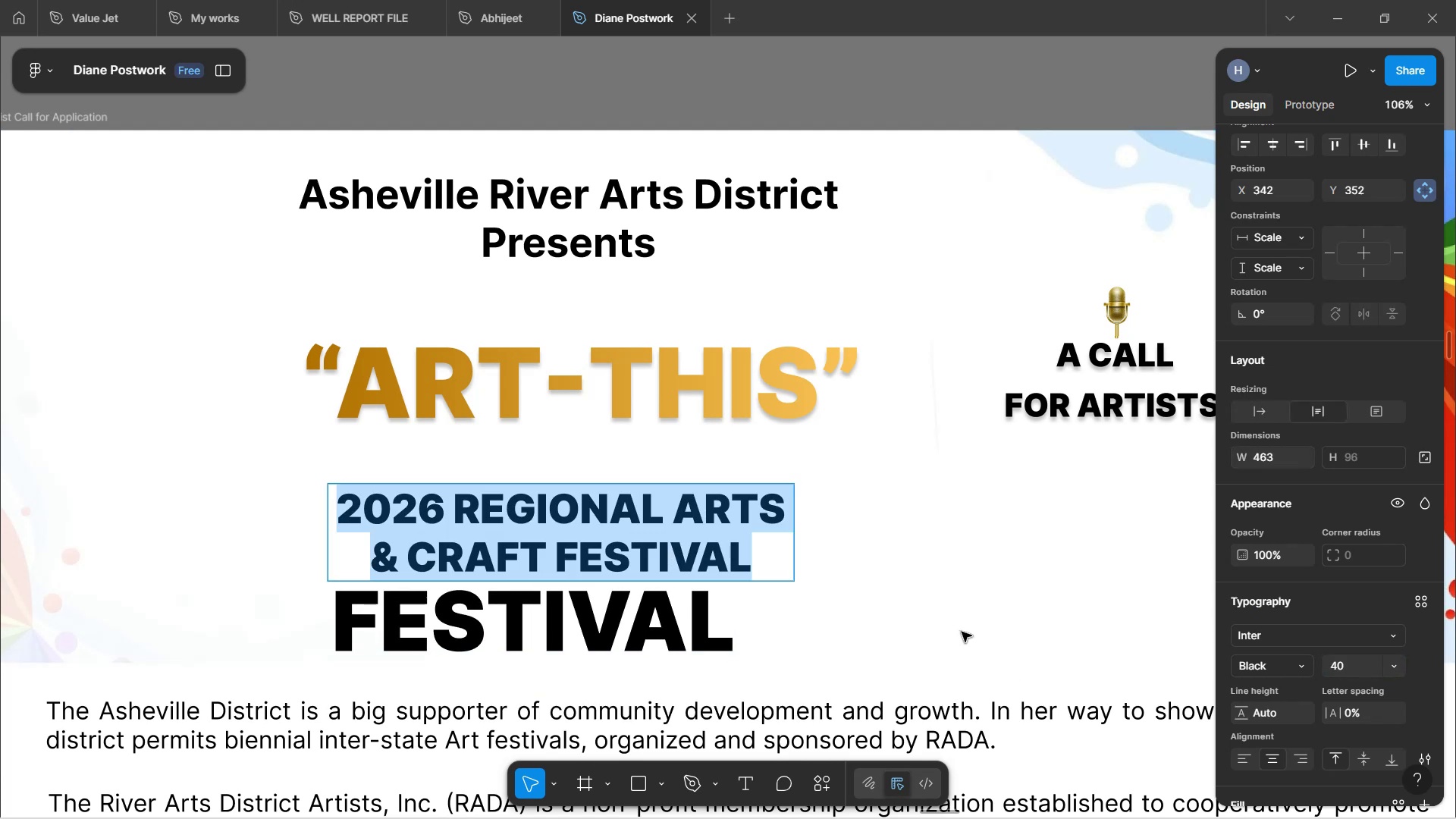 
left_click([962, 632])
 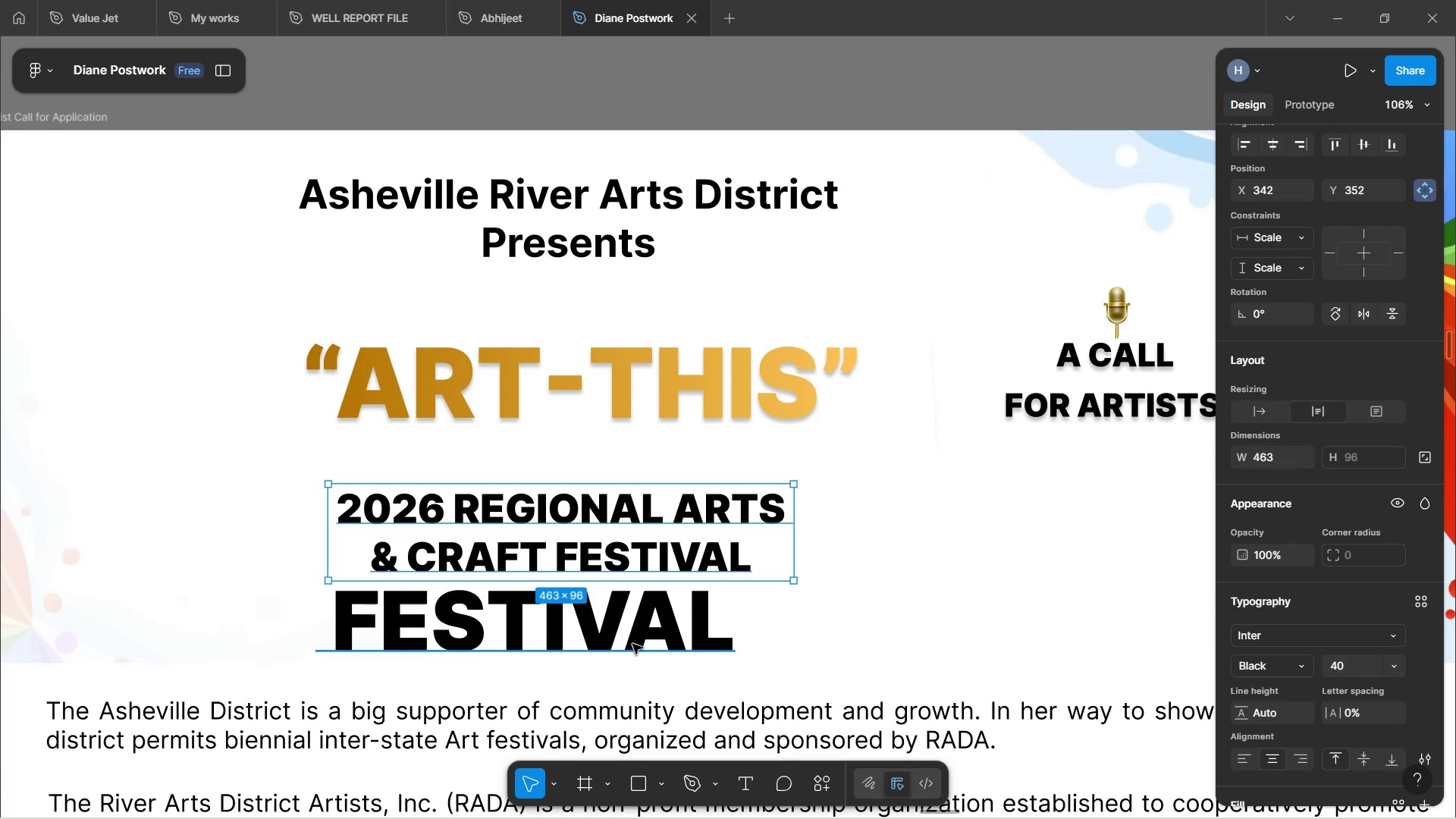 
left_click_drag(start_coordinate=[644, 612], to_coordinate=[685, 605])
 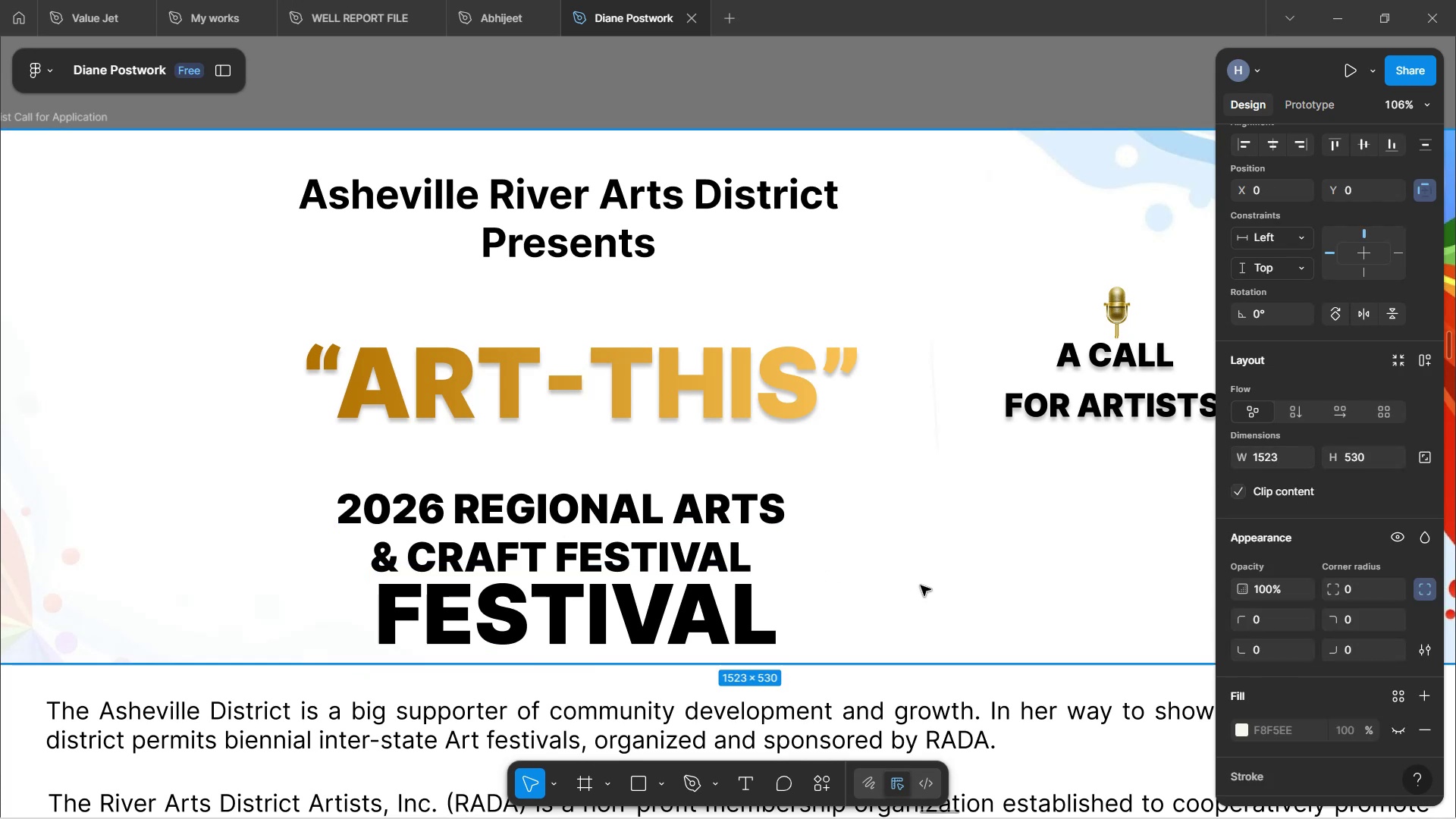 
wait(24.57)
 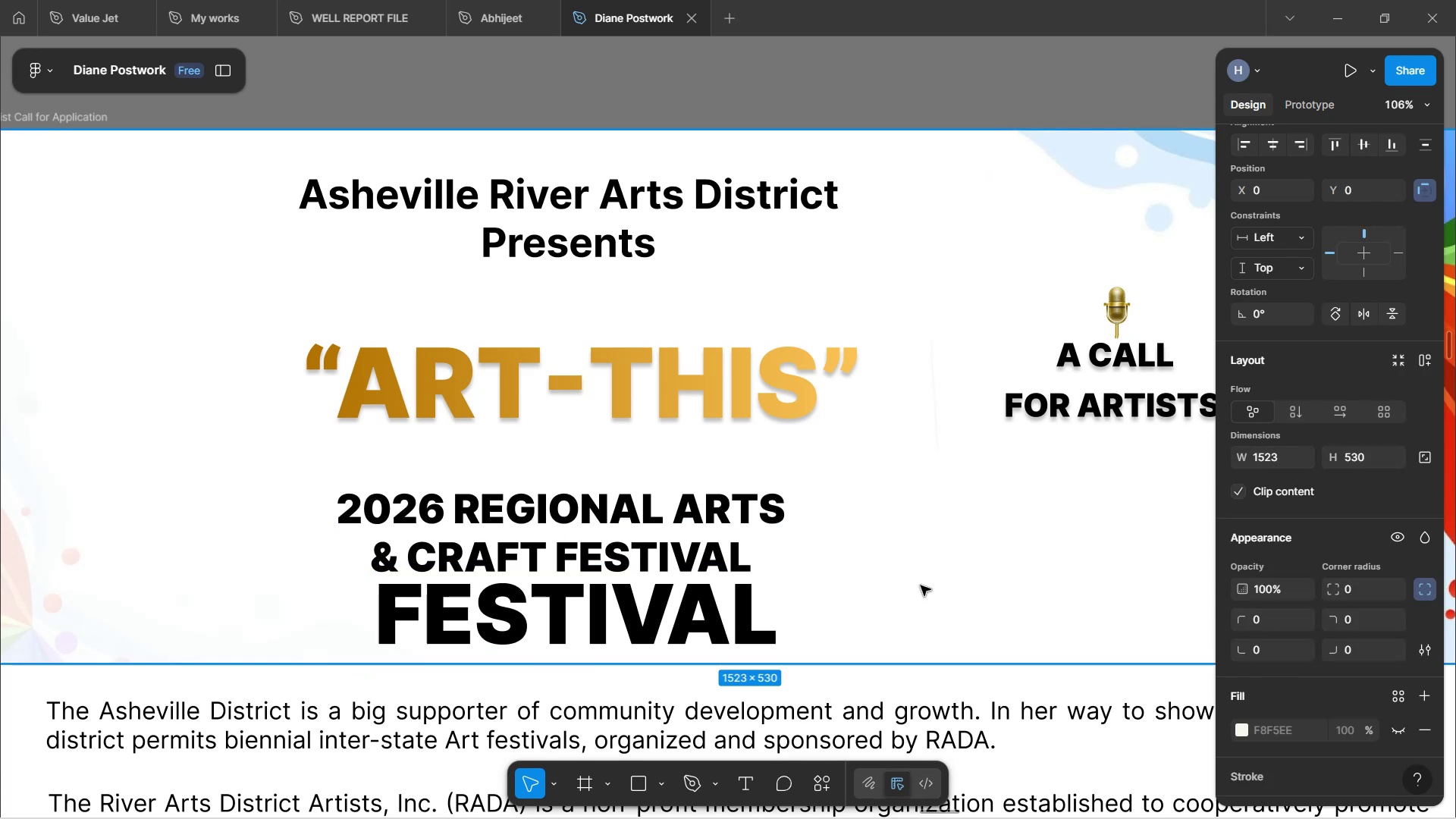 
double_click([494, 547])
 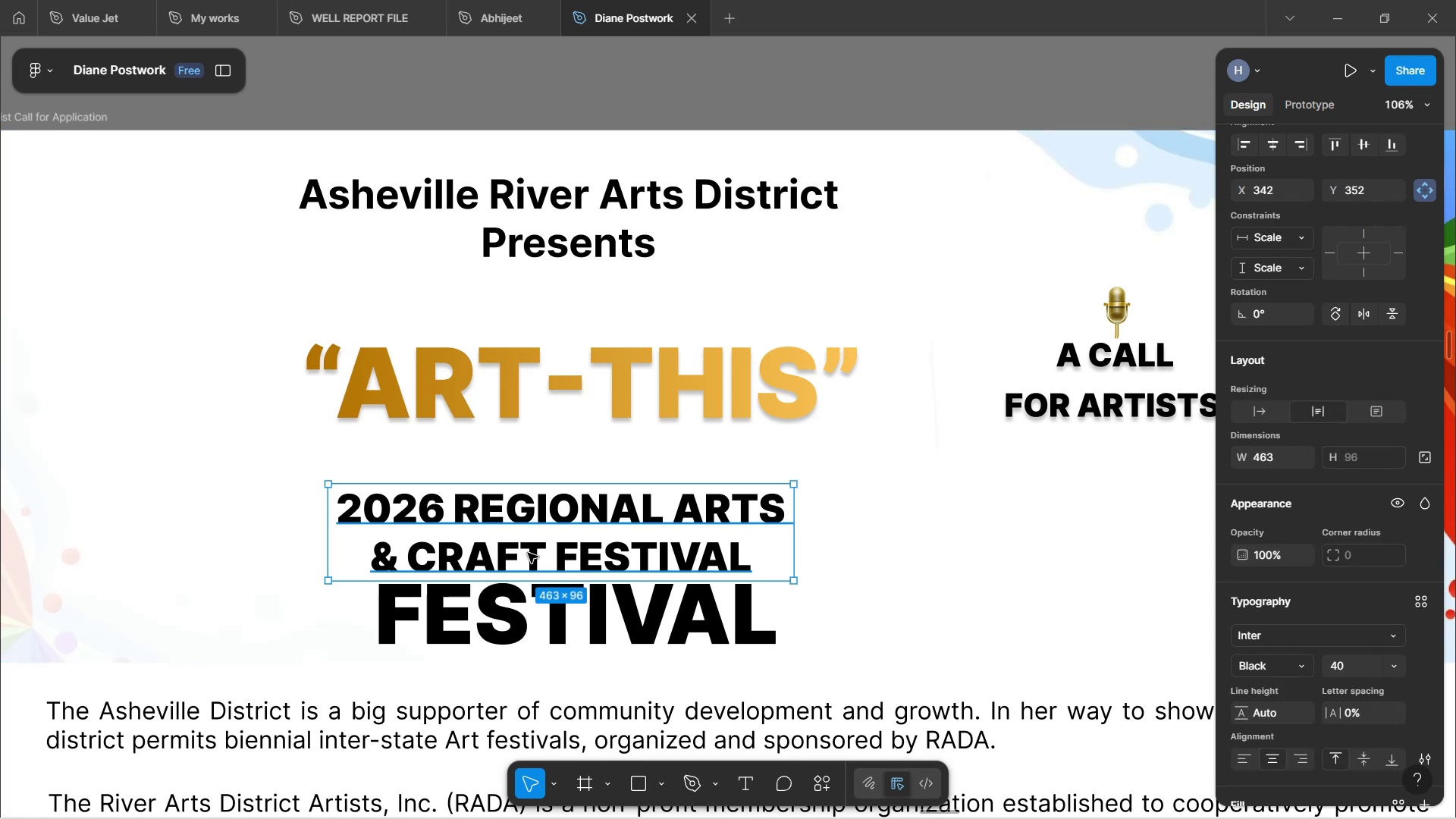 
double_click([528, 553])
 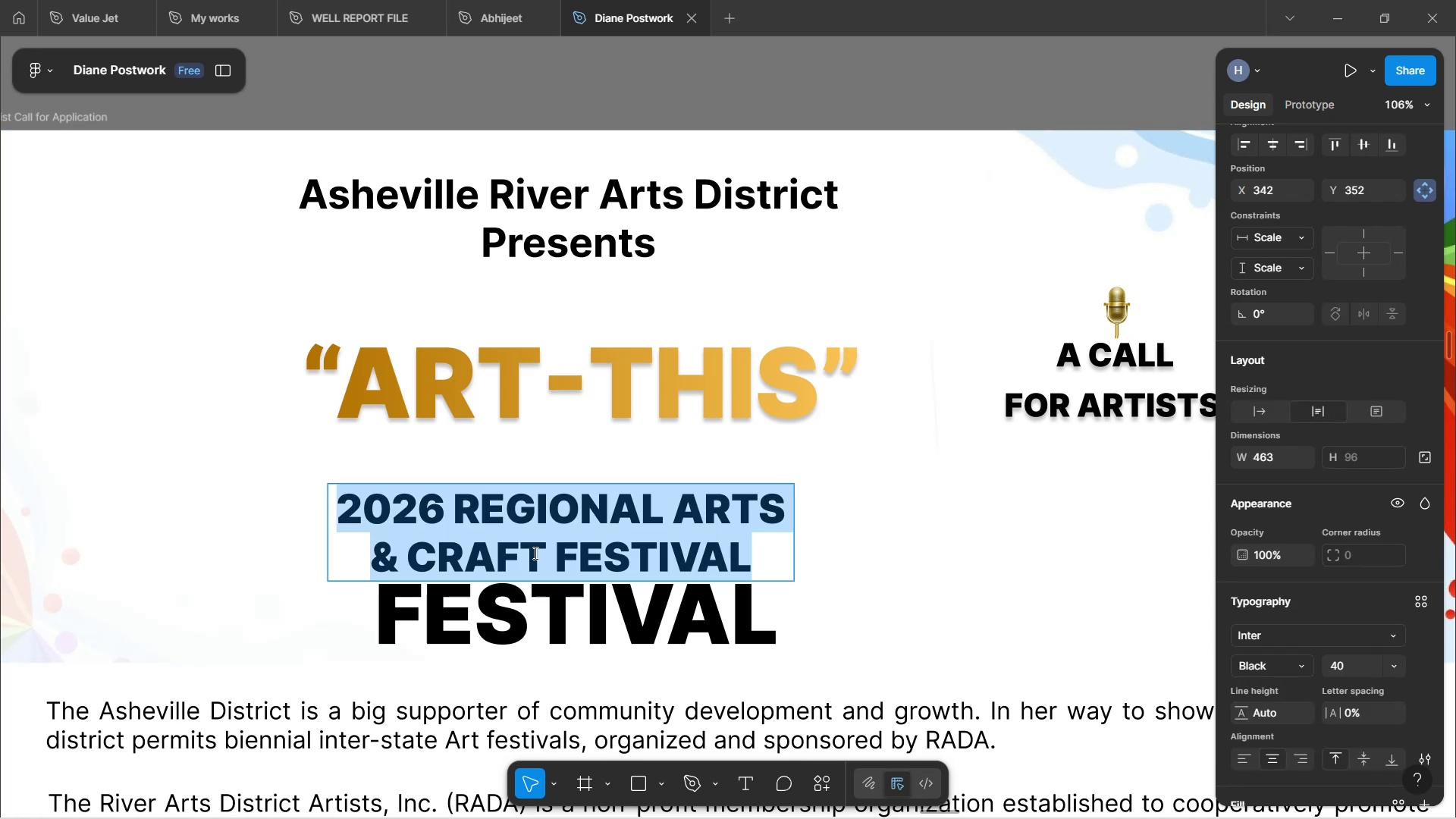 
left_click([534, 553])
 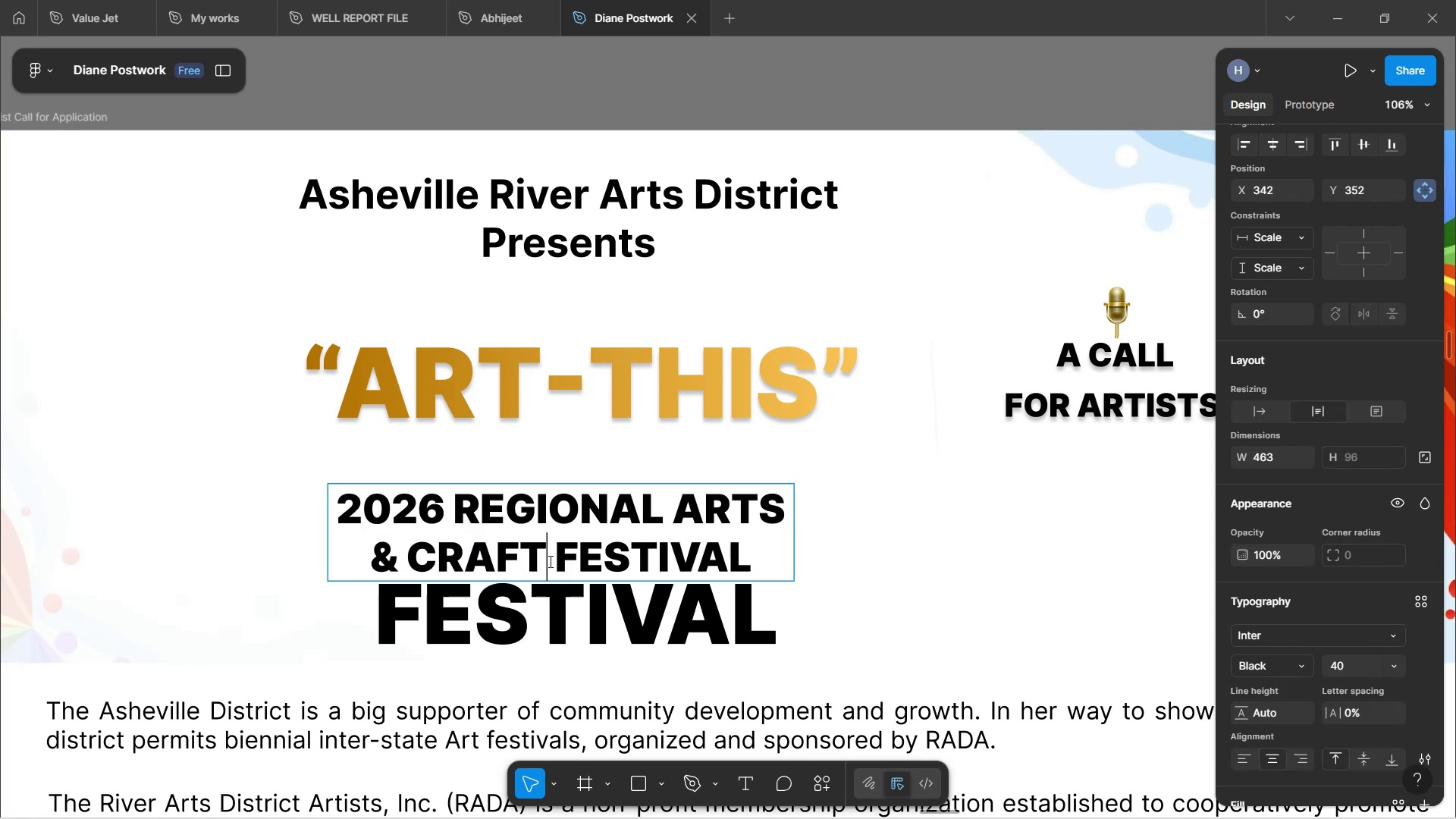 
left_click([933, 628])
 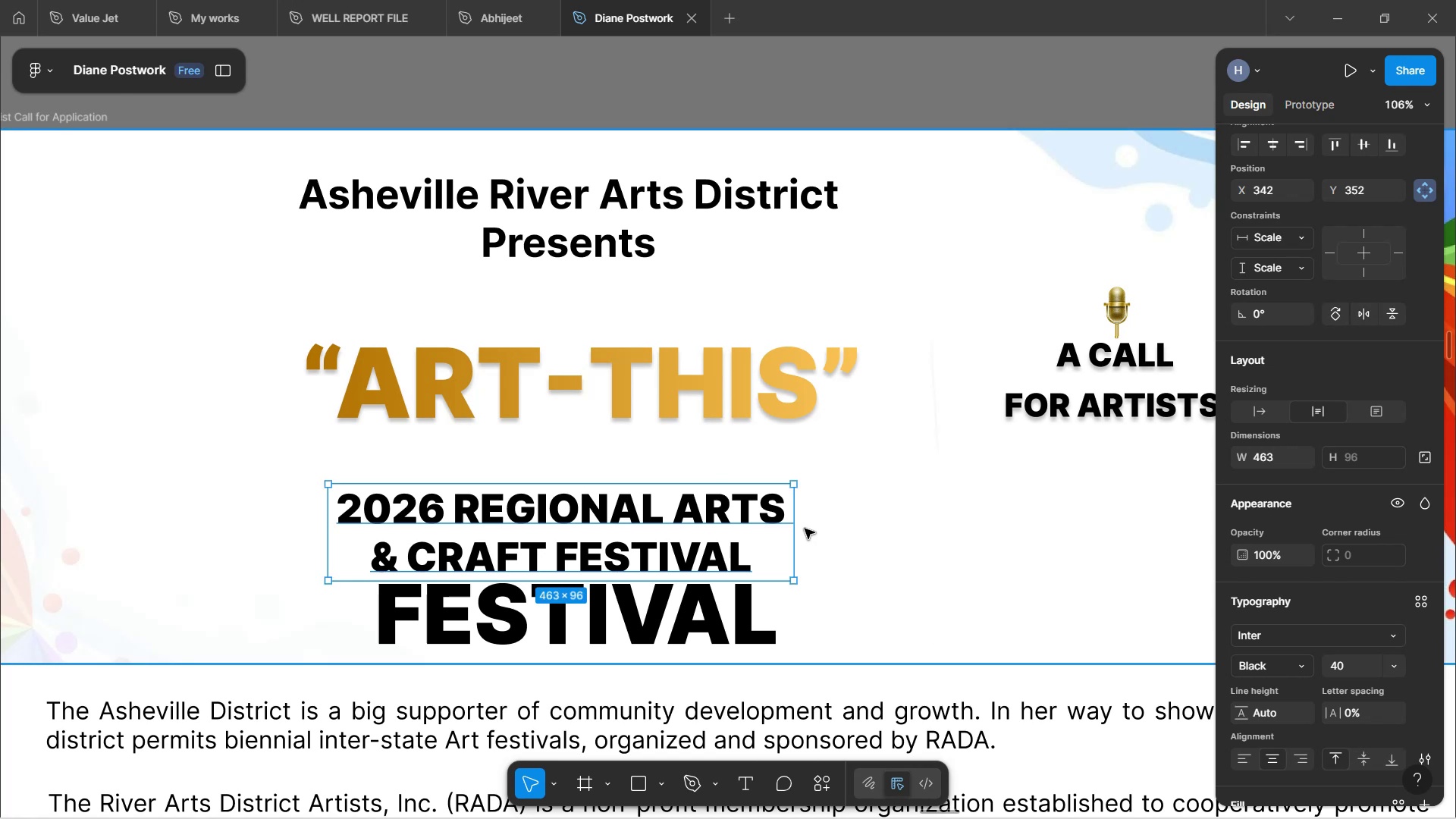 
left_click([788, 531])
 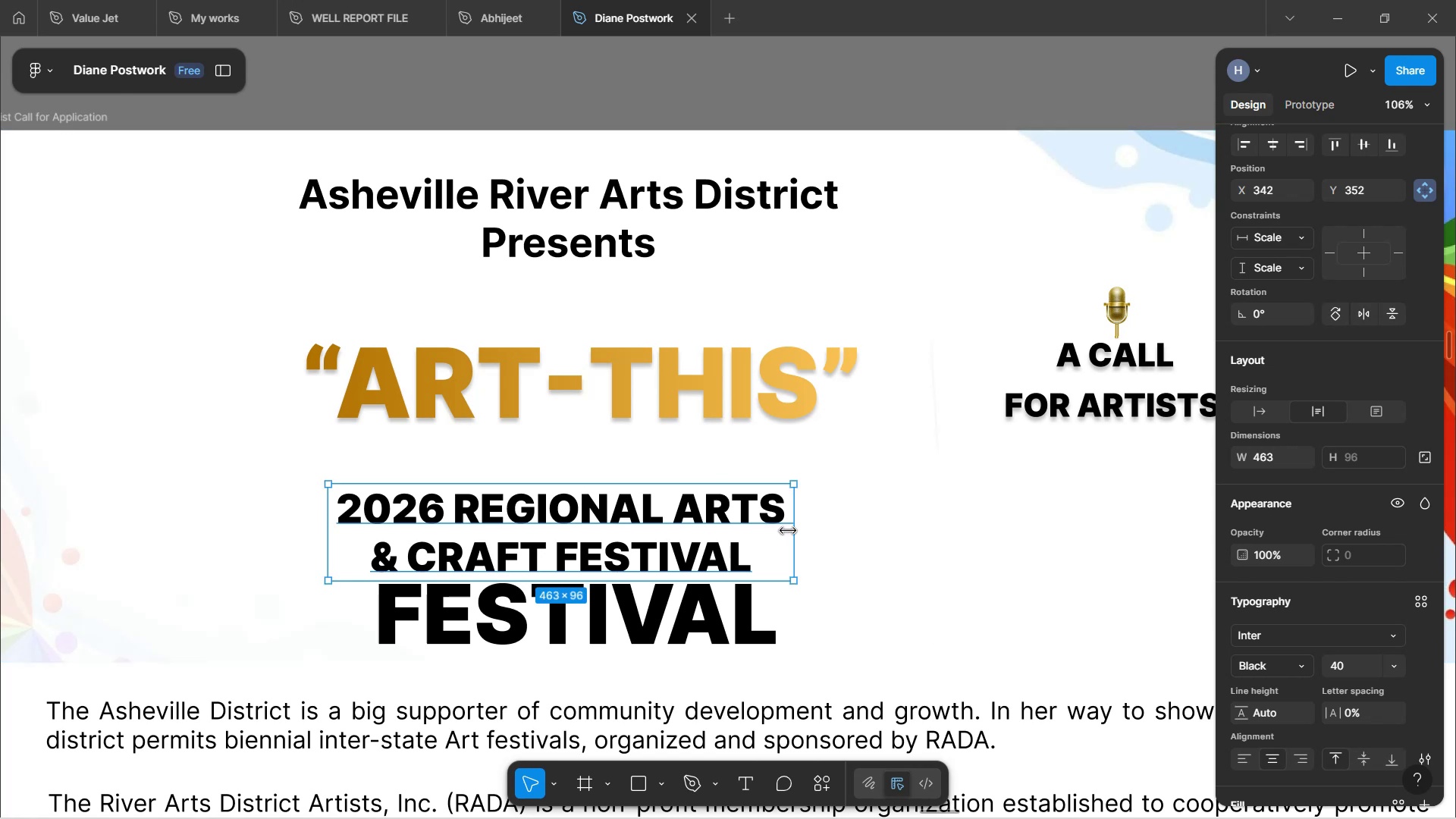 
left_click_drag(start_coordinate=[788, 531], to_coordinate=[828, 519])
 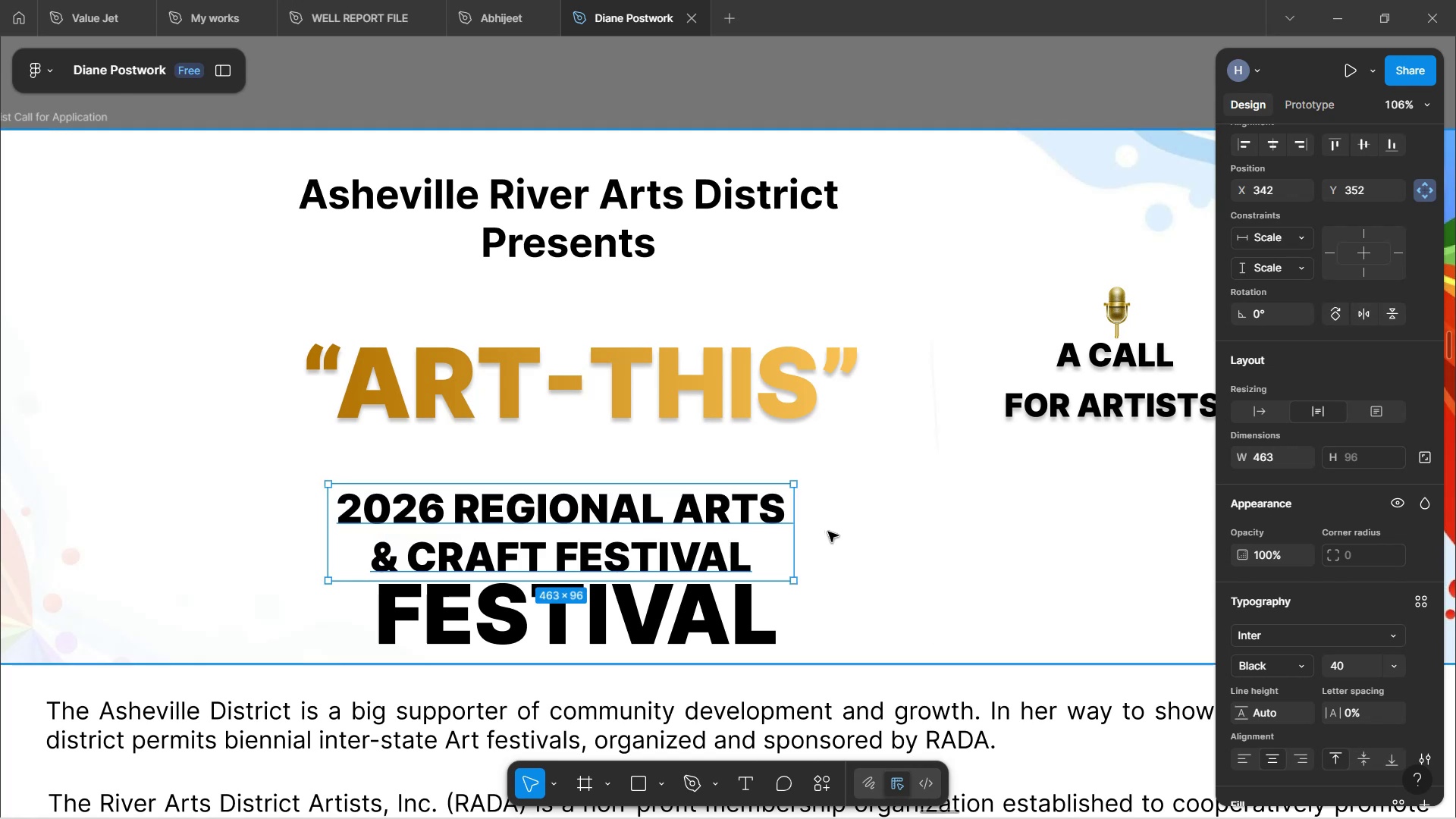 
double_click([828, 532])
 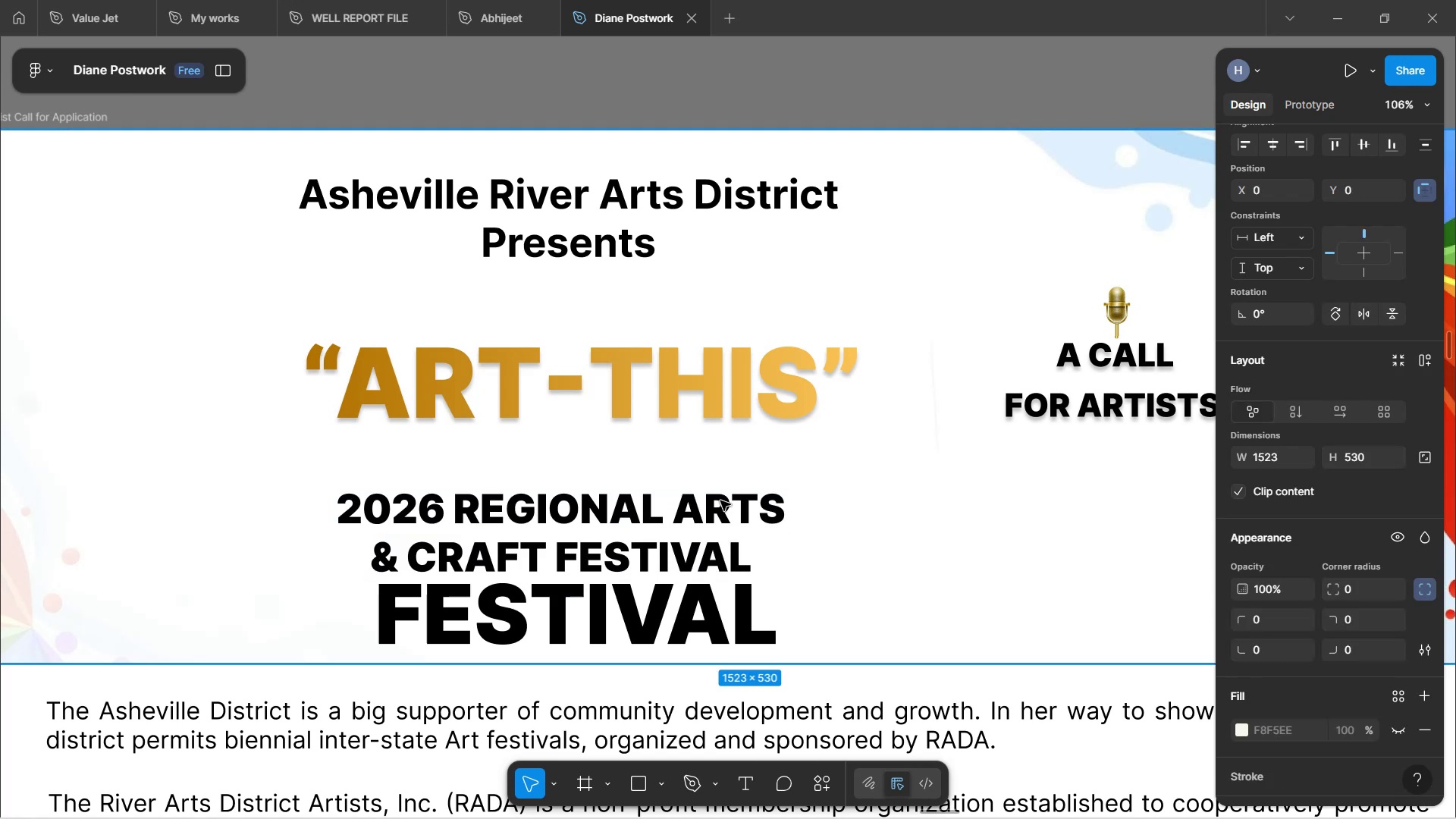 
double_click([728, 510])
 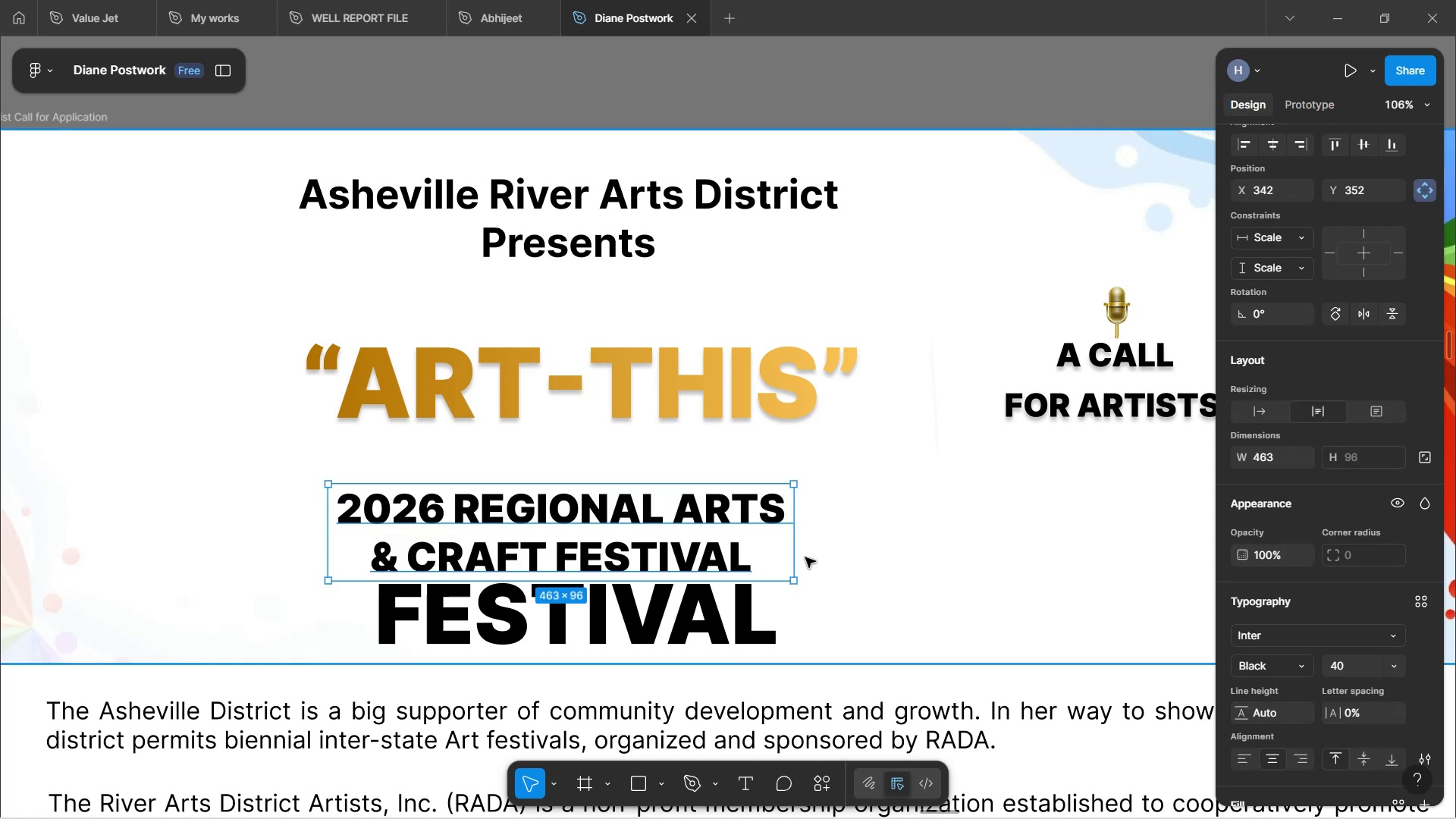 
left_click_drag(start_coordinate=[794, 555], to_coordinate=[964, 559])
 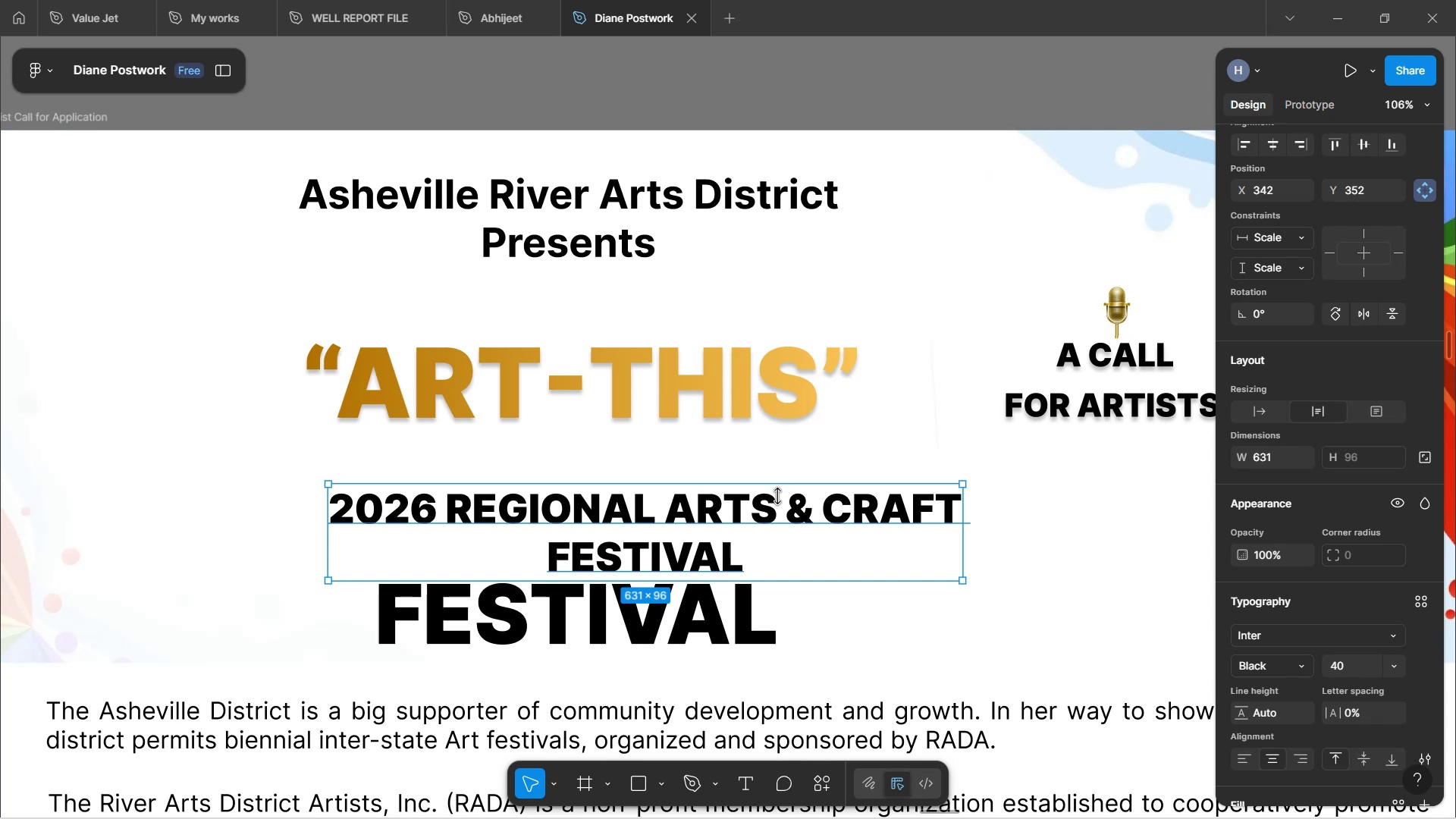 
left_click_drag(start_coordinate=[774, 507], to_coordinate=[714, 491])
 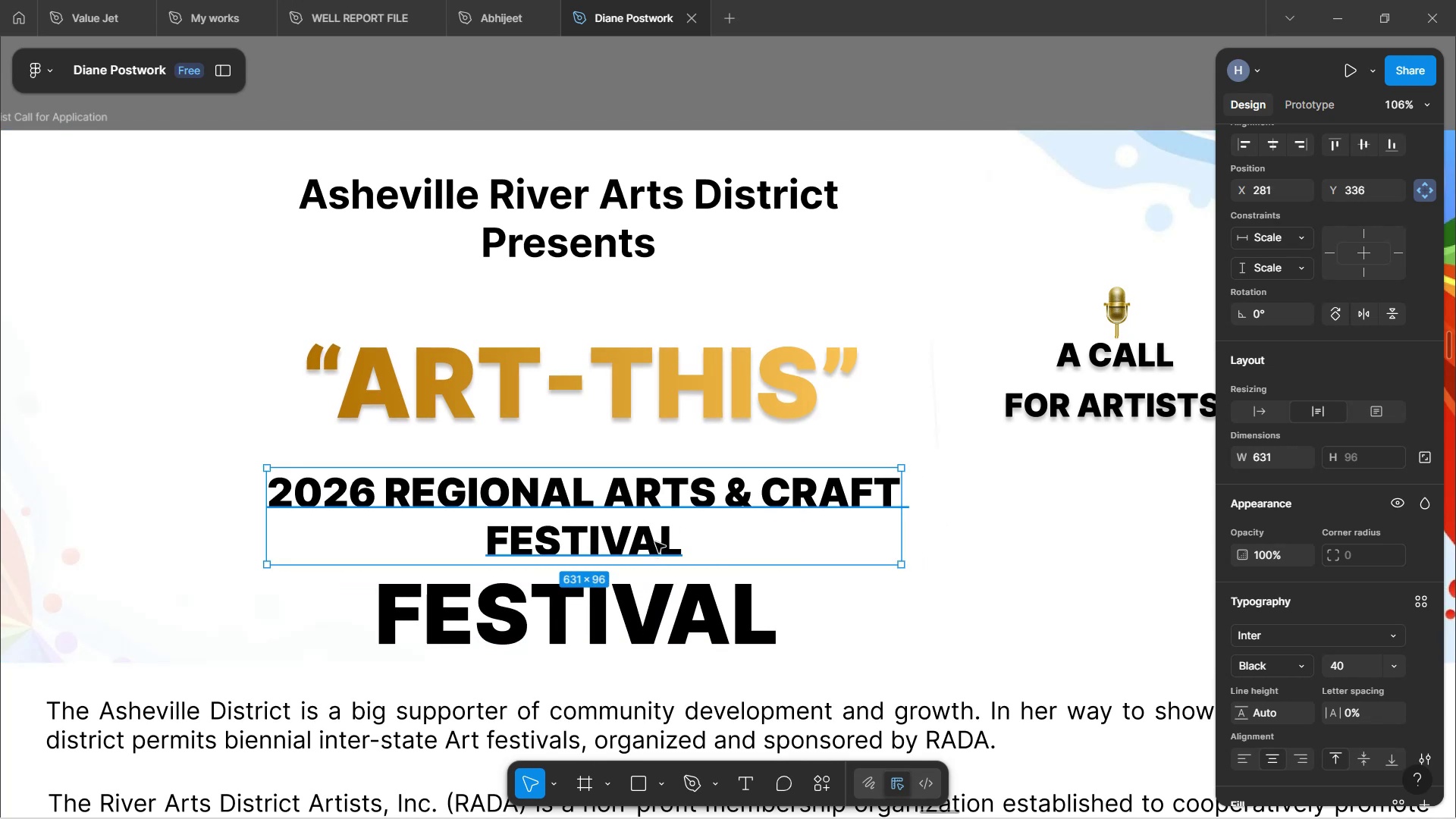 
double_click([657, 538])
 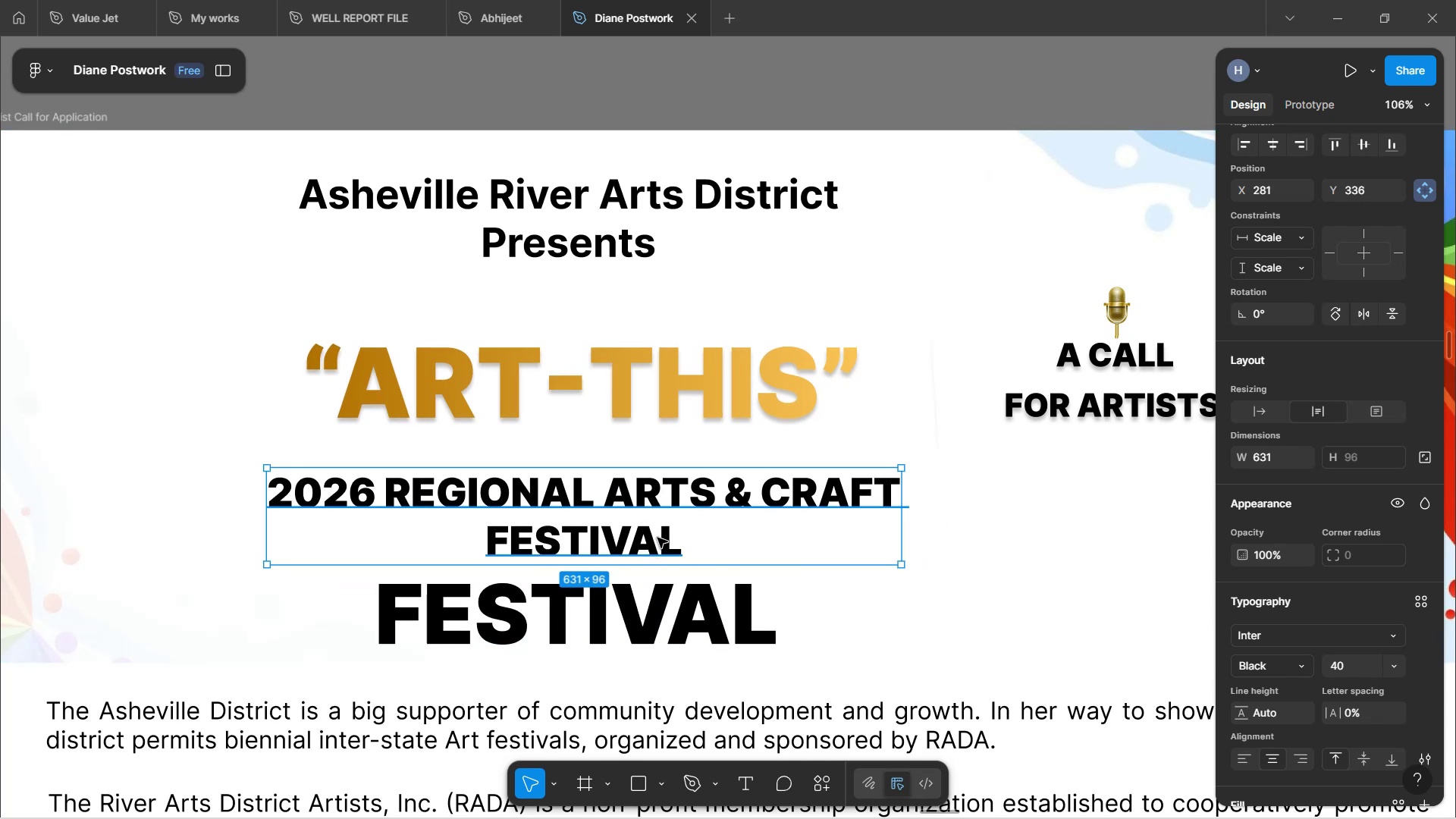 
triple_click([657, 538])
 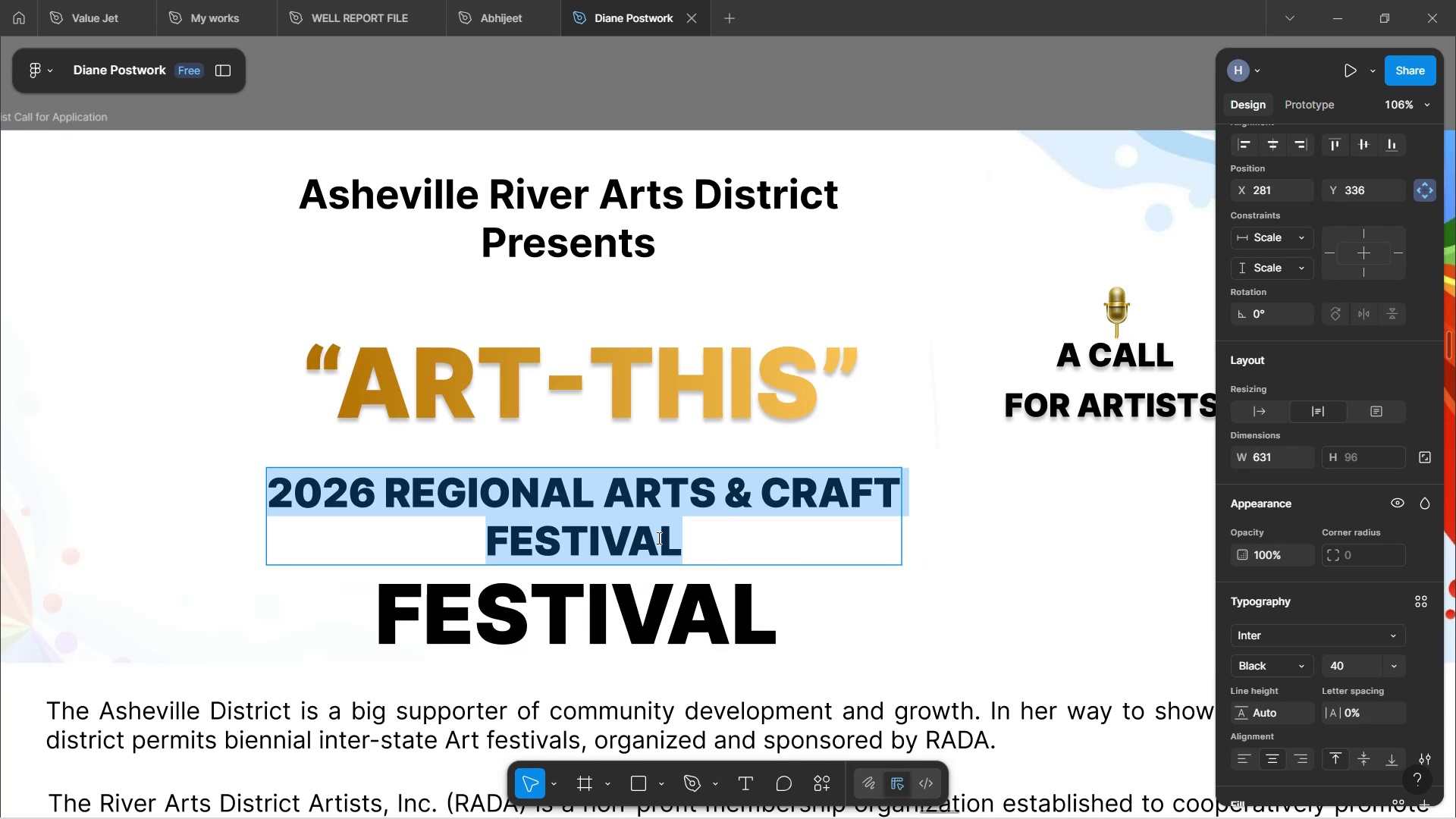 
triple_click([657, 538])
 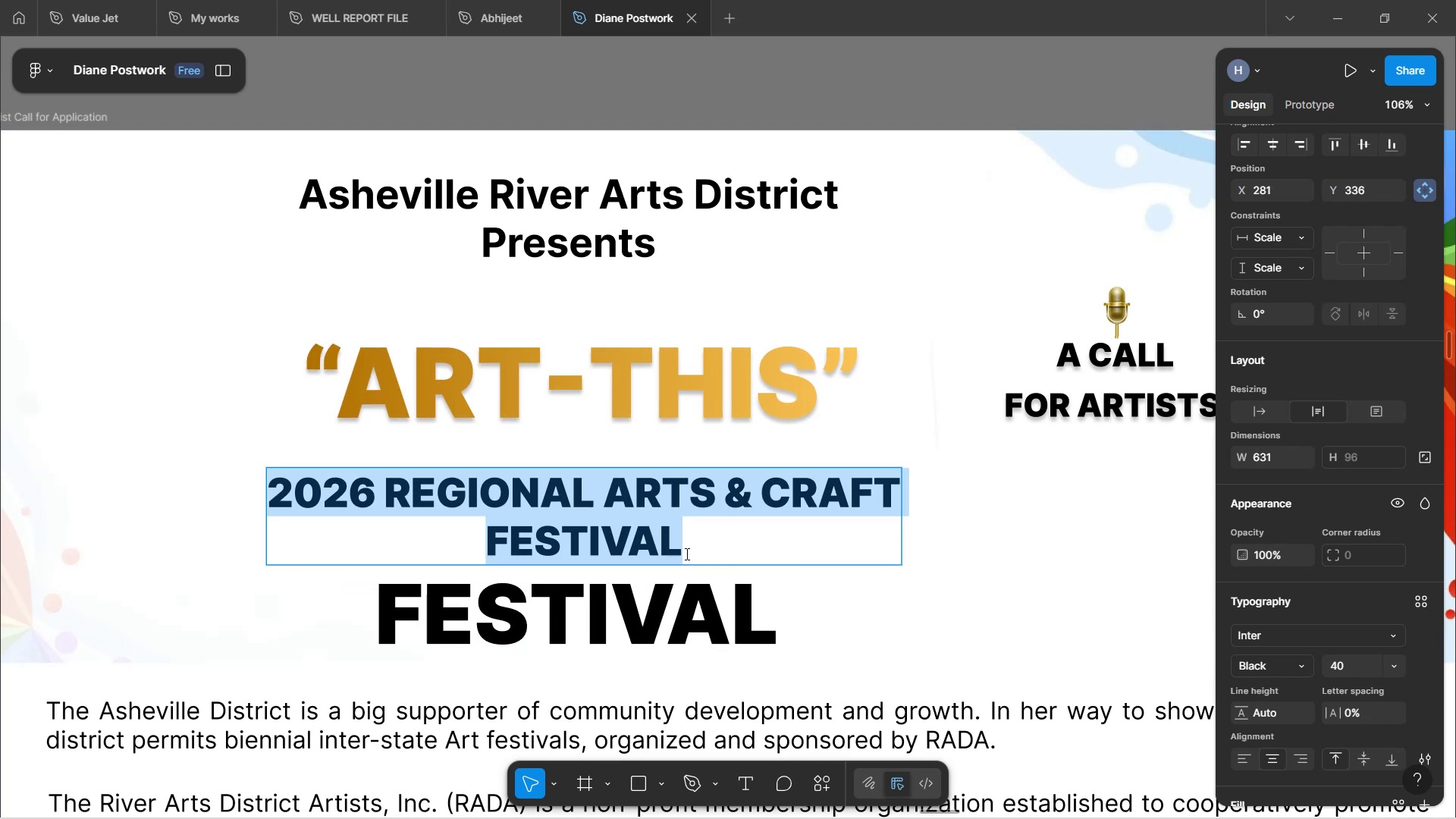 
left_click([686, 554])
 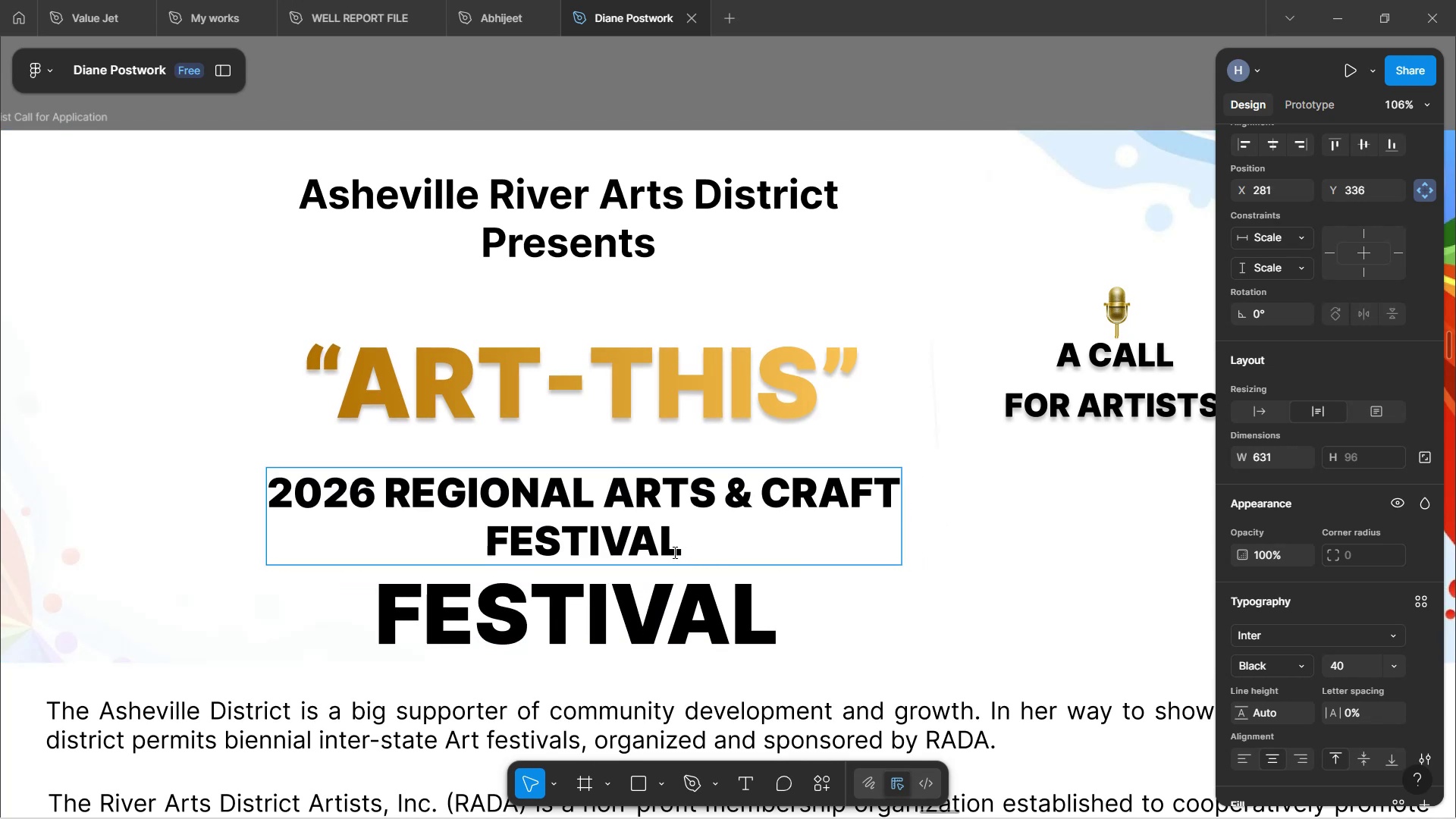 
left_click_drag(start_coordinate=[692, 538], to_coordinate=[450, 560])
 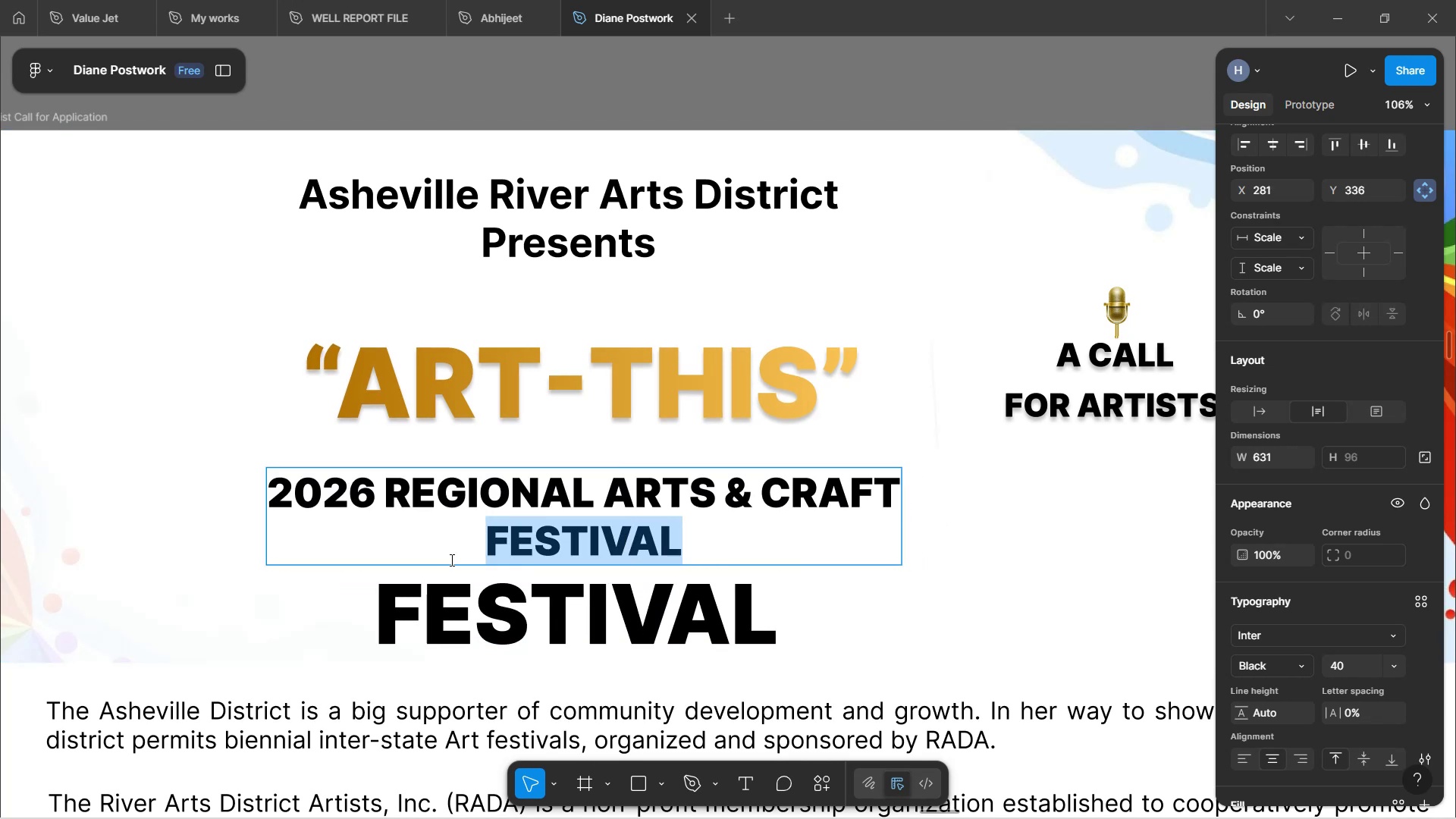 
key(Backspace)
 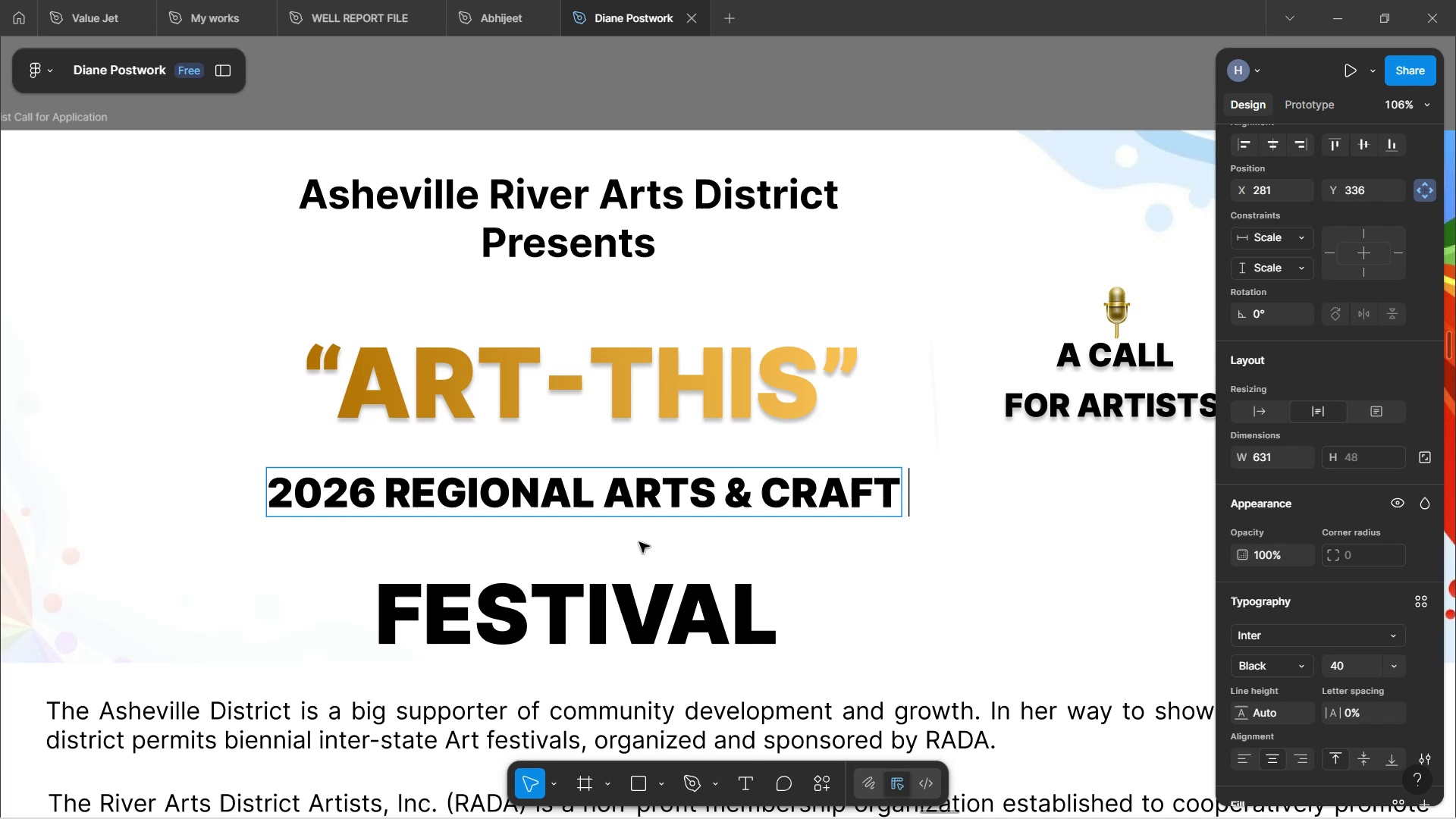 
left_click([657, 529])
 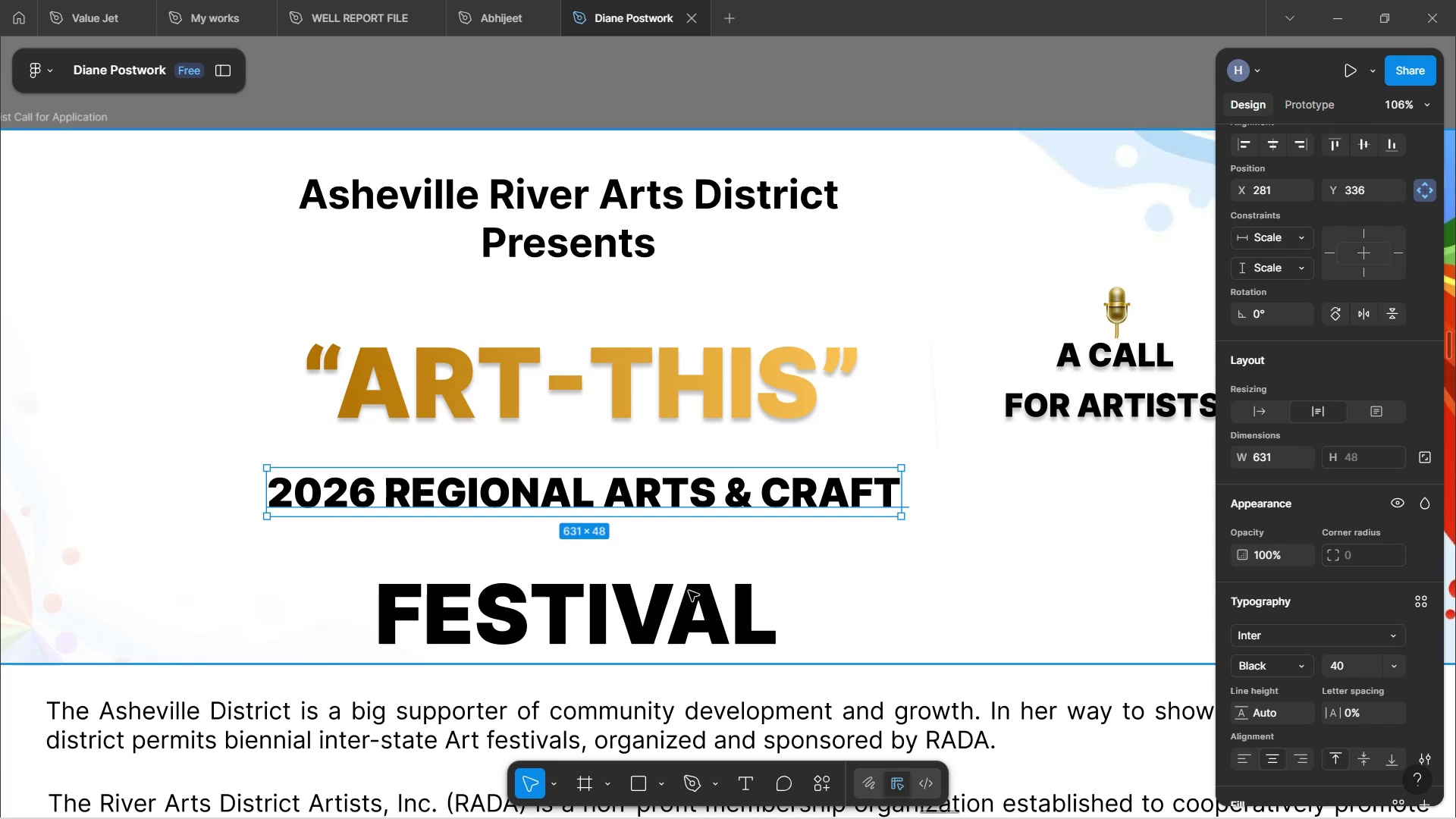 
left_click([691, 615])
 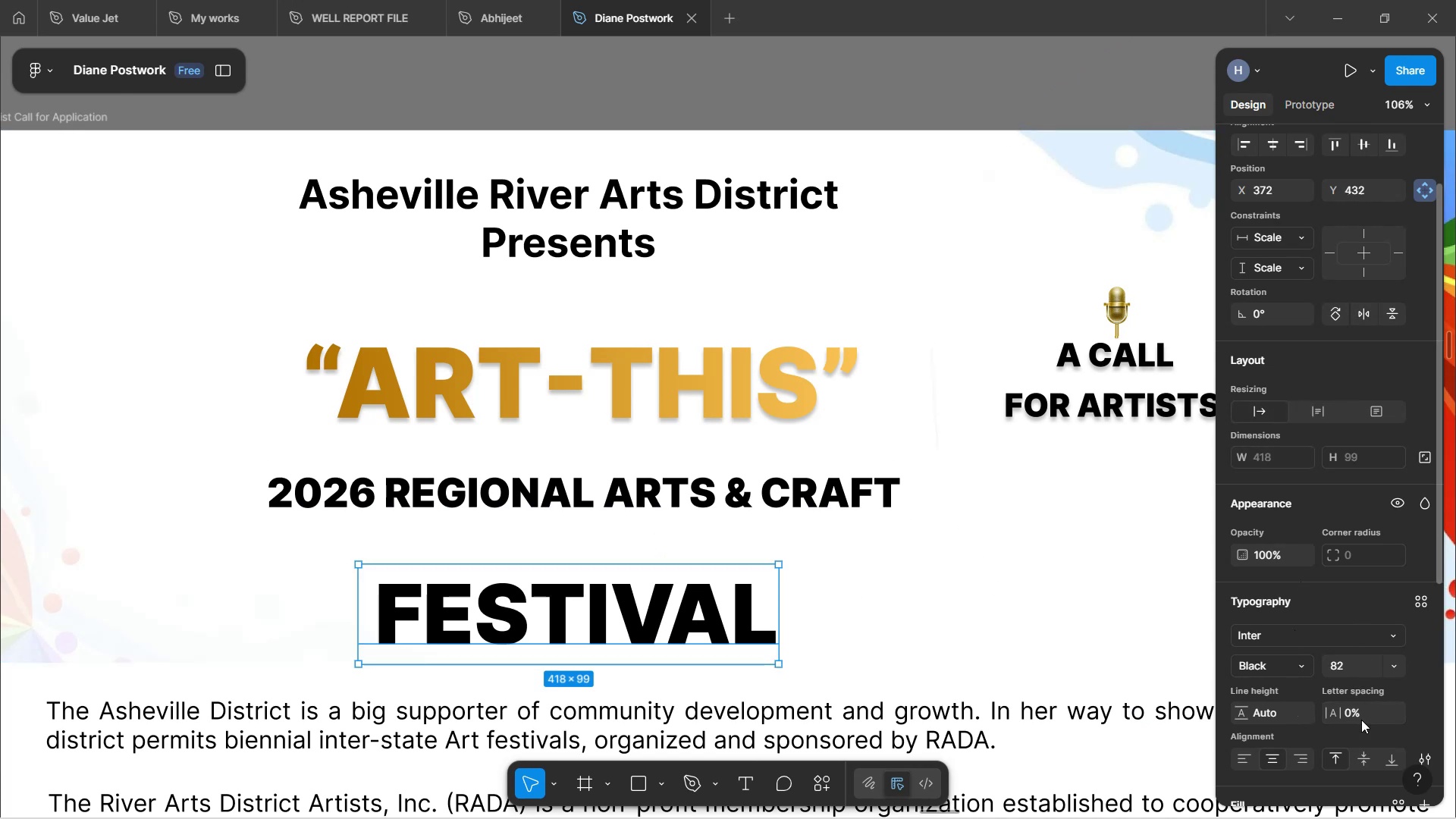 
left_click_drag(start_coordinate=[1342, 711], to_coordinate=[801, 434])
 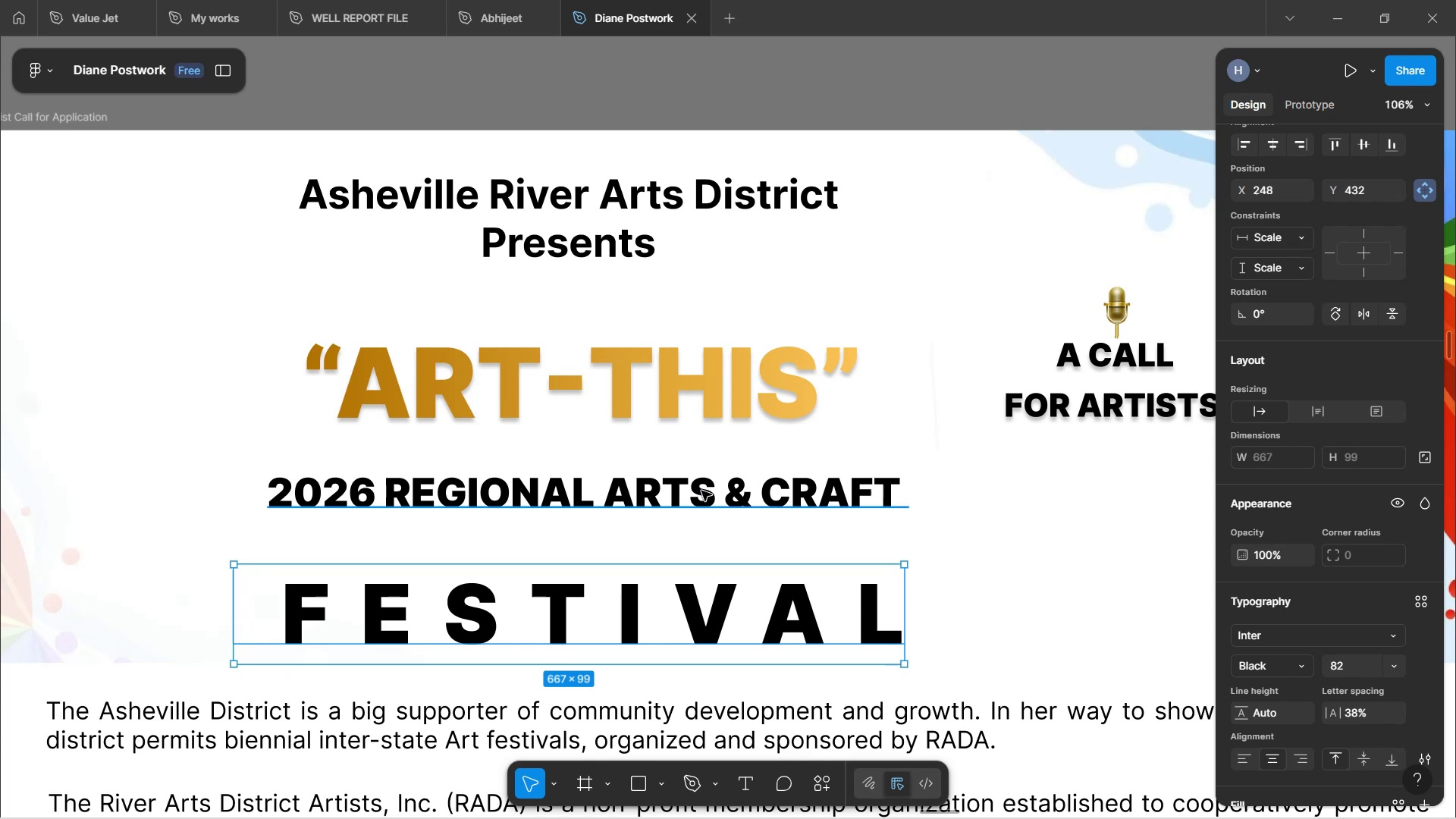 
left_click([701, 491])
 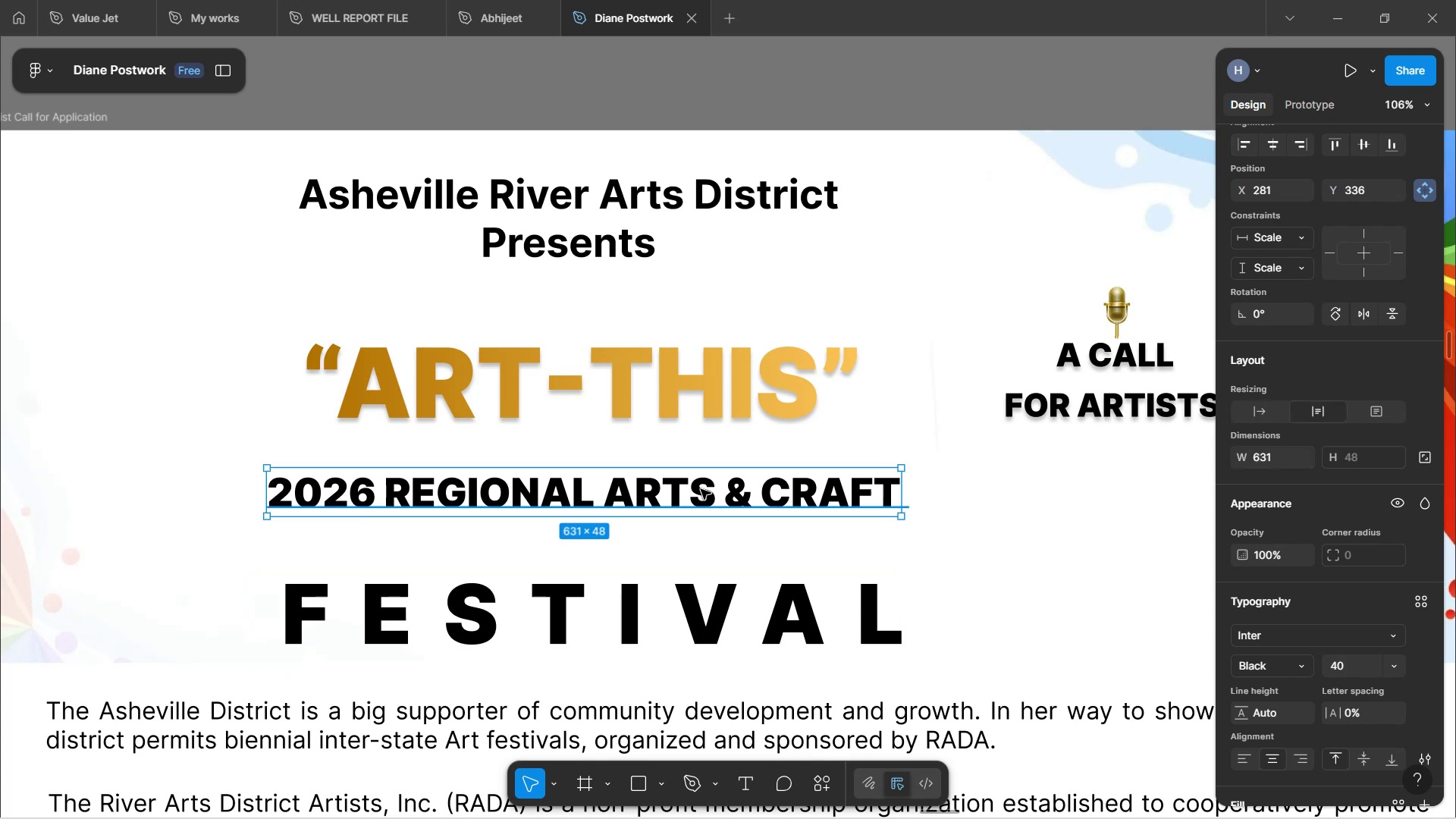 
left_click_drag(start_coordinate=[701, 489], to_coordinate=[707, 524])
 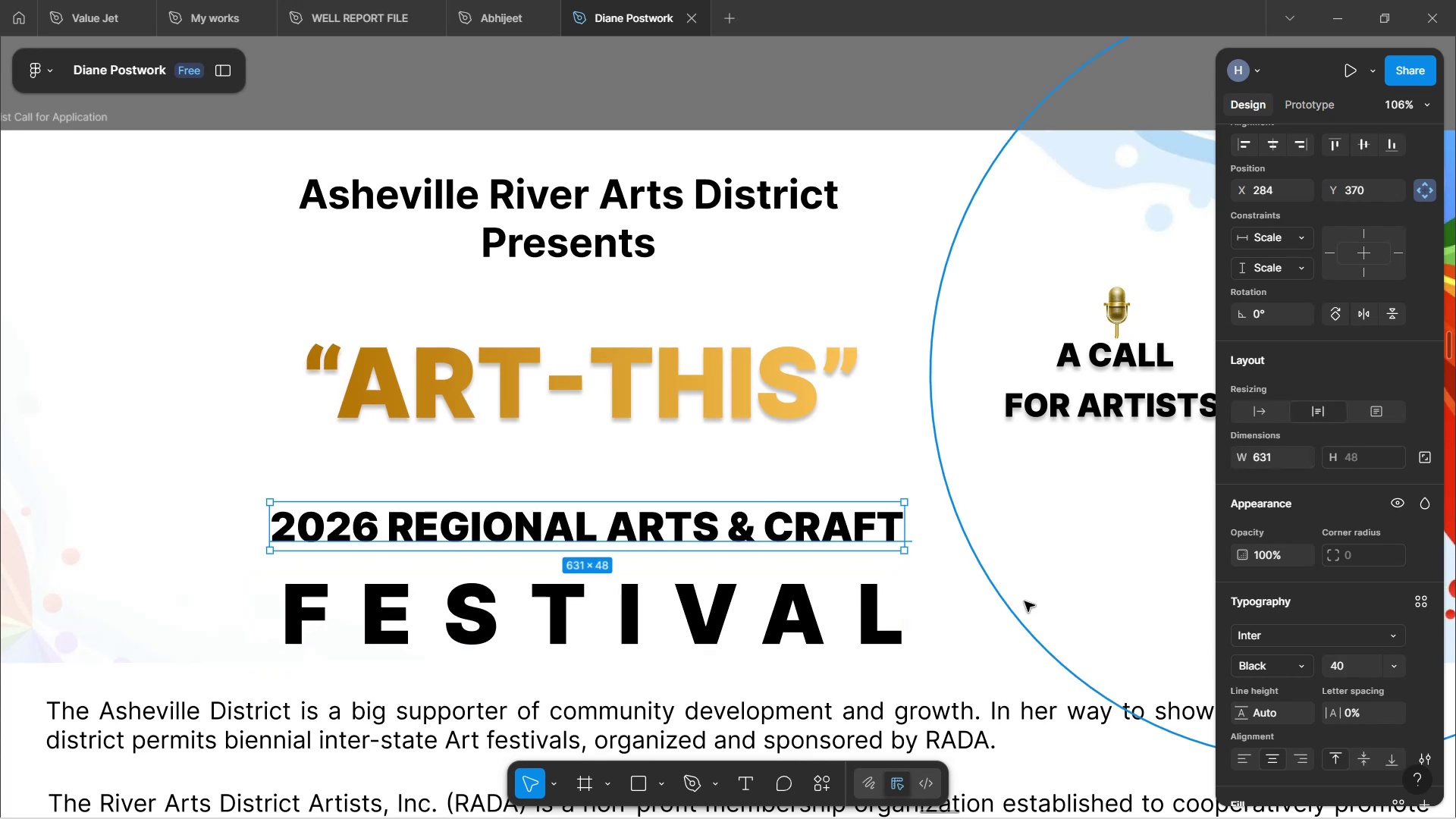 
hold_key(key=ControlLeft, duration=1.0)
scroll: coordinate [971, 602], scroll_direction: down, amount: 2.0
 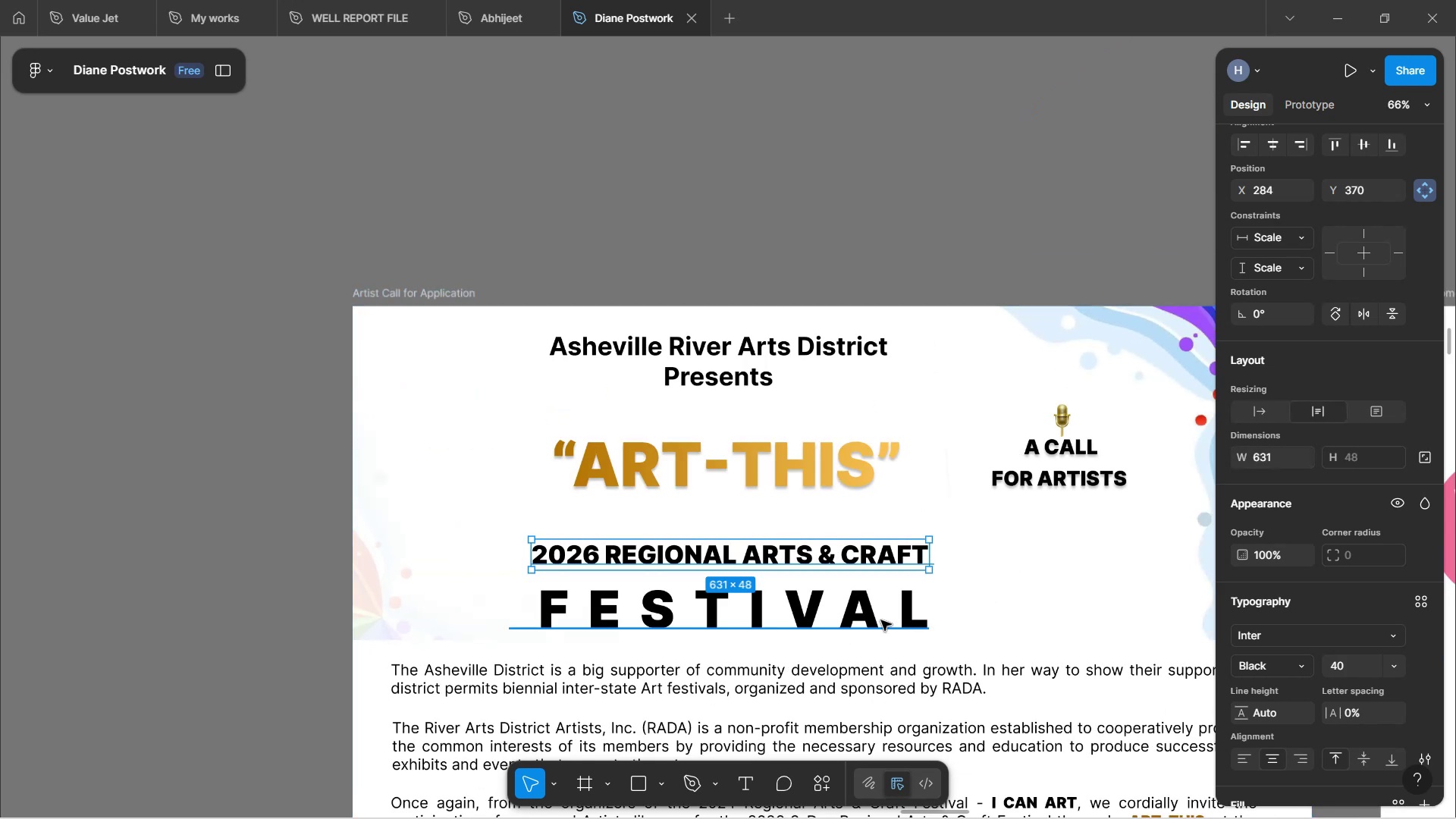 
left_click([850, 613])
 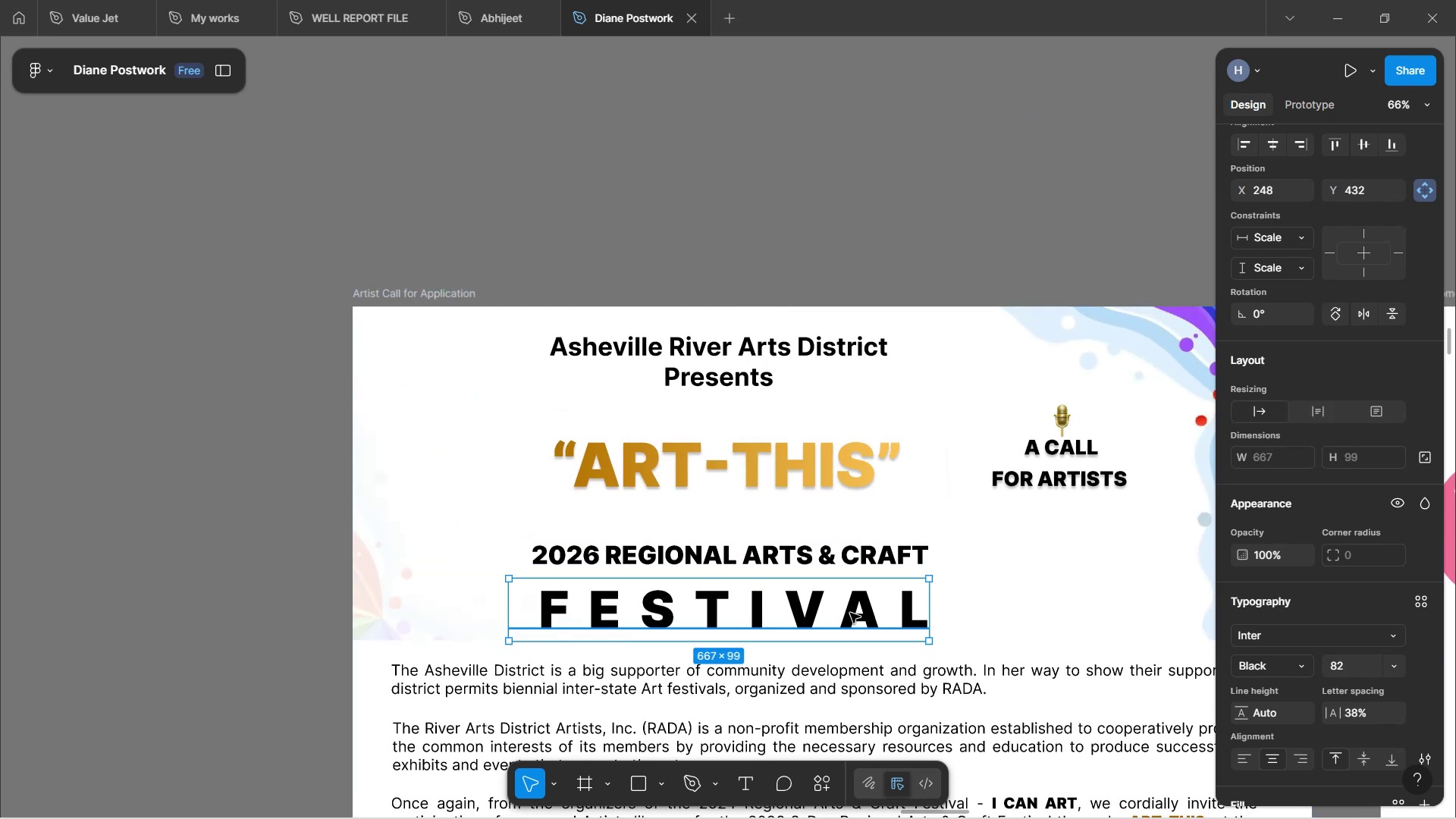 
key(ArrowUp)
 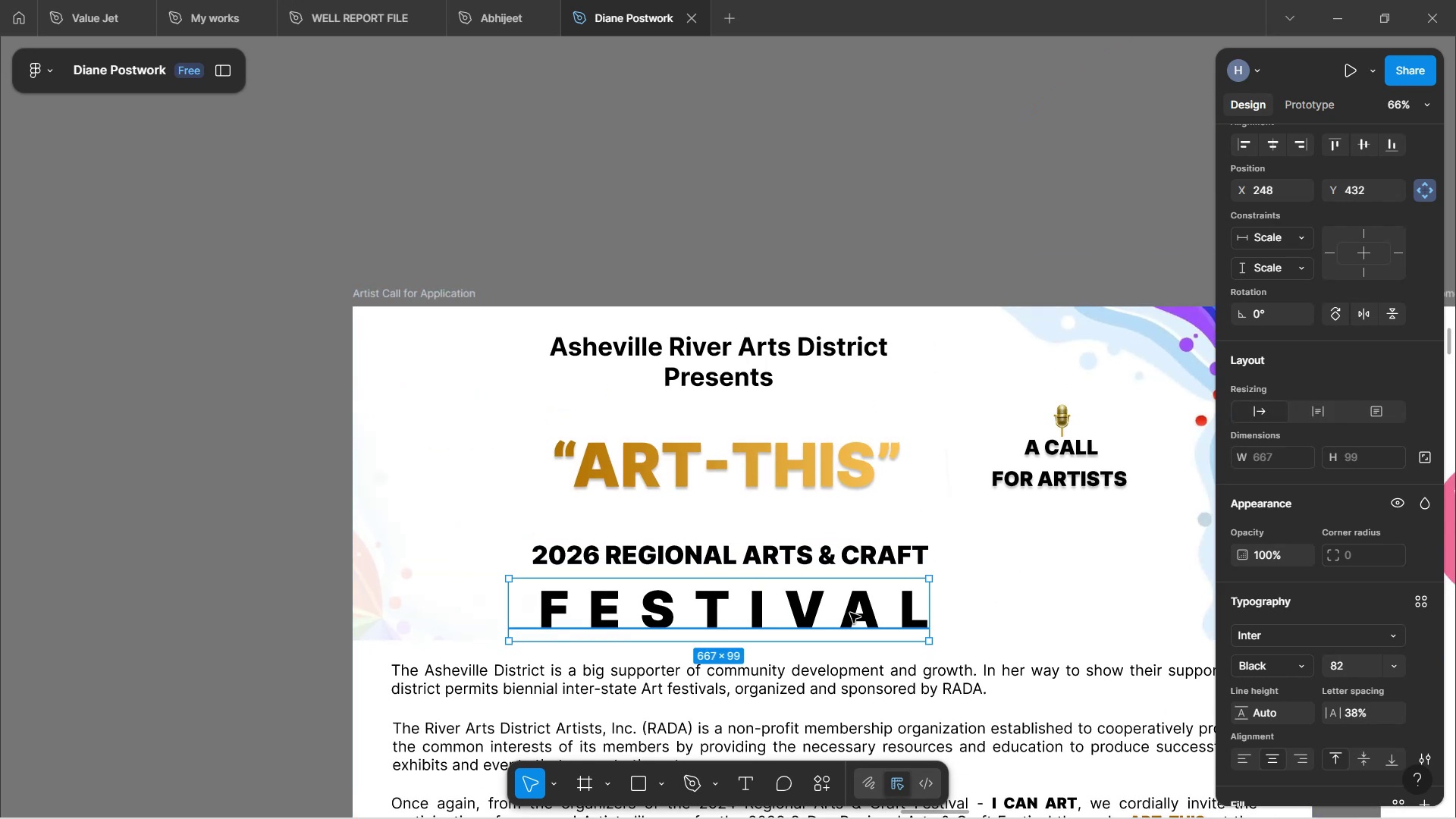 
key(ArrowUp)
 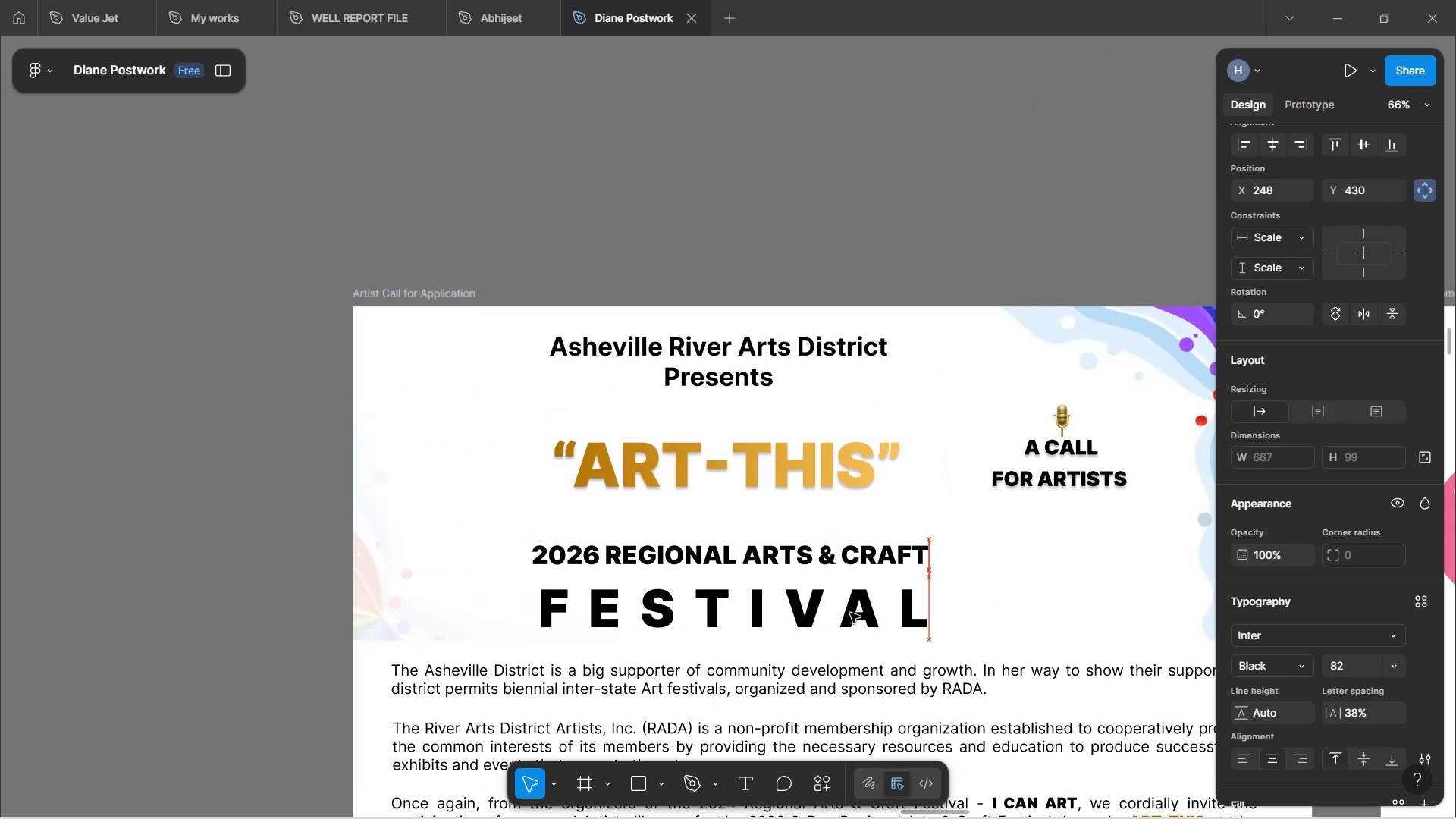 
key(ArrowLeft)
 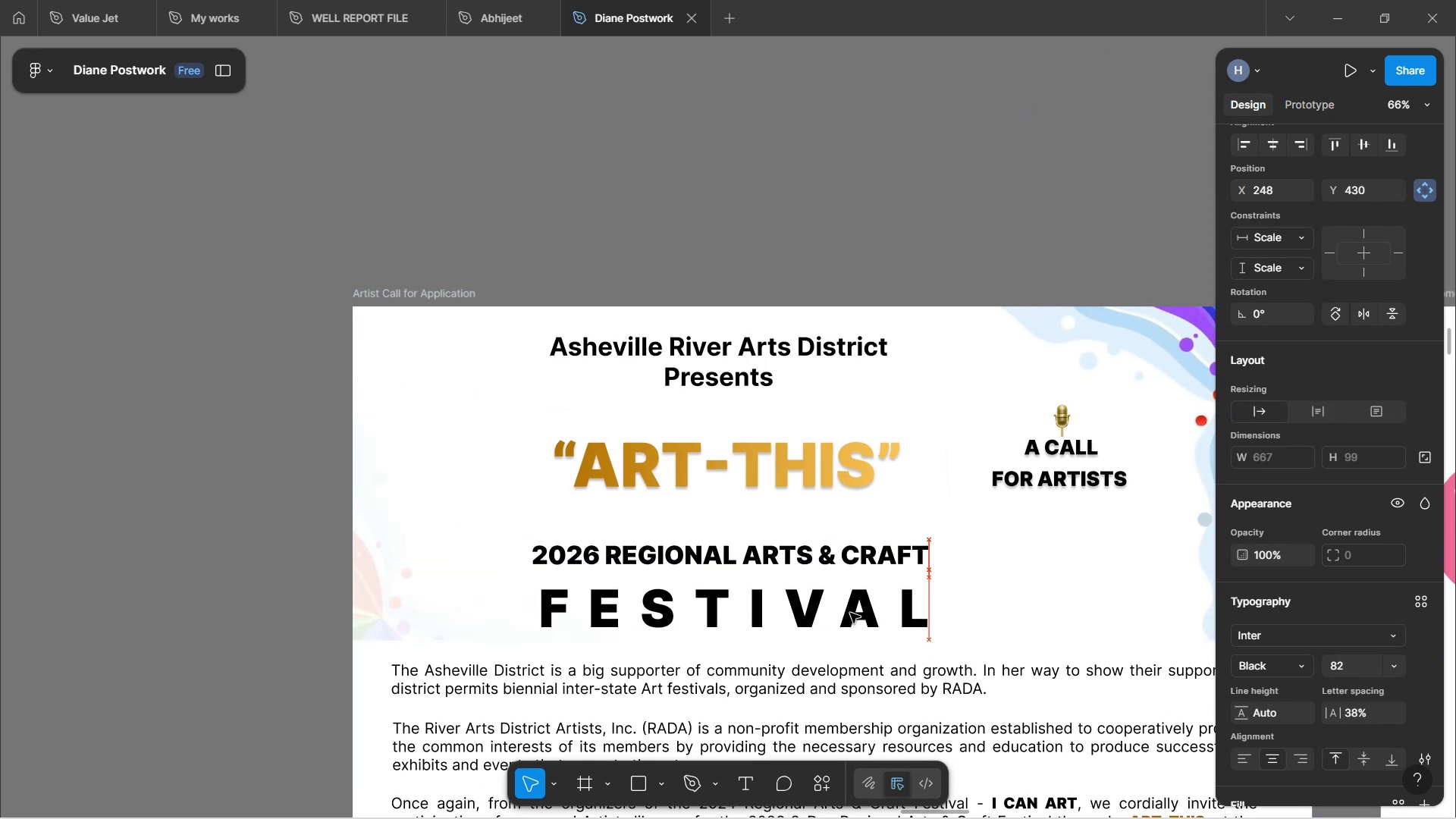 
key(ArrowLeft)
 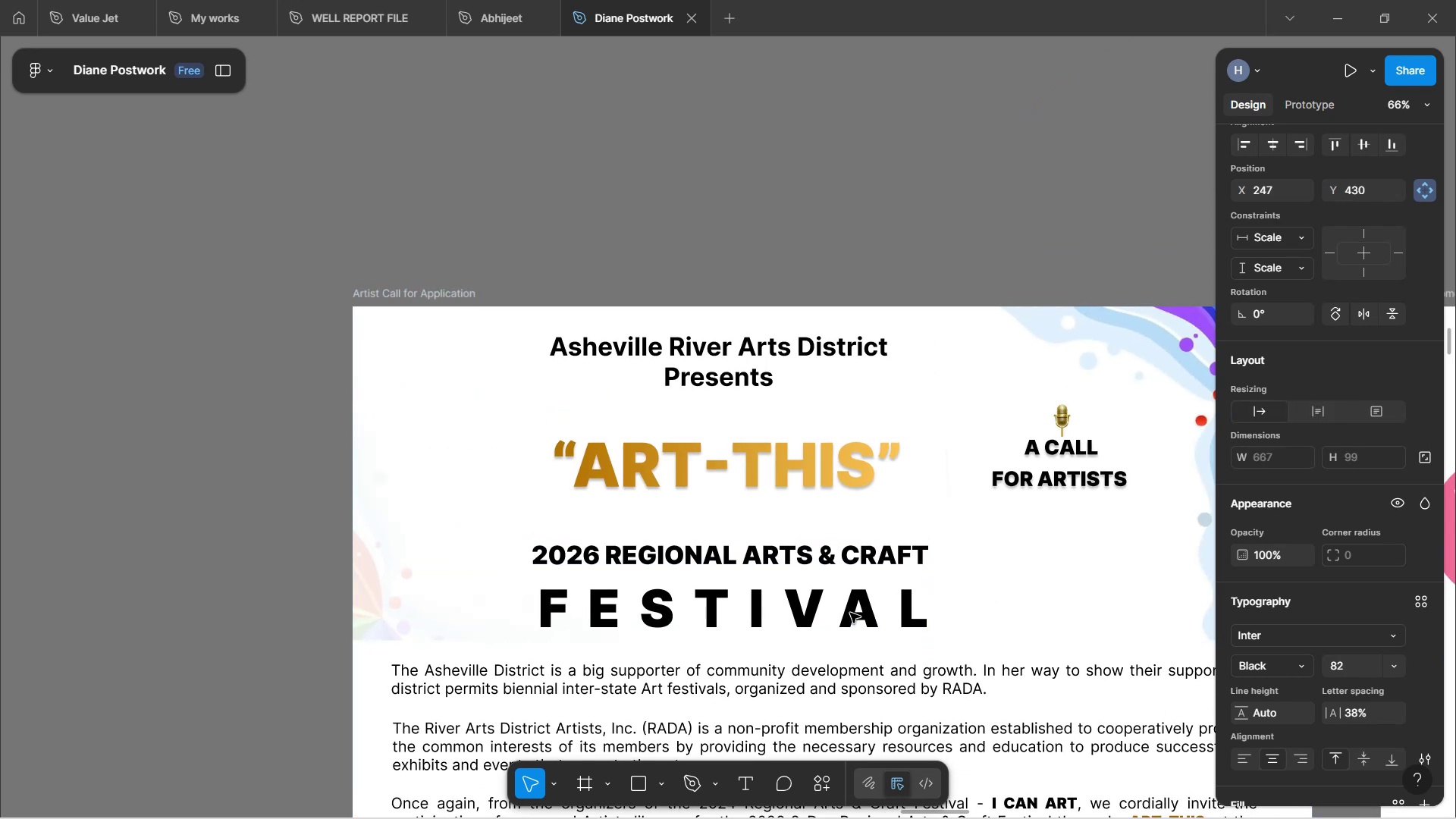 
key(ArrowLeft)
 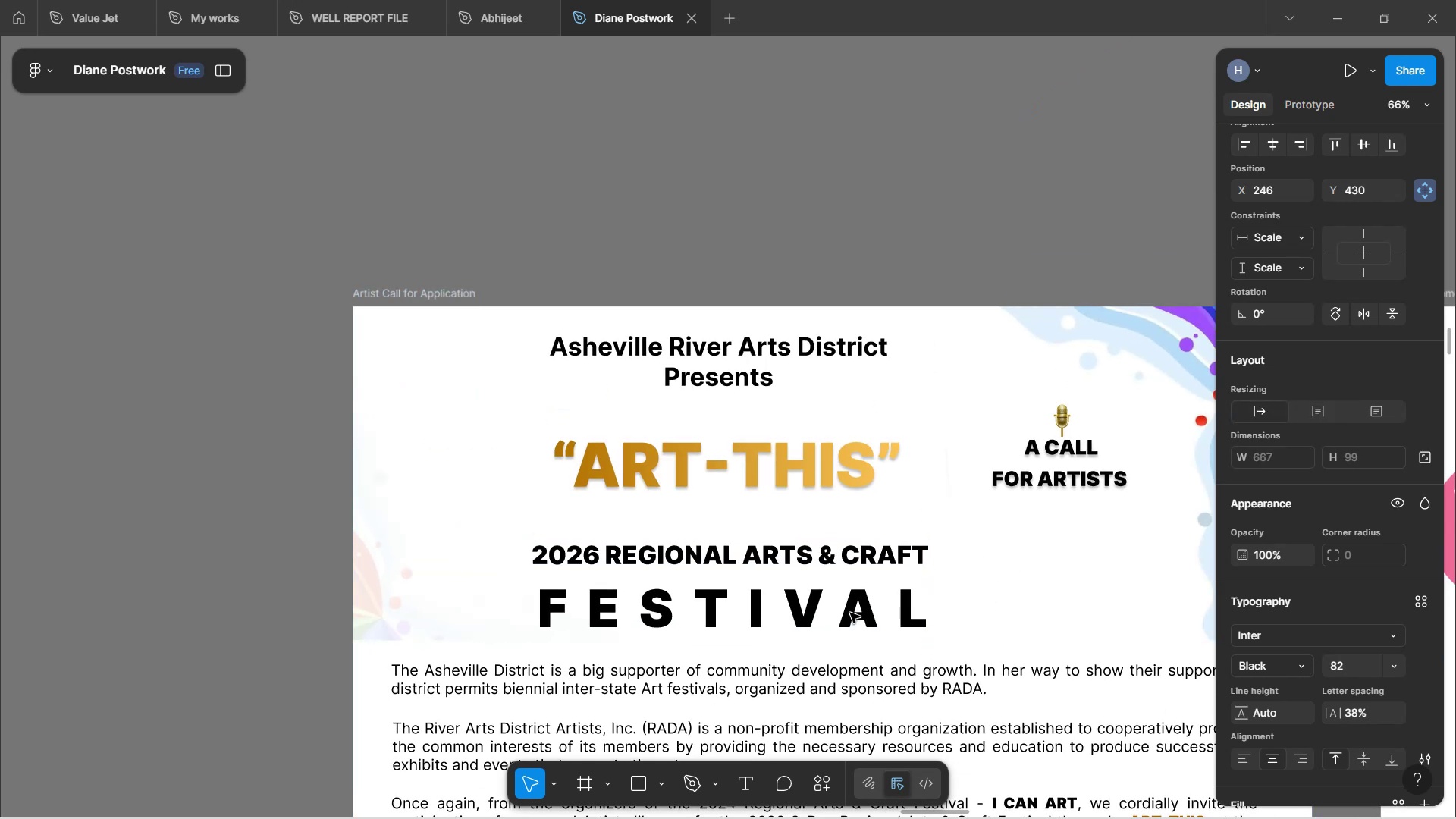 
key(ArrowLeft)
 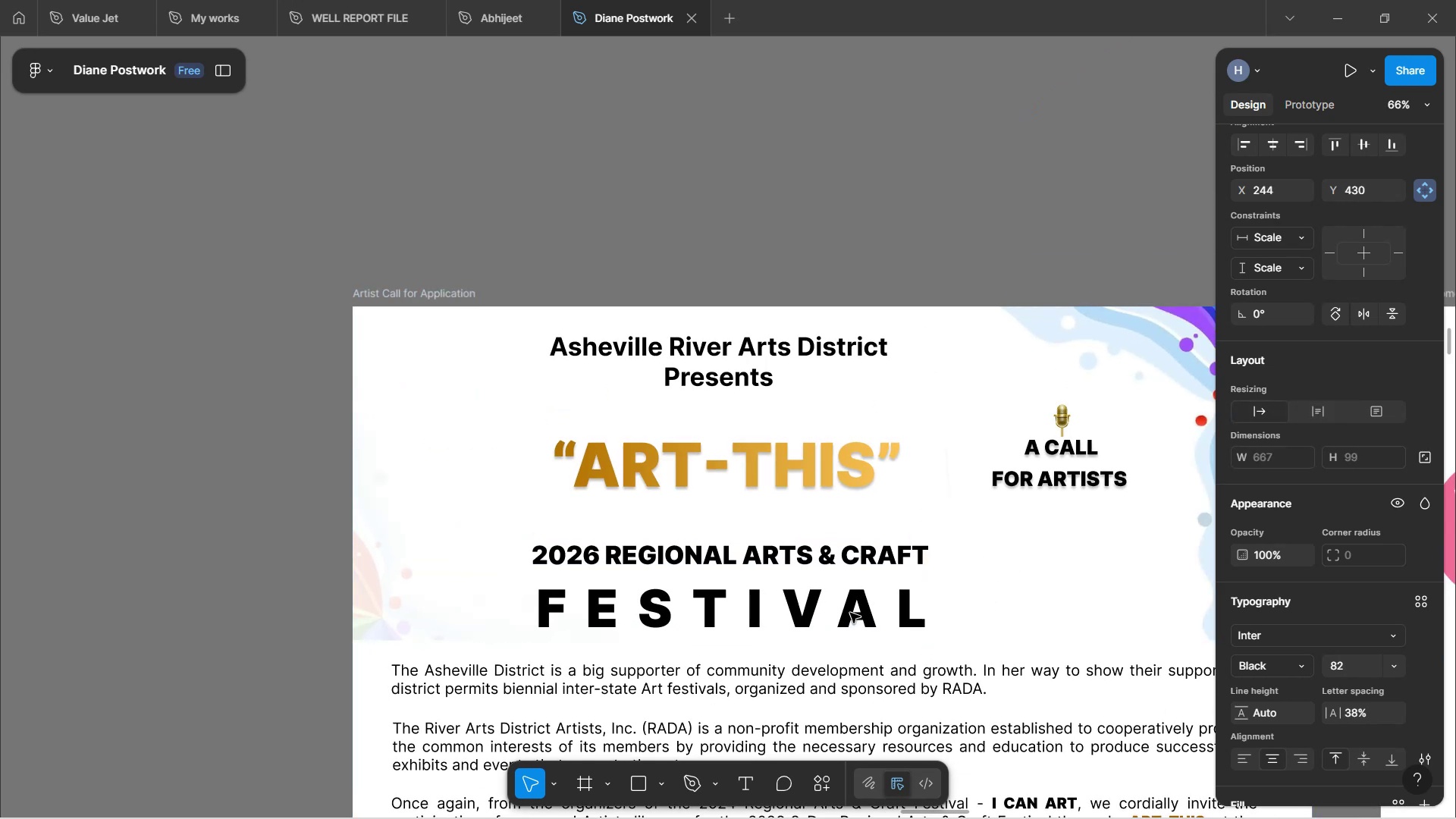 
key(ArrowLeft)
 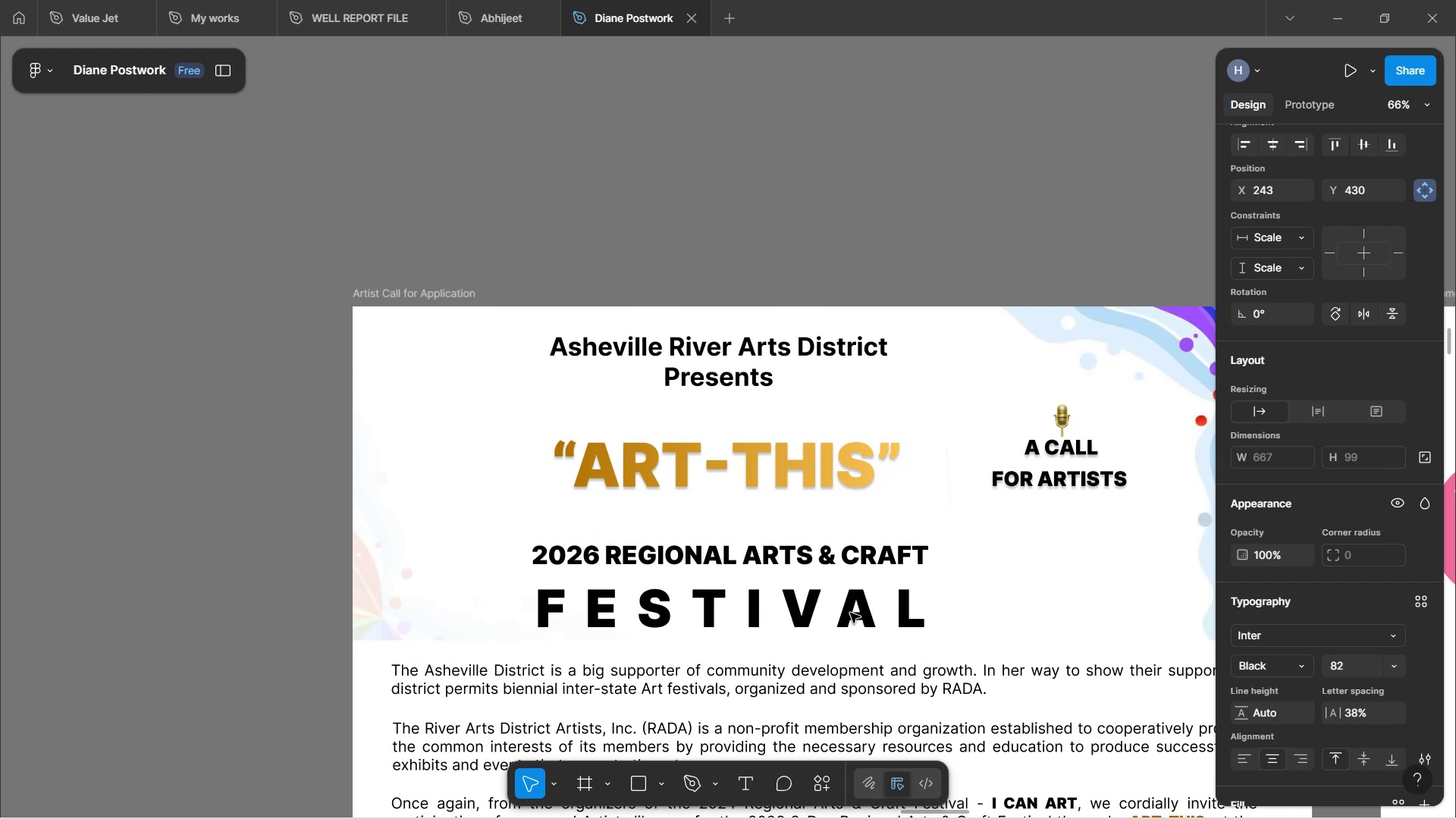 
key(ArrowUp)
 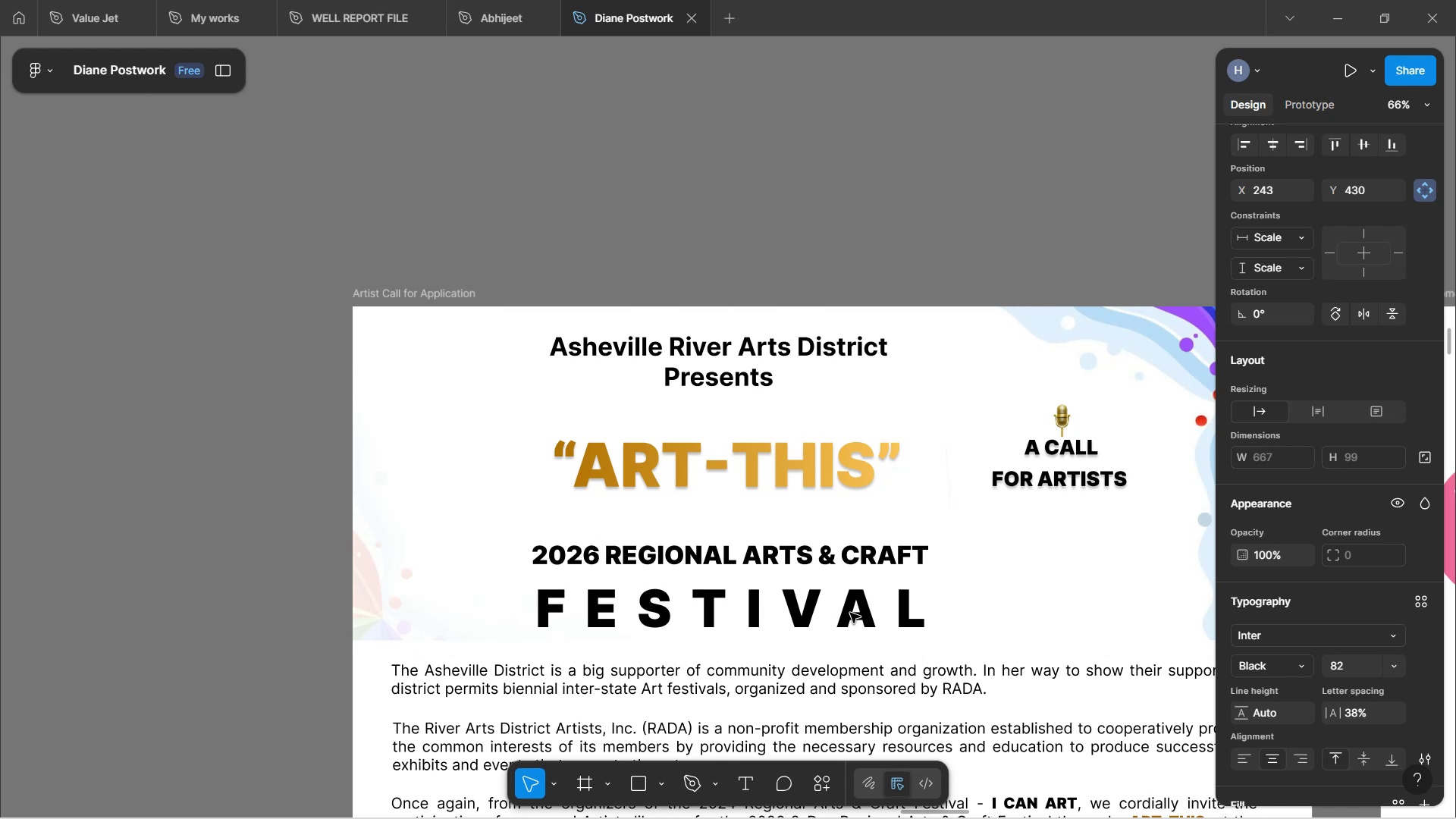 
key(ArrowUp)
 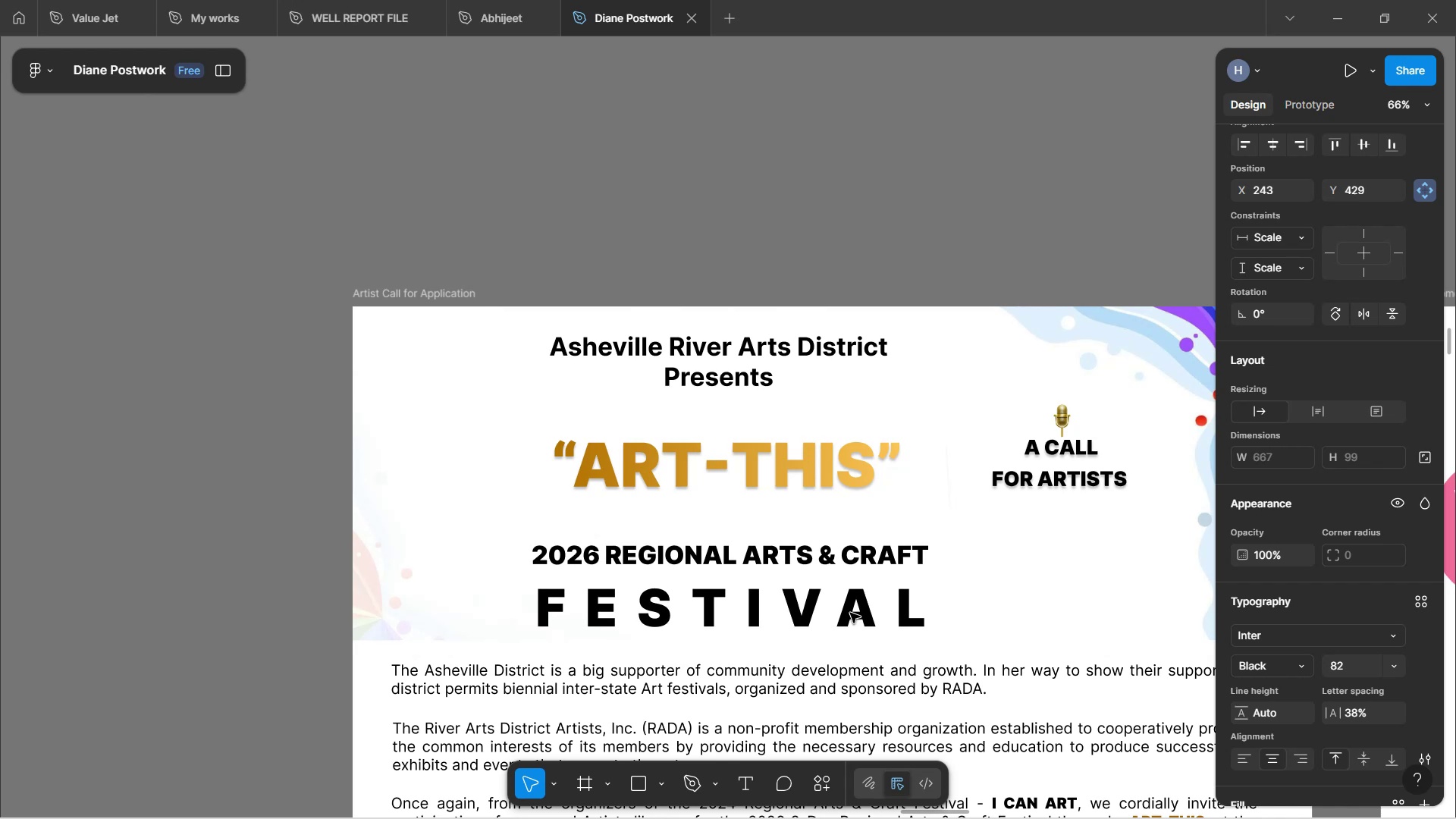 
key(ArrowUp)
 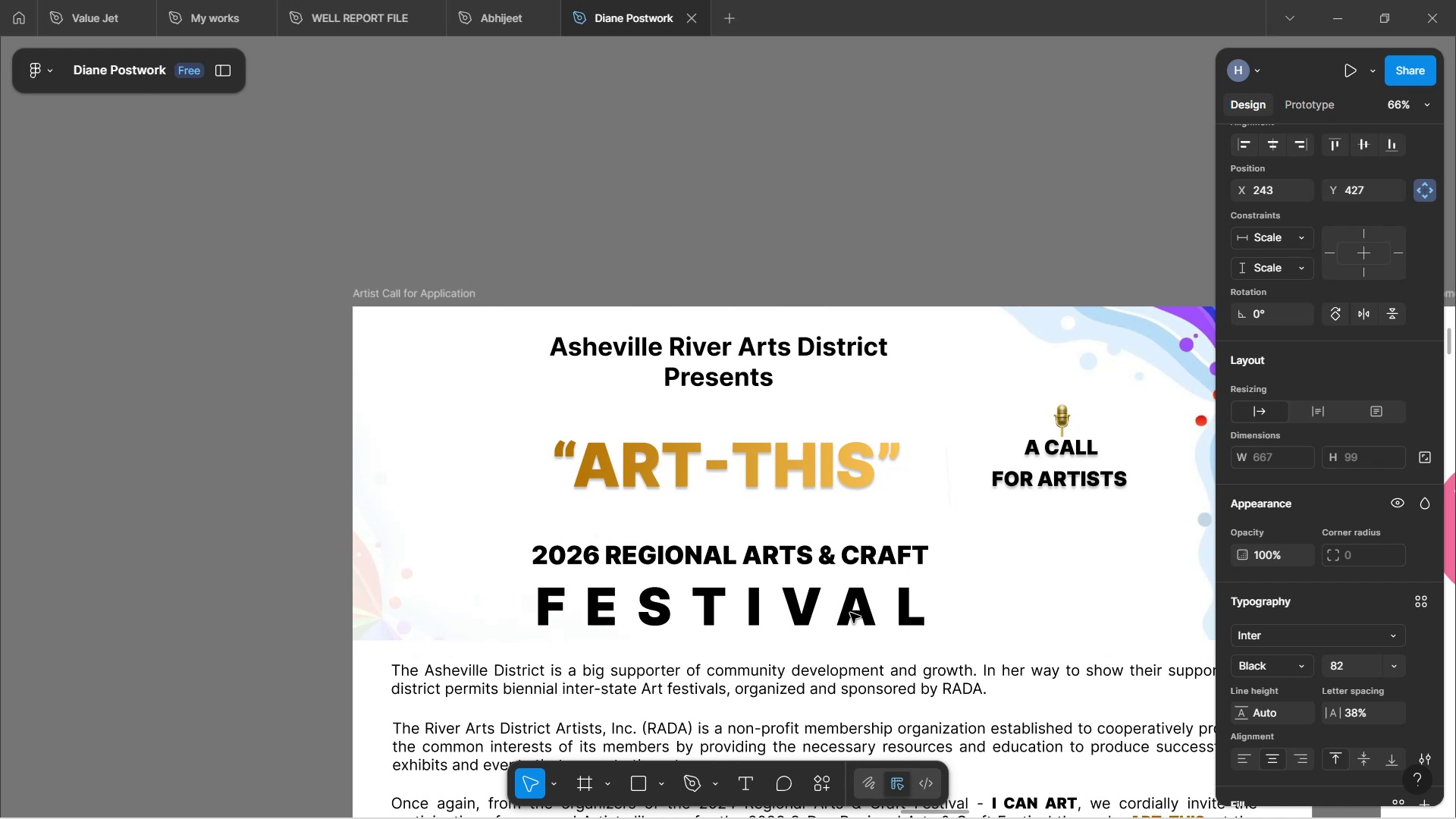 
key(ArrowUp)
 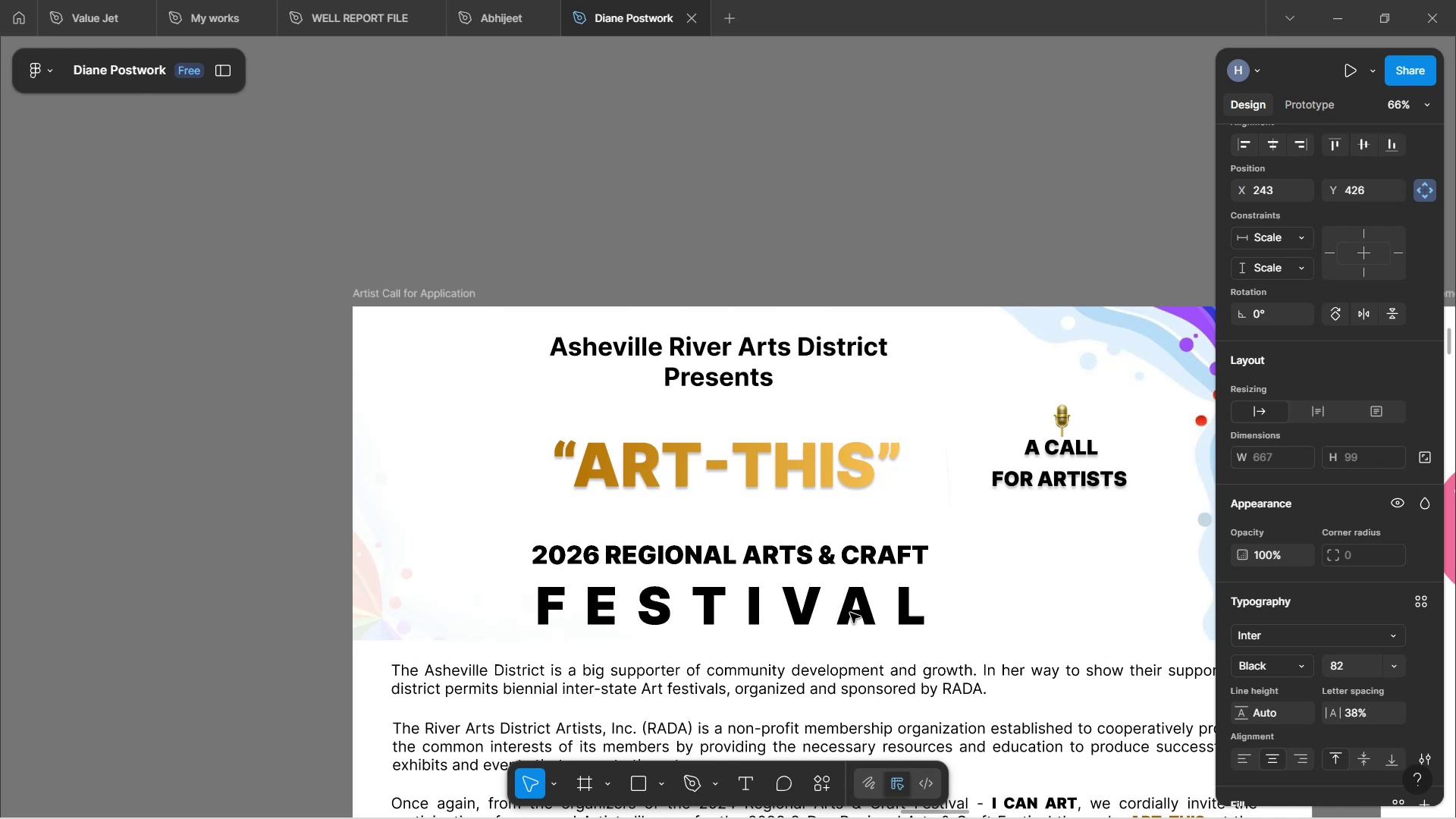 
key(ArrowUp)
 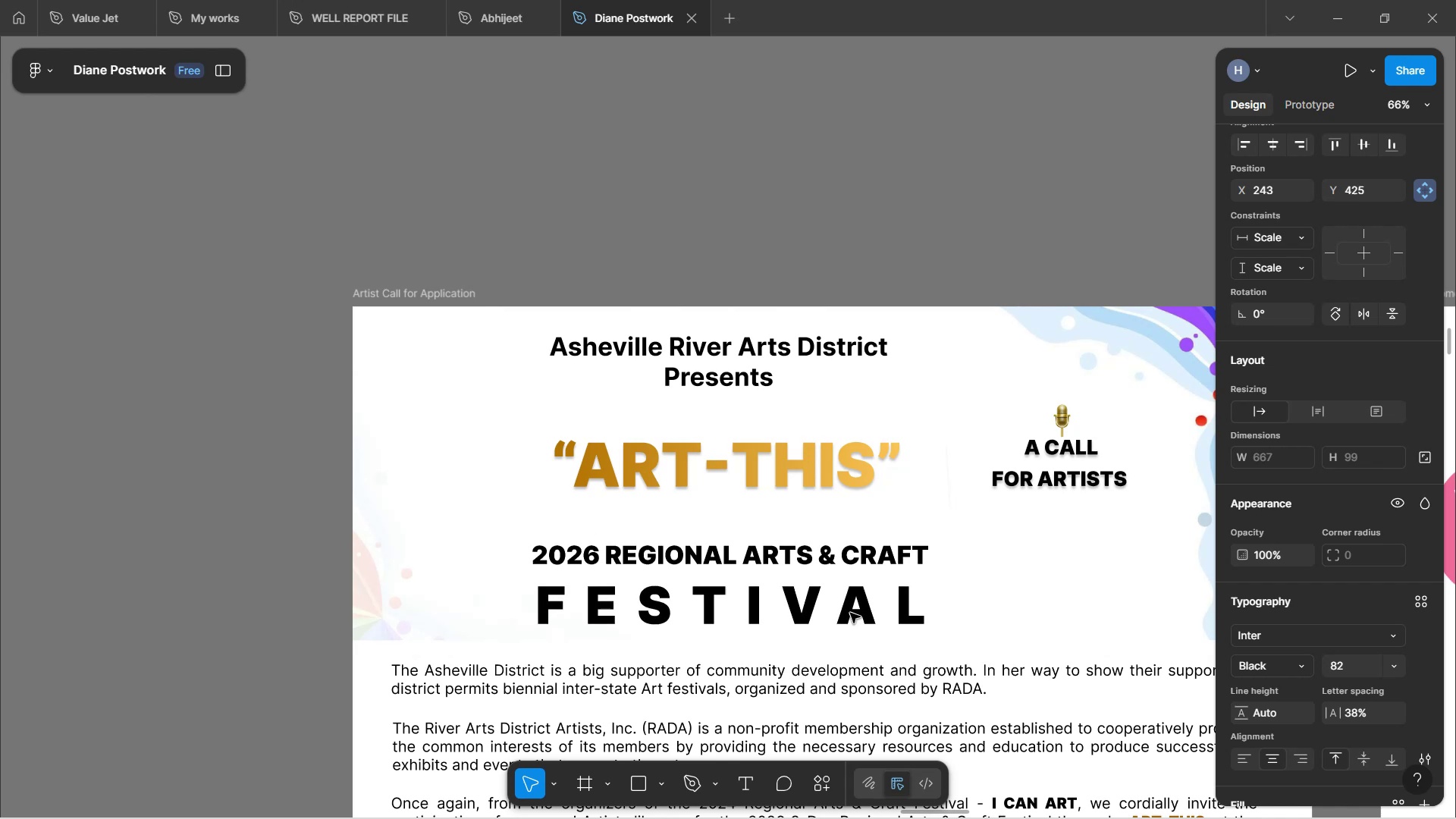 
key(ArrowUp)
 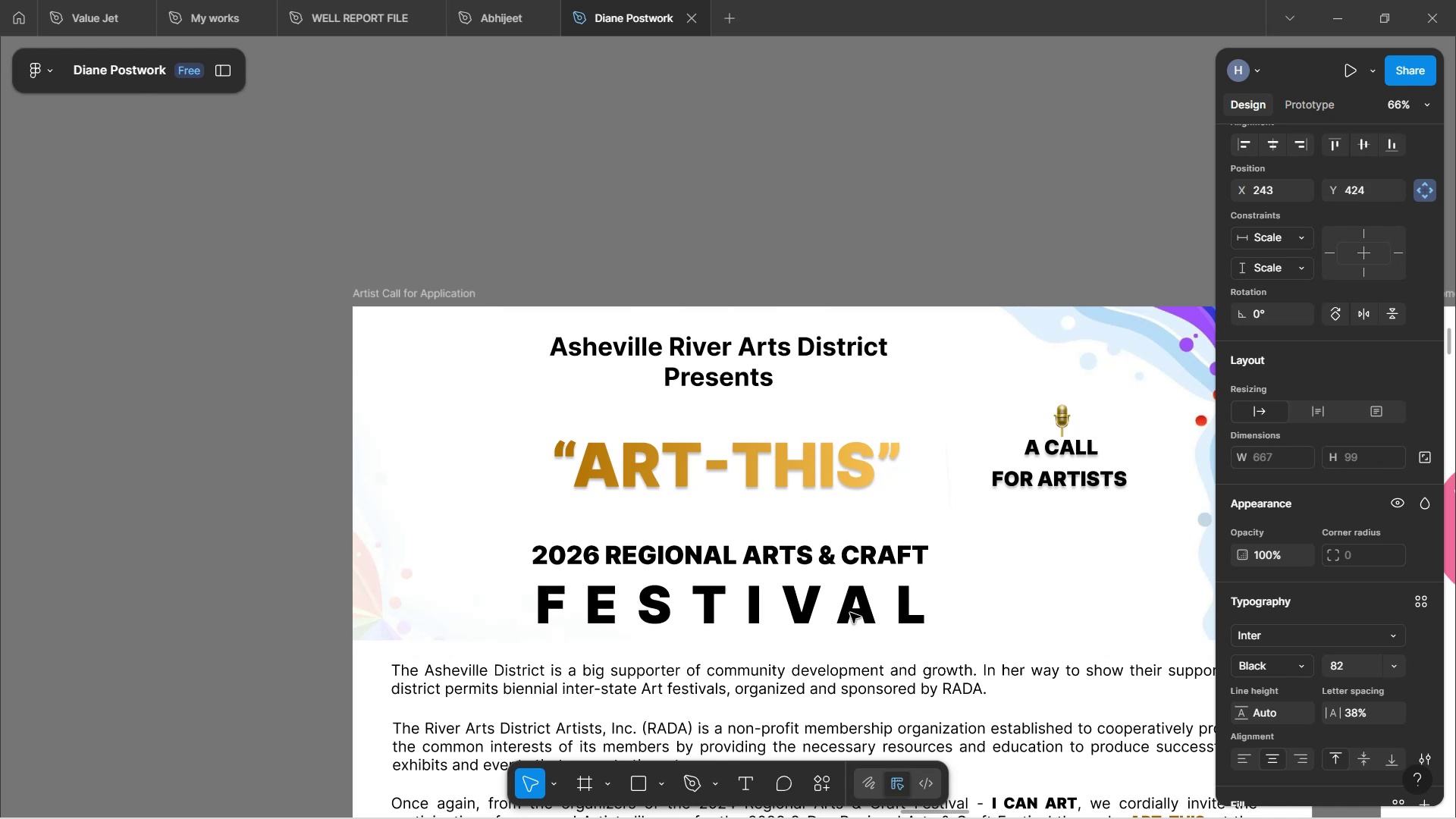 
key(ArrowRight)
 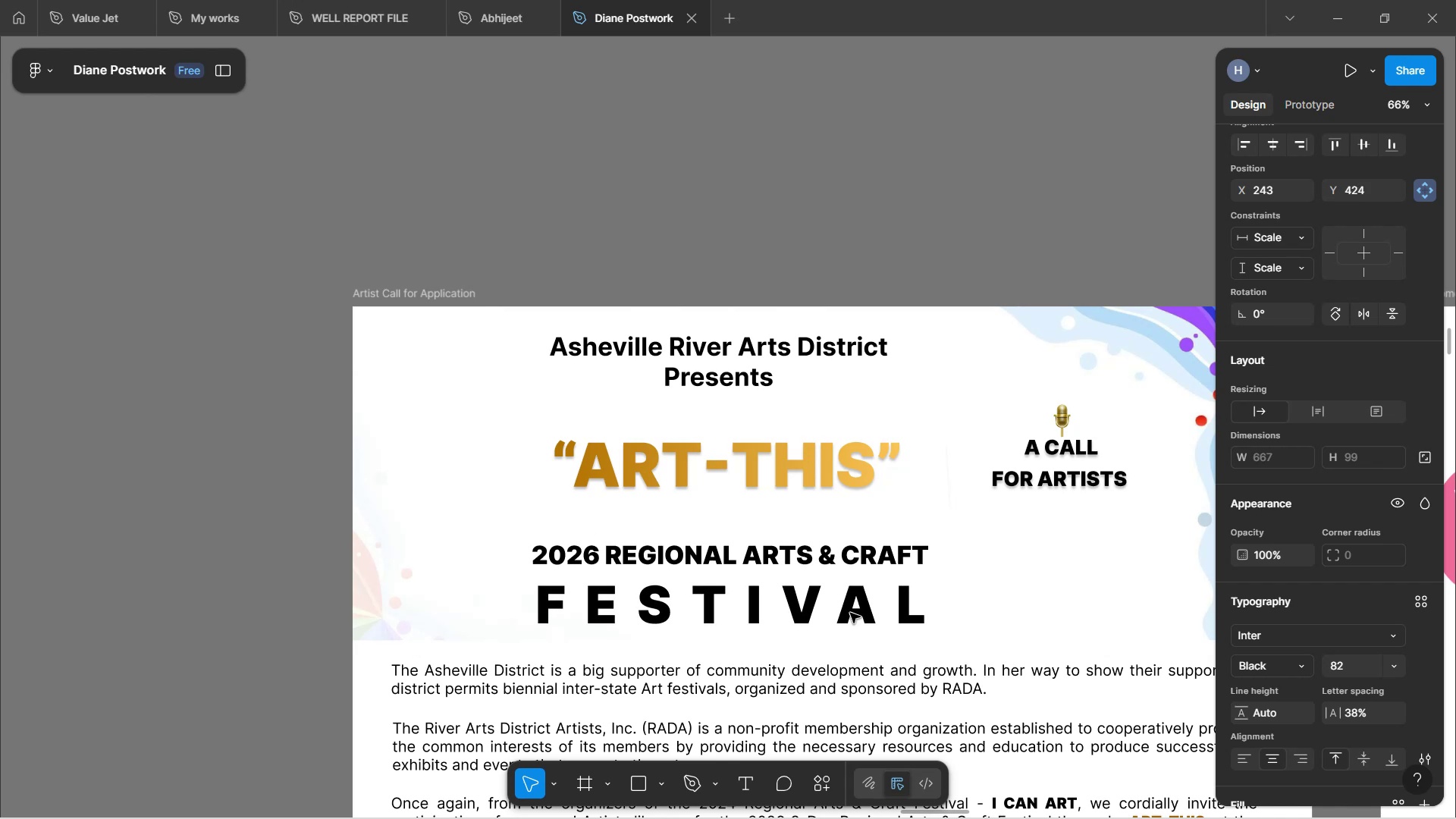 
key(ArrowRight)
 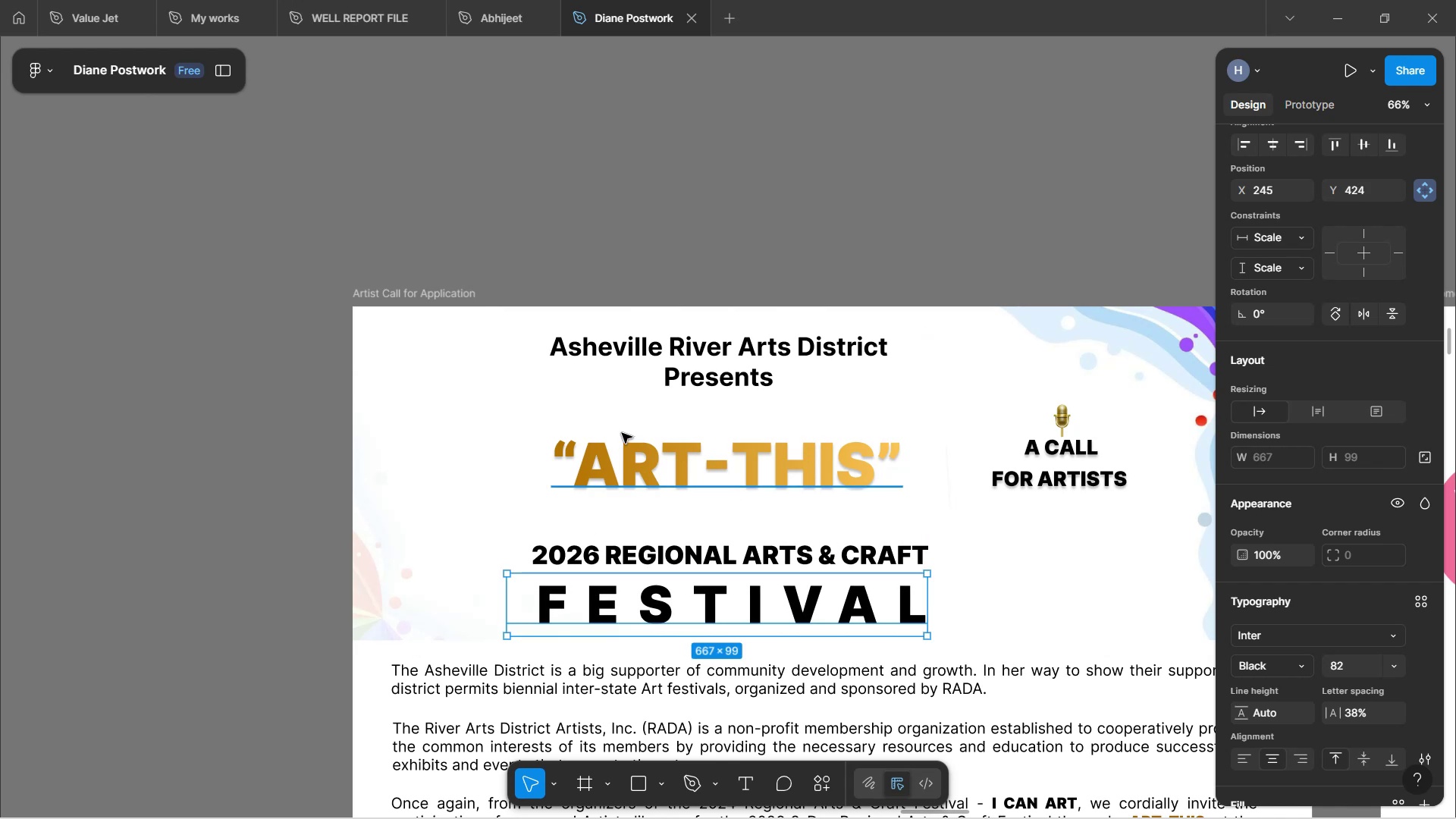 
left_click([510, 491])
 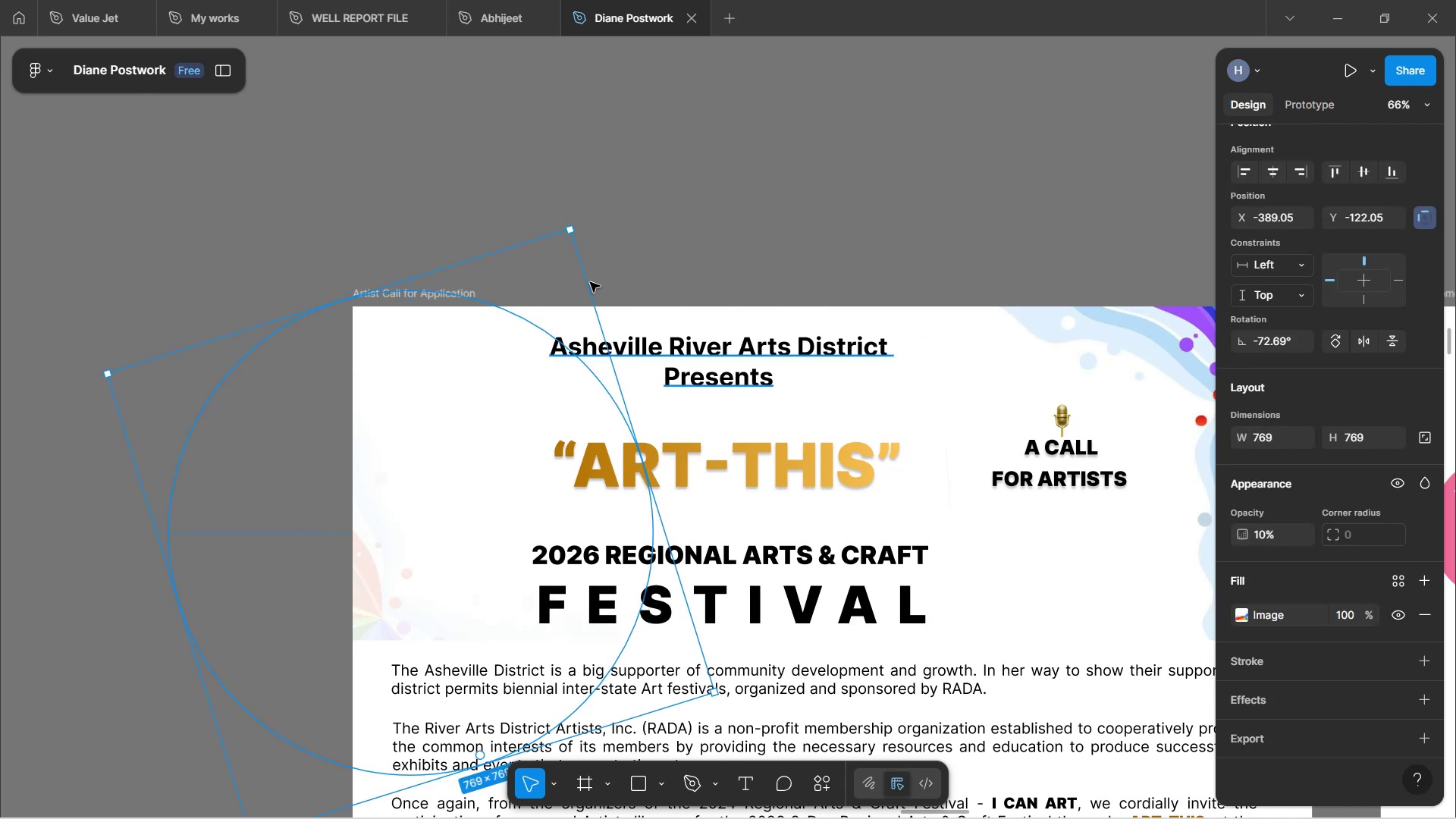 
left_click([667, 229])
 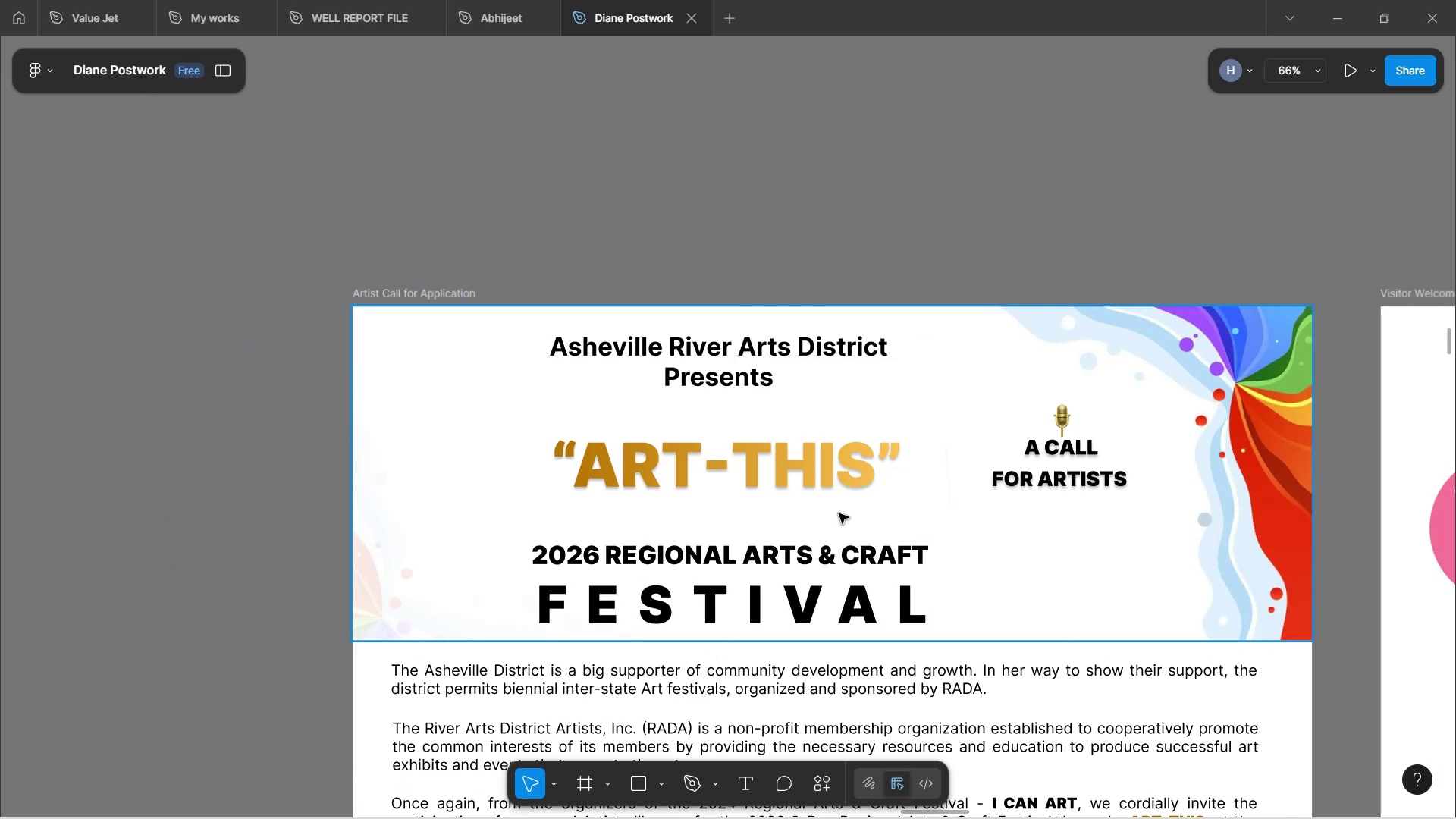 
scroll: coordinate [933, 315], scroll_direction: down, amount: 4.0
 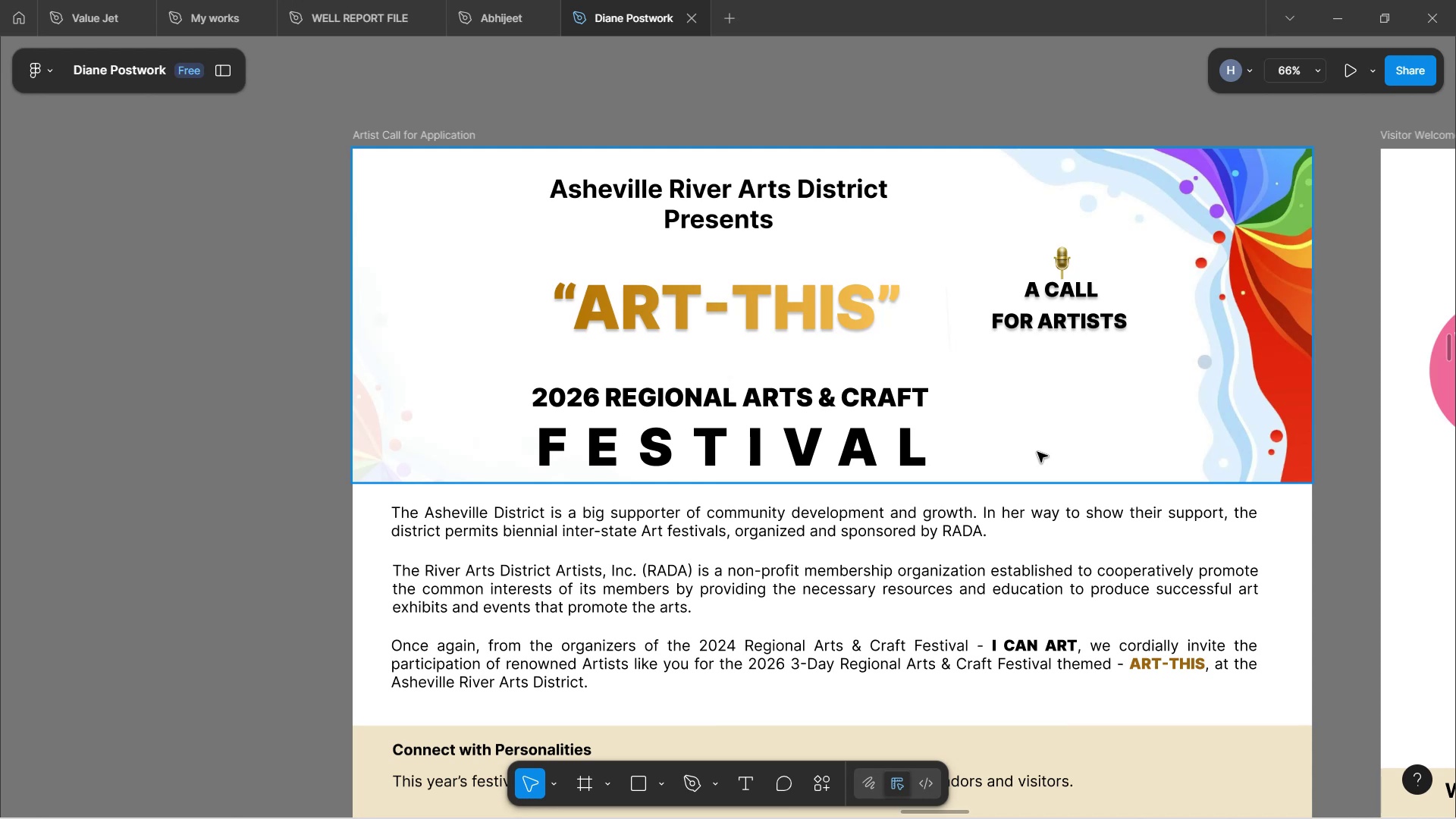 
wait(121.74)
 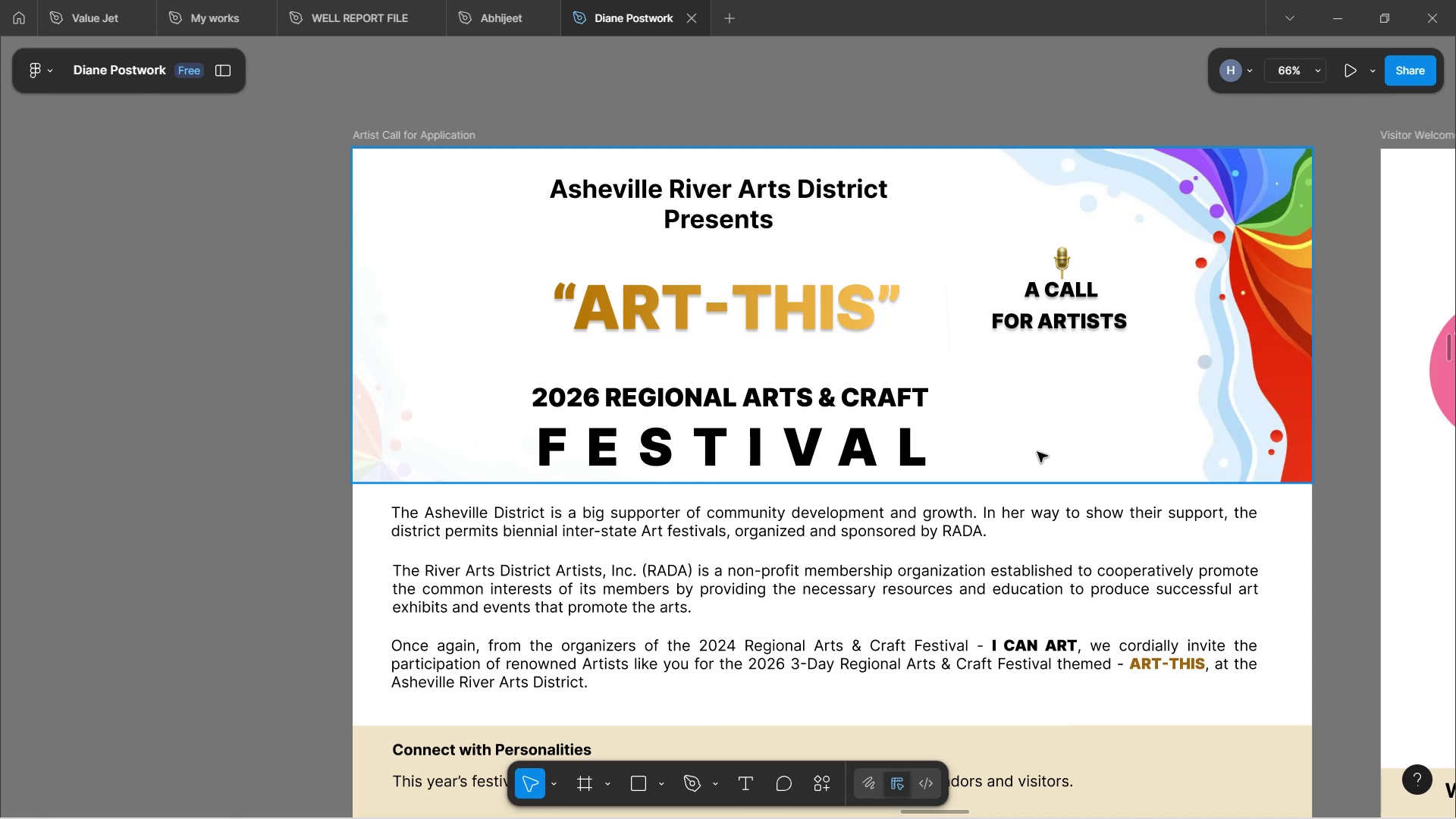 
left_click([220, 440])
 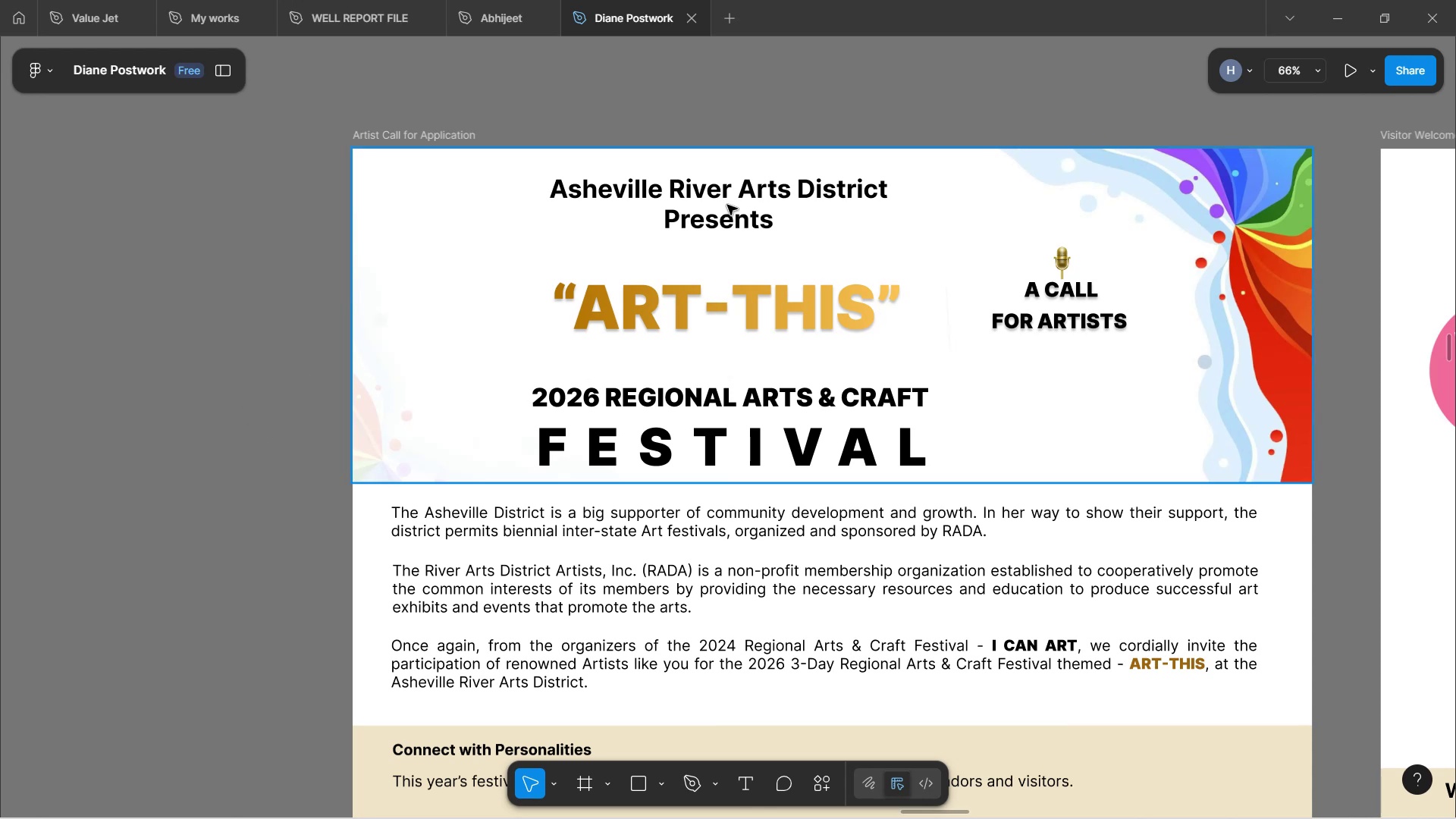 
wait(5.26)
 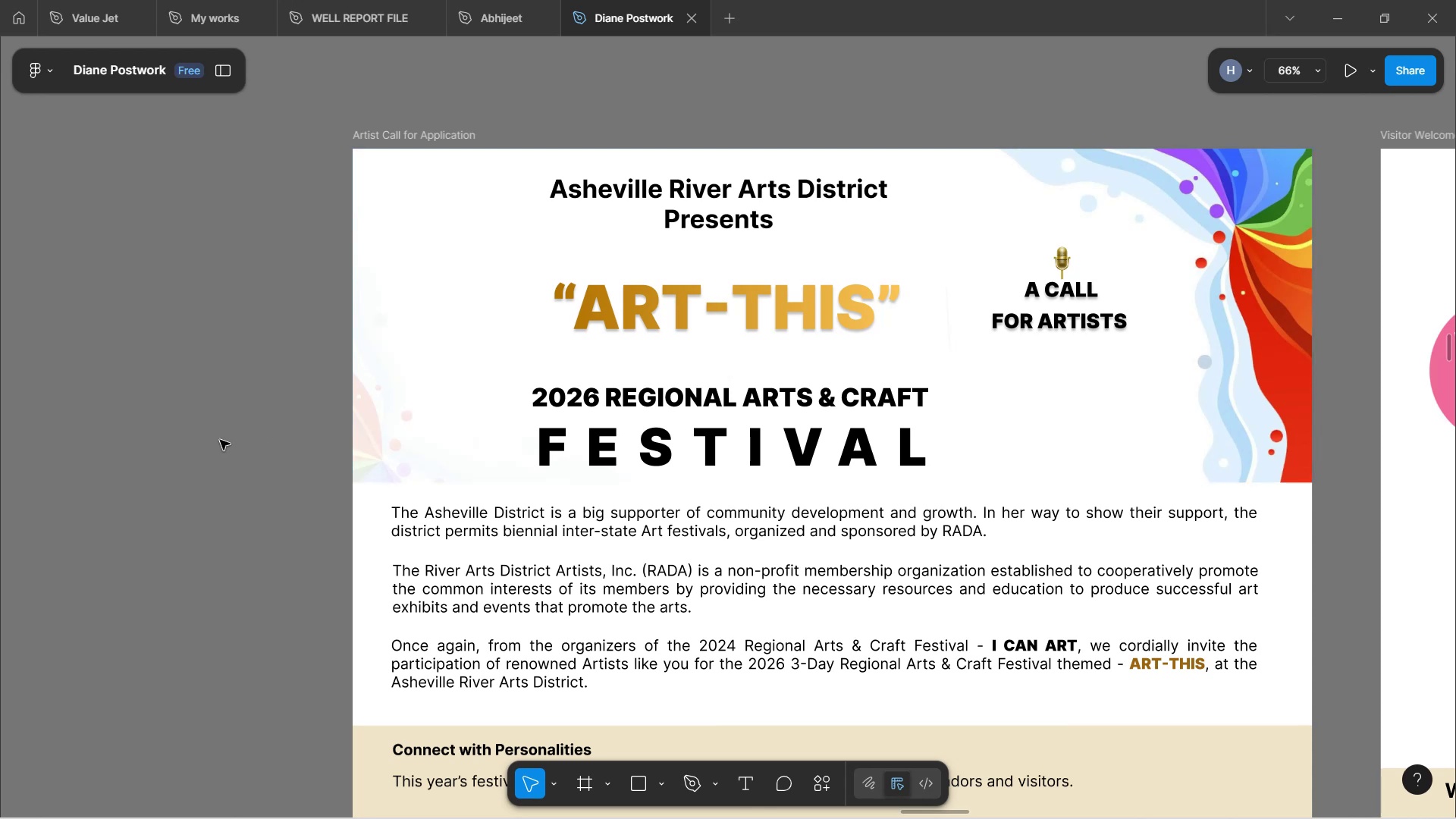 
double_click([739, 193])
 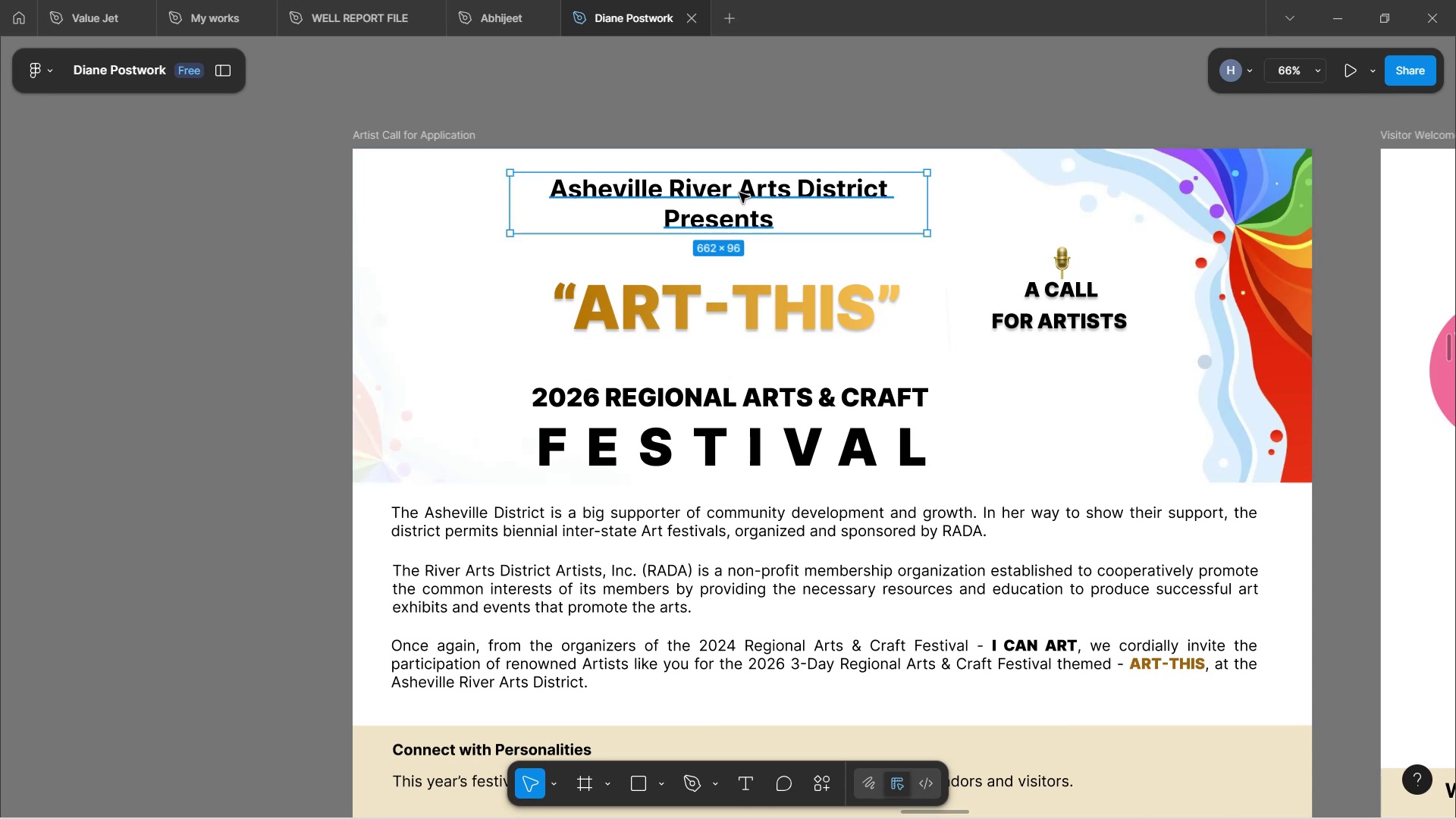 
triple_click([739, 193])
 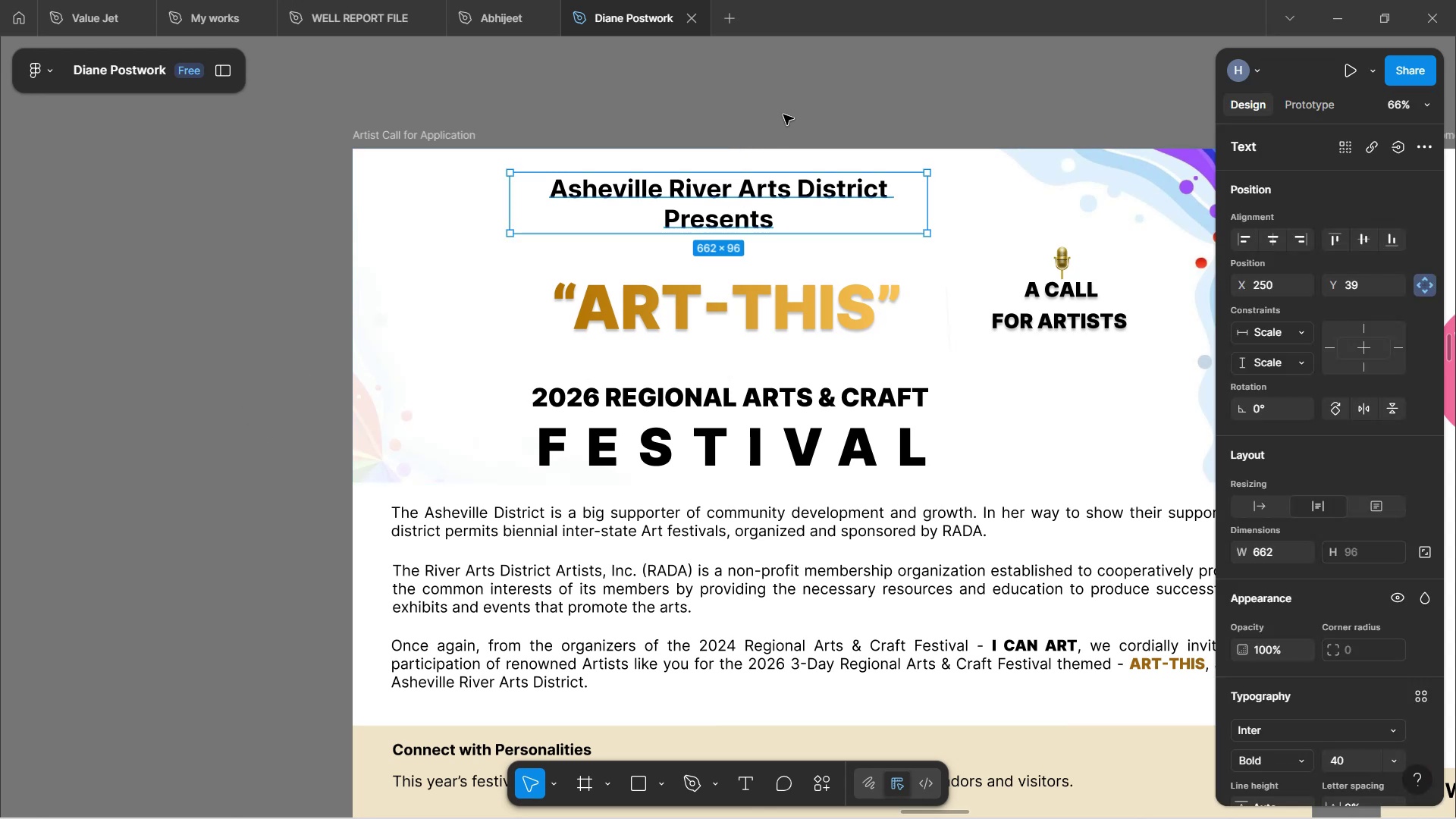 
left_click([788, 106])
 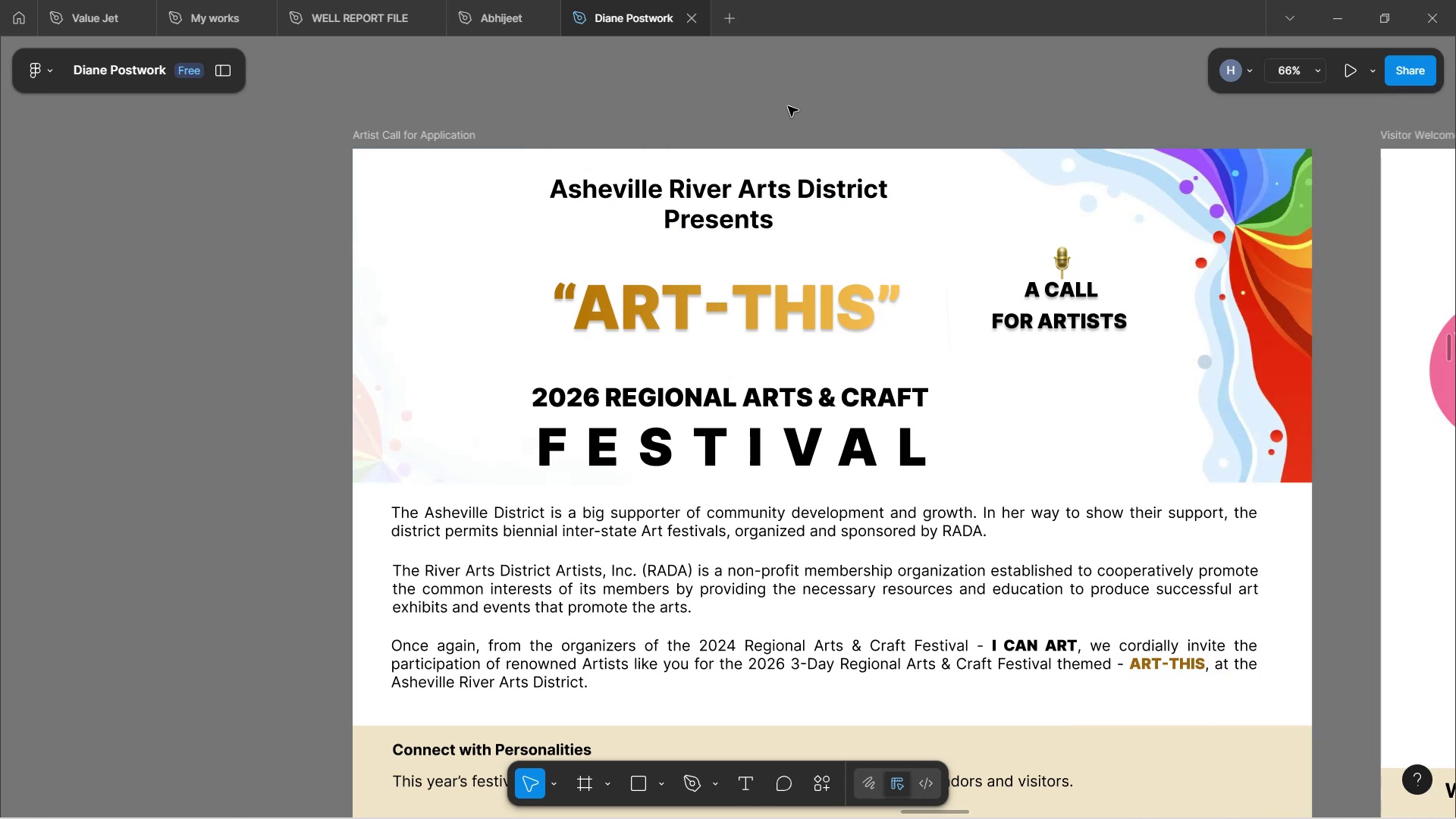 
hold_key(key=ShiftLeft, duration=1.5)
scroll: coordinate [948, 227], scroll_direction: none, amount: 0.0
 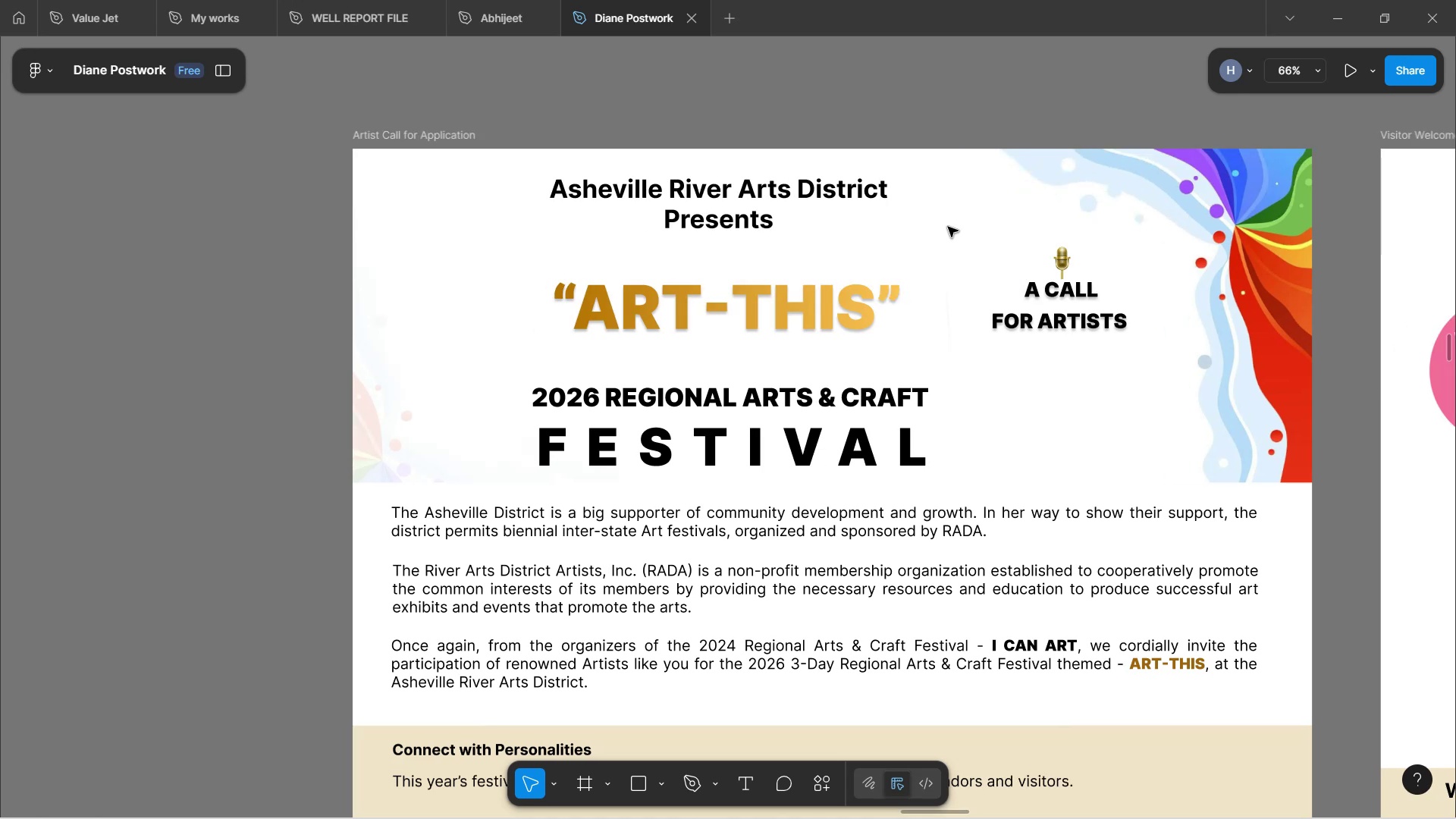 
hold_key(key=ShiftLeft, duration=1.52)
scroll: coordinate [948, 228], scroll_direction: down, amount: 2.0
 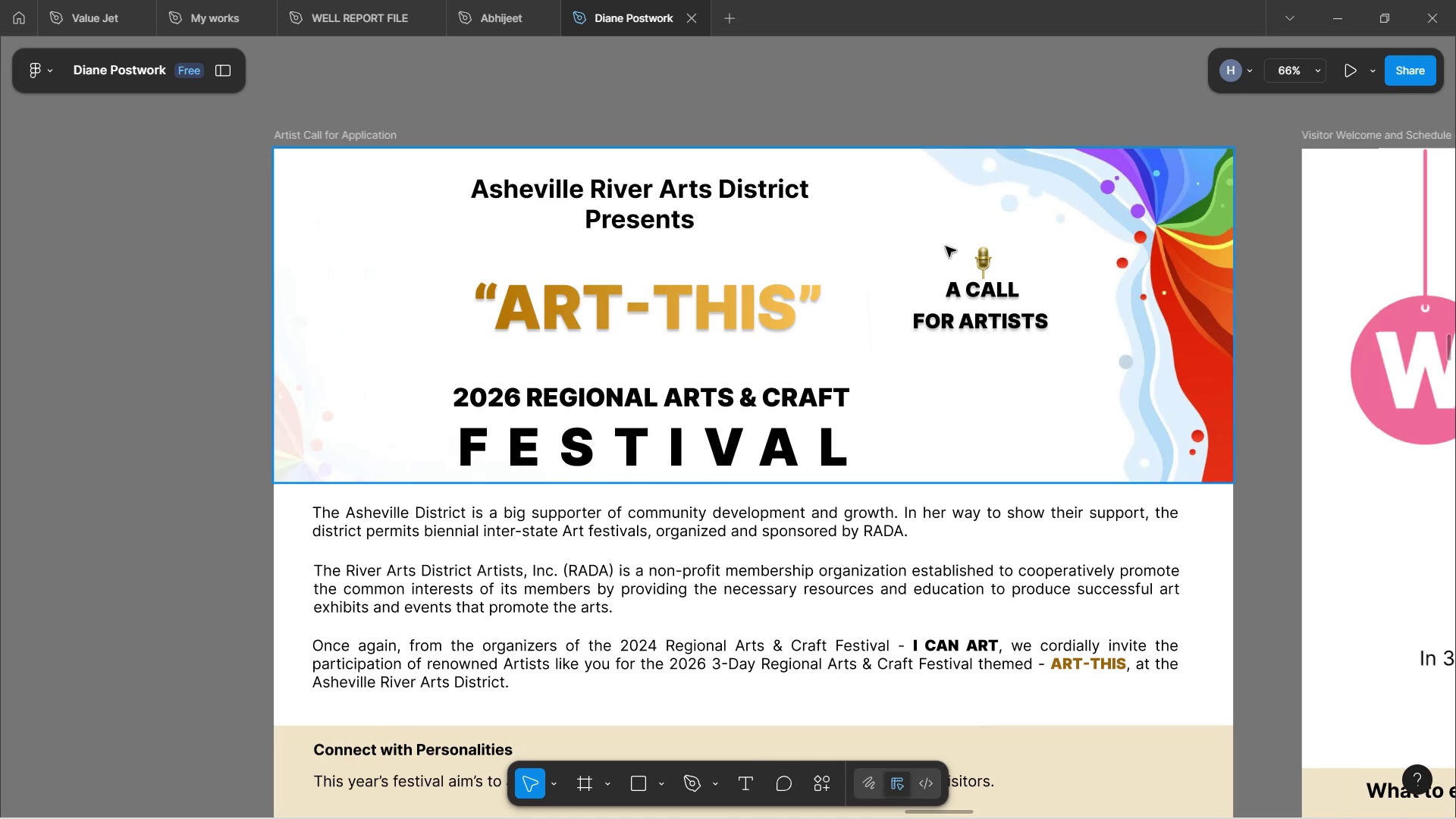 
hold_key(key=ShiftLeft, duration=1.5)
scroll: coordinate [959, 338], scroll_direction: up, amount: 4.0
 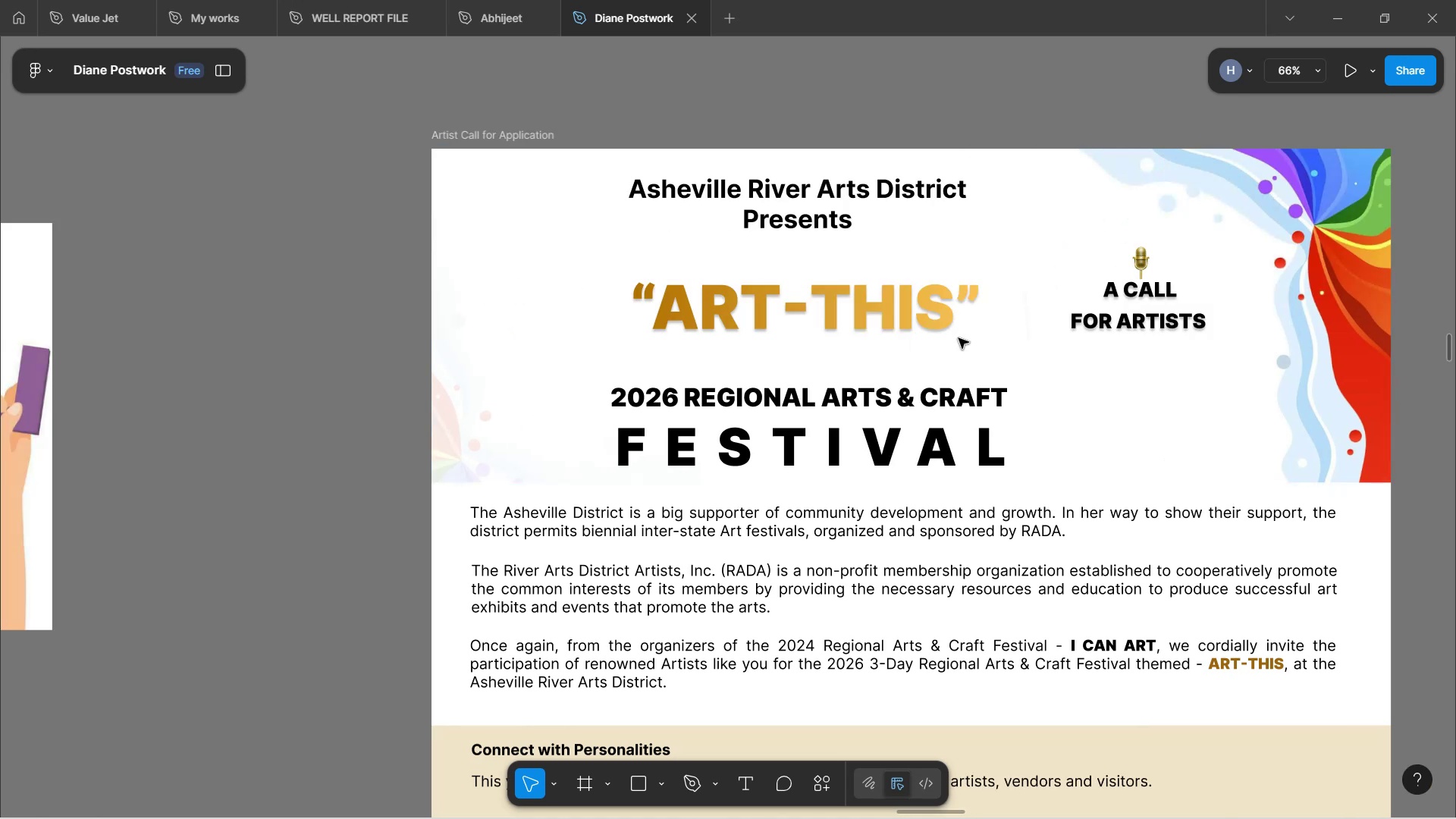 
hold_key(key=ShiftLeft, duration=1.11)
scroll: coordinate [956, 343], scroll_direction: down, amount: 7.0
 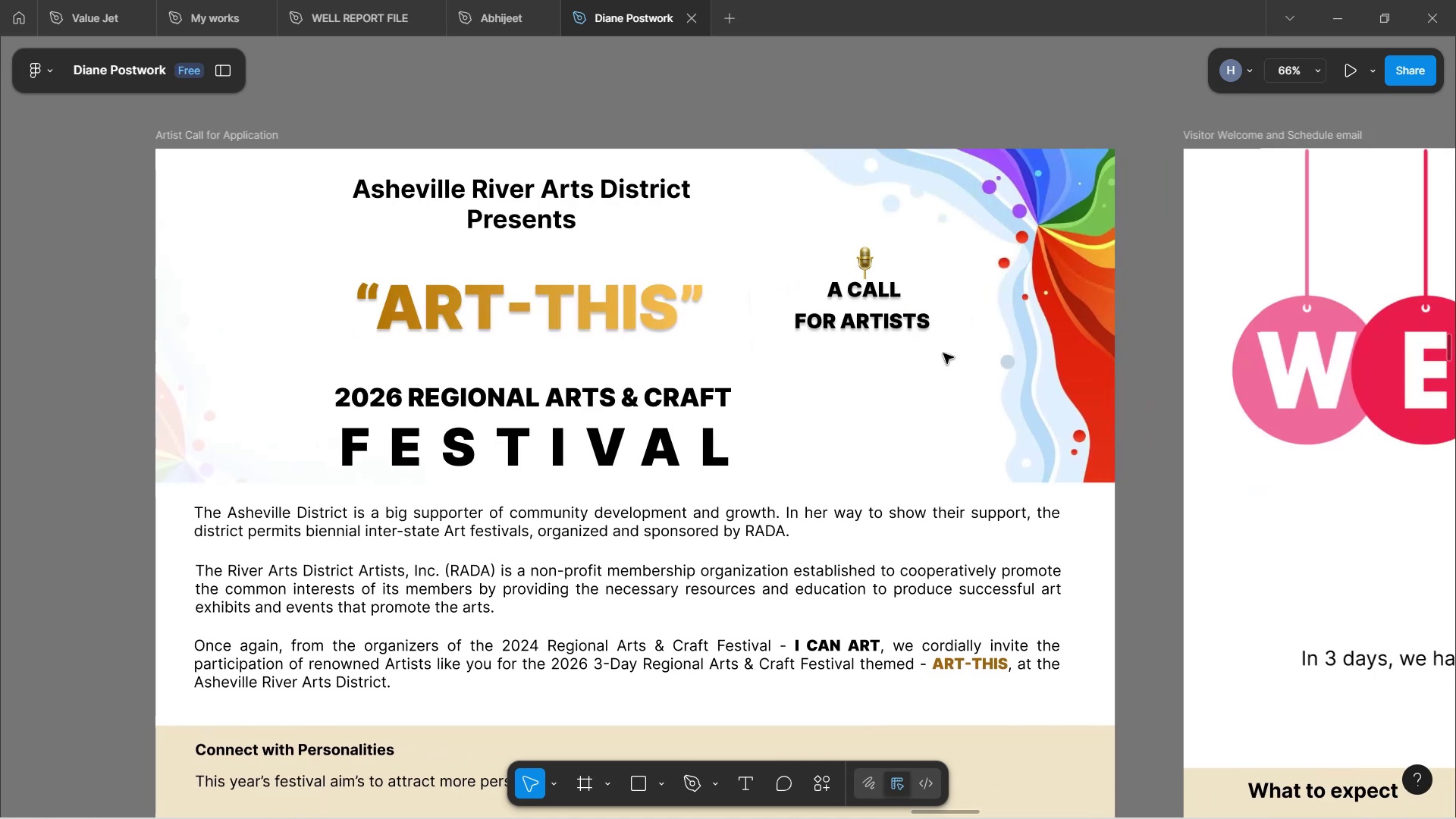 
hold_key(key=ControlLeft, duration=0.6)
scroll: coordinate [918, 374], scroll_direction: up, amount: 2.0
 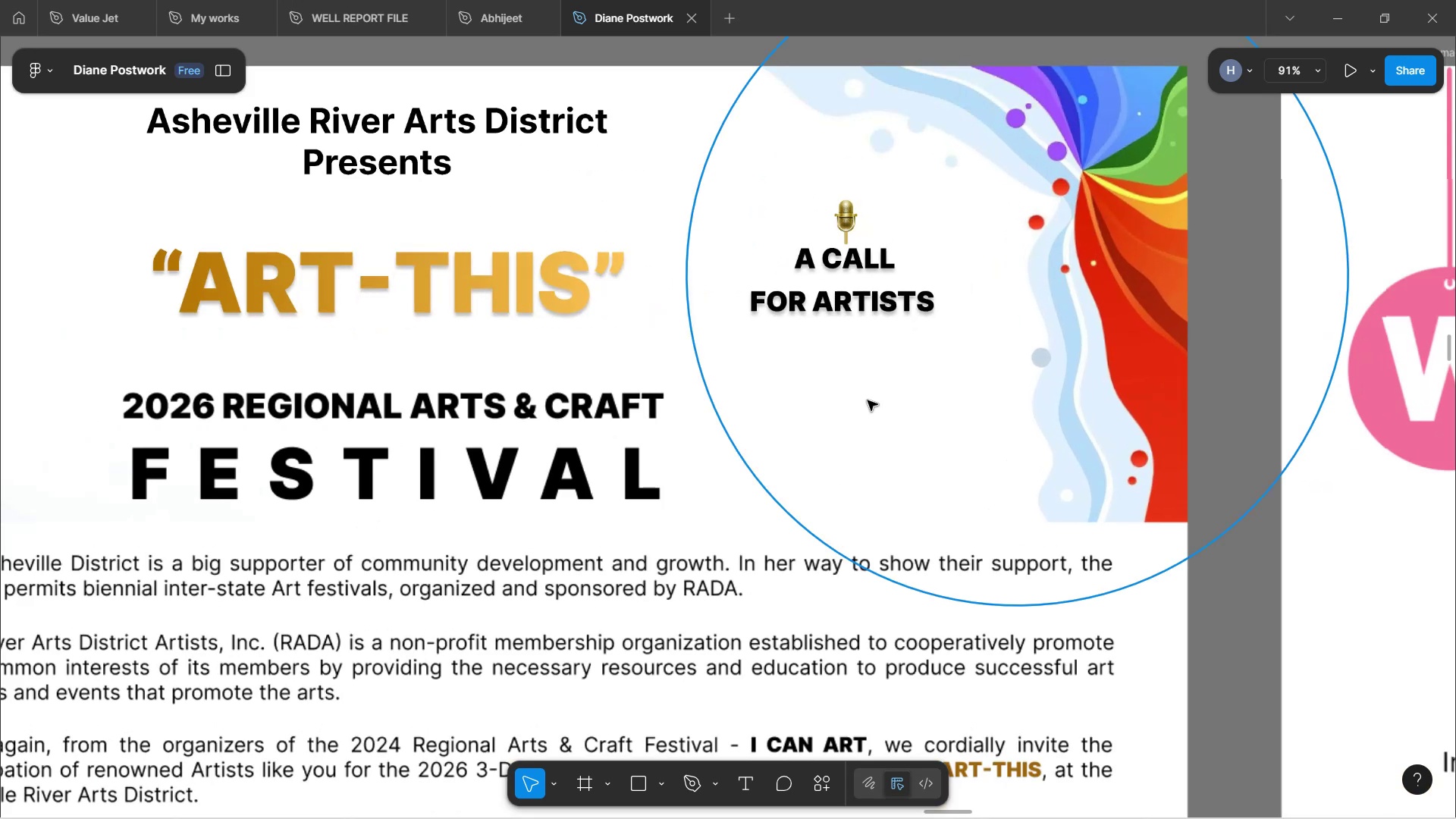 
hold_key(key=ShiftLeft, duration=1.03)
scroll: coordinate [771, 450], scroll_direction: up, amount: 2.0
 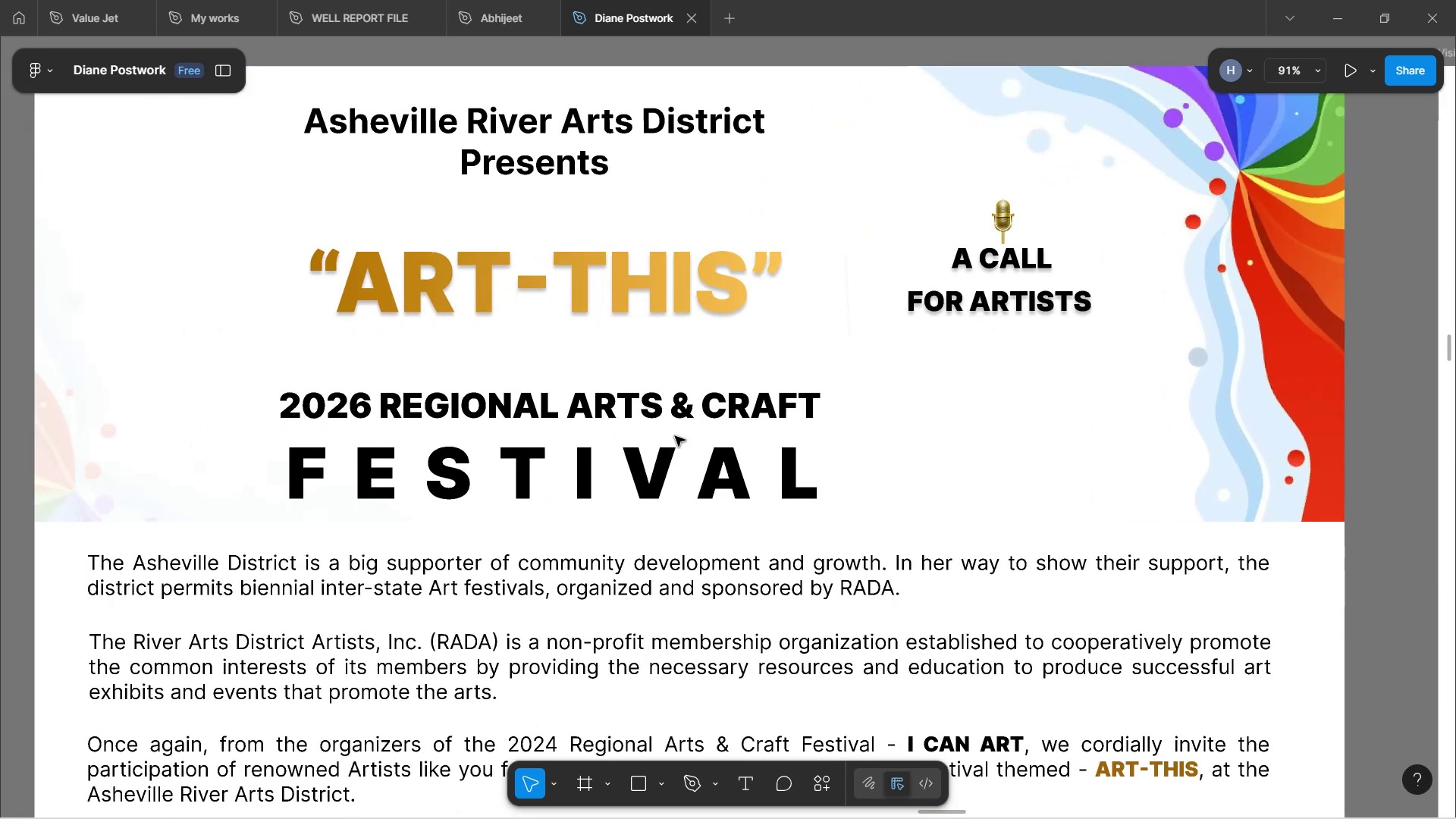 
double_click([663, 409])
 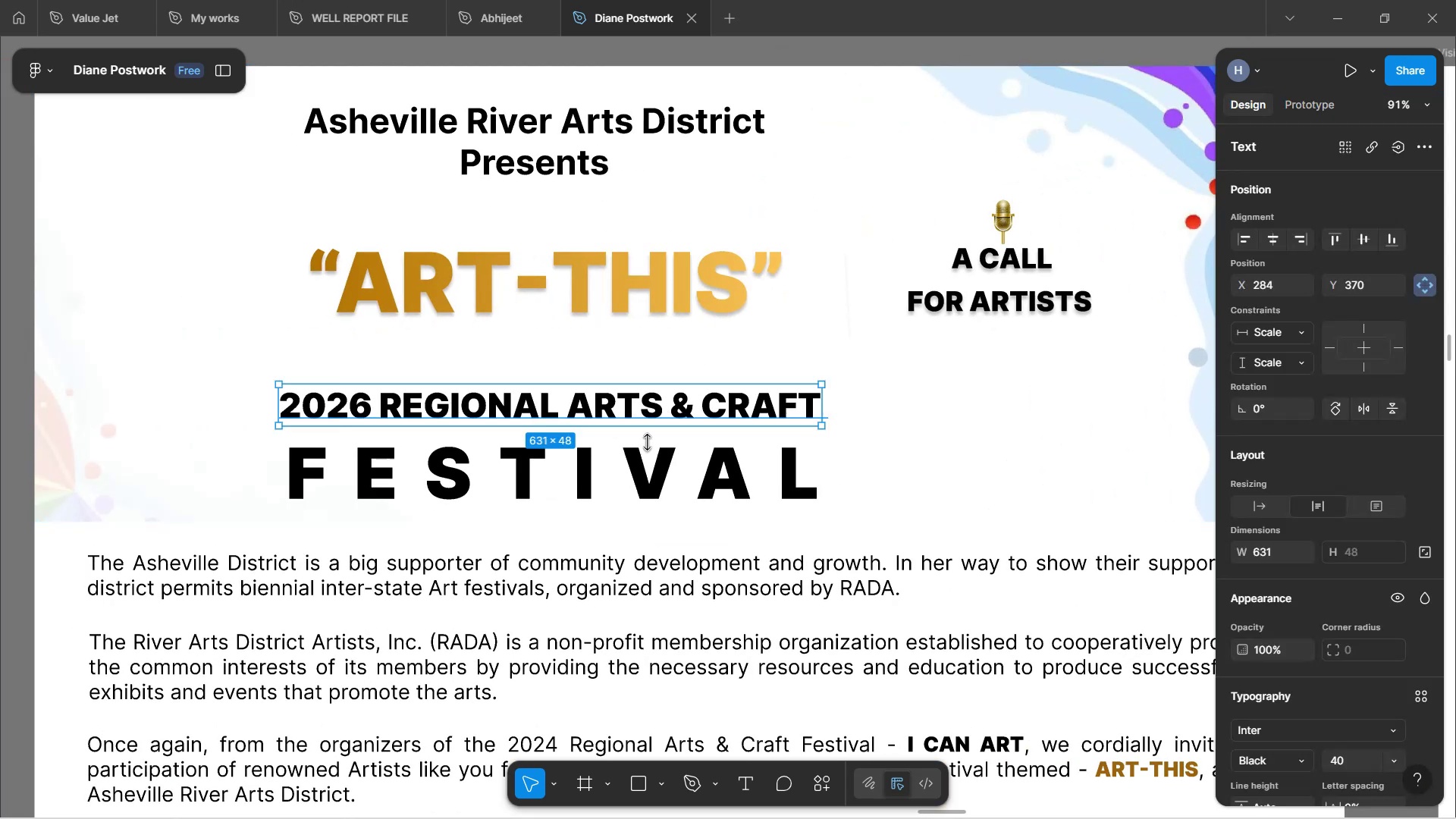 
hold_key(key=ShiftLeft, duration=0.79)
left_click([660, 482])
 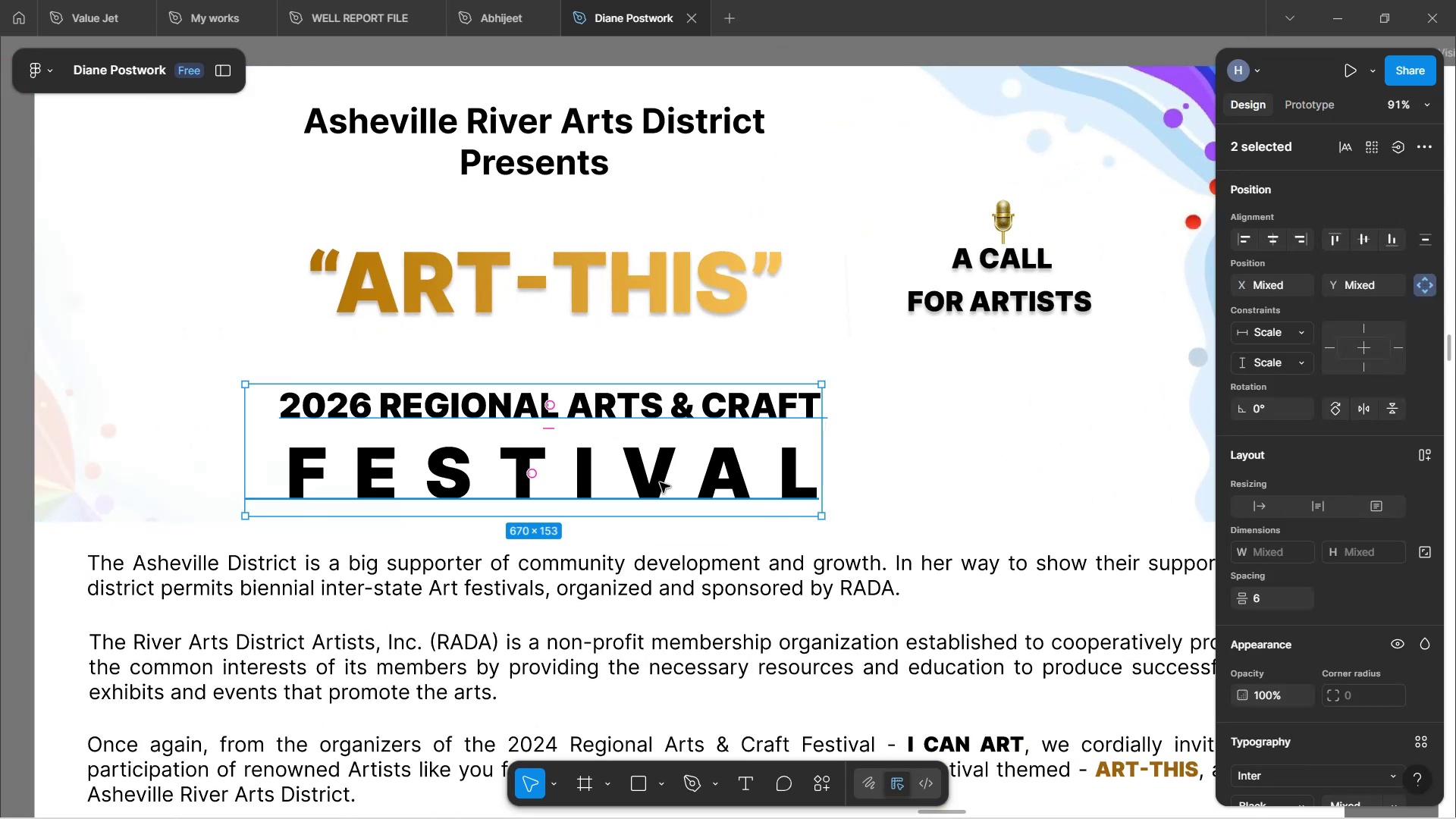 
key(ArrowUp)
 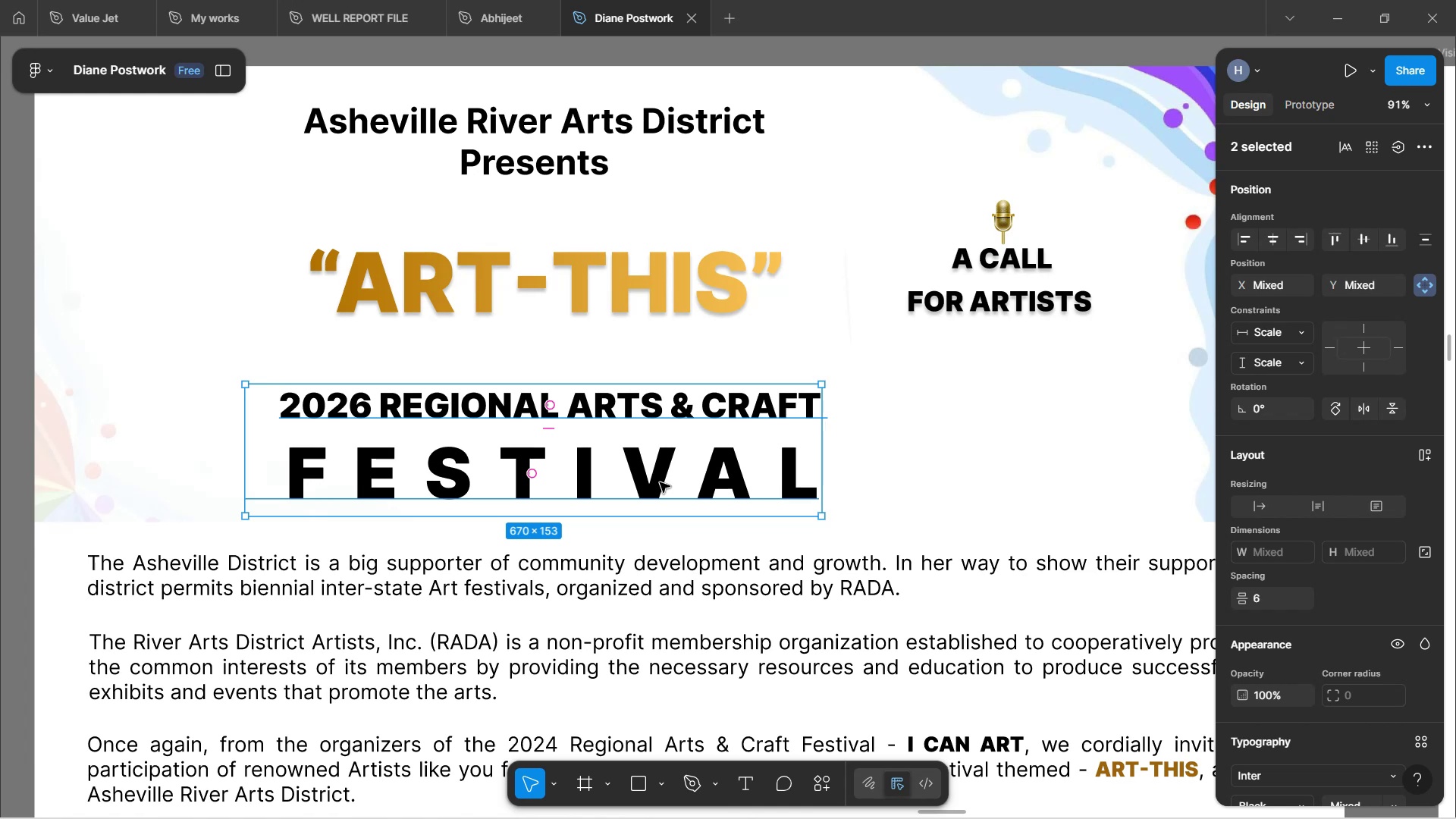 
hold_key(key=ArrowUp, duration=1.54)
 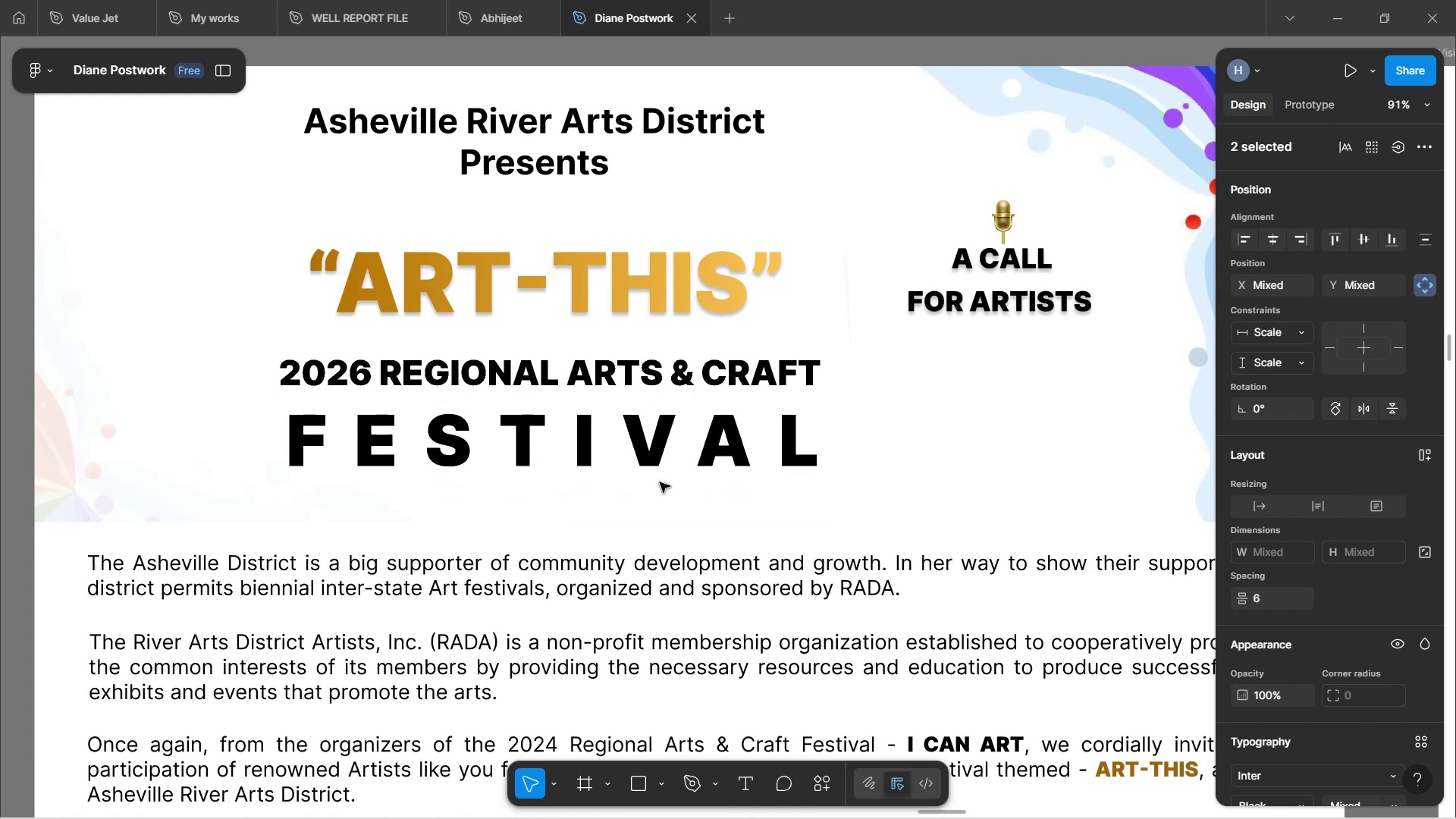 
hold_key(key=ArrowUp, duration=0.55)
 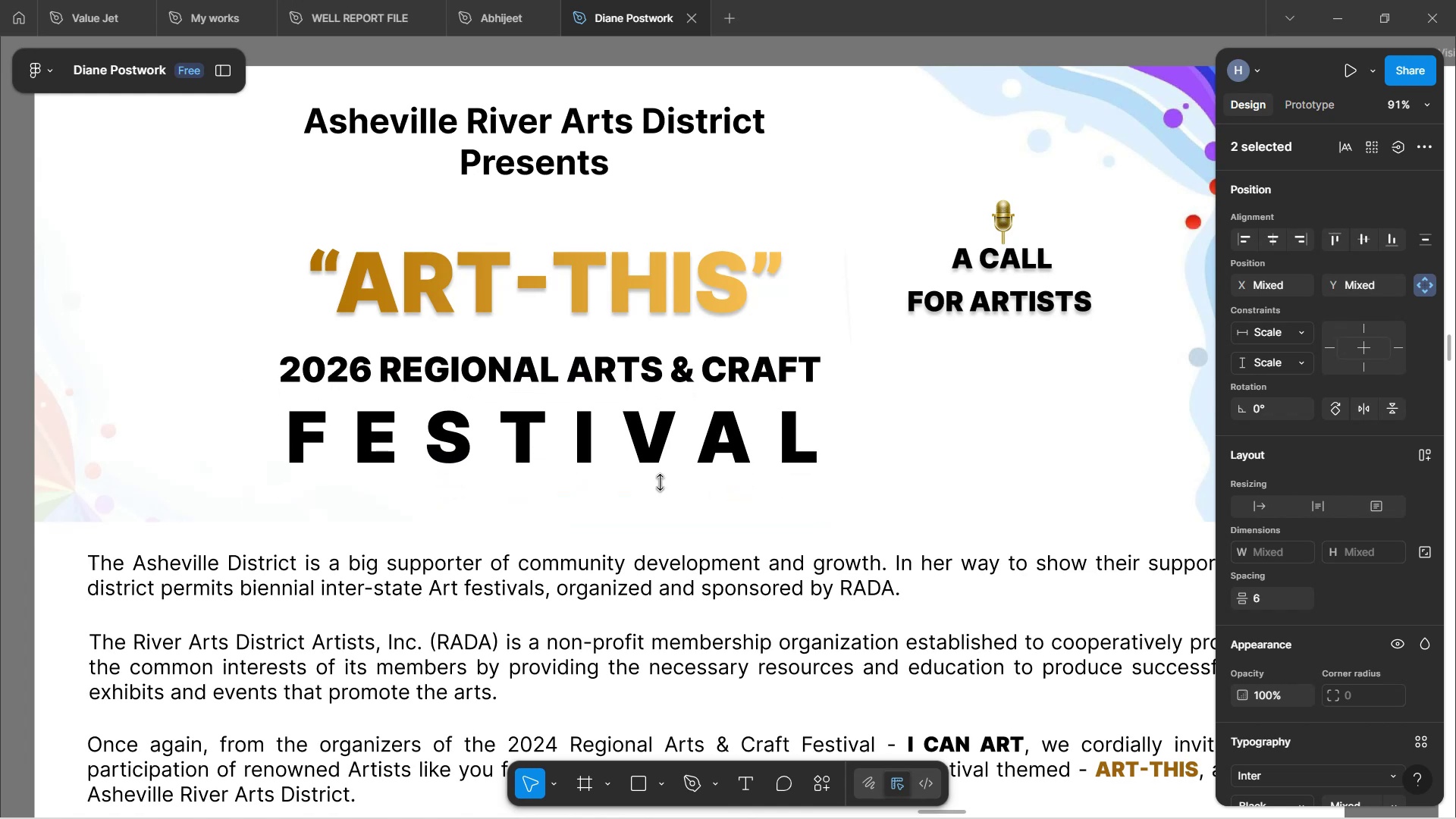 
key(ArrowUp)
 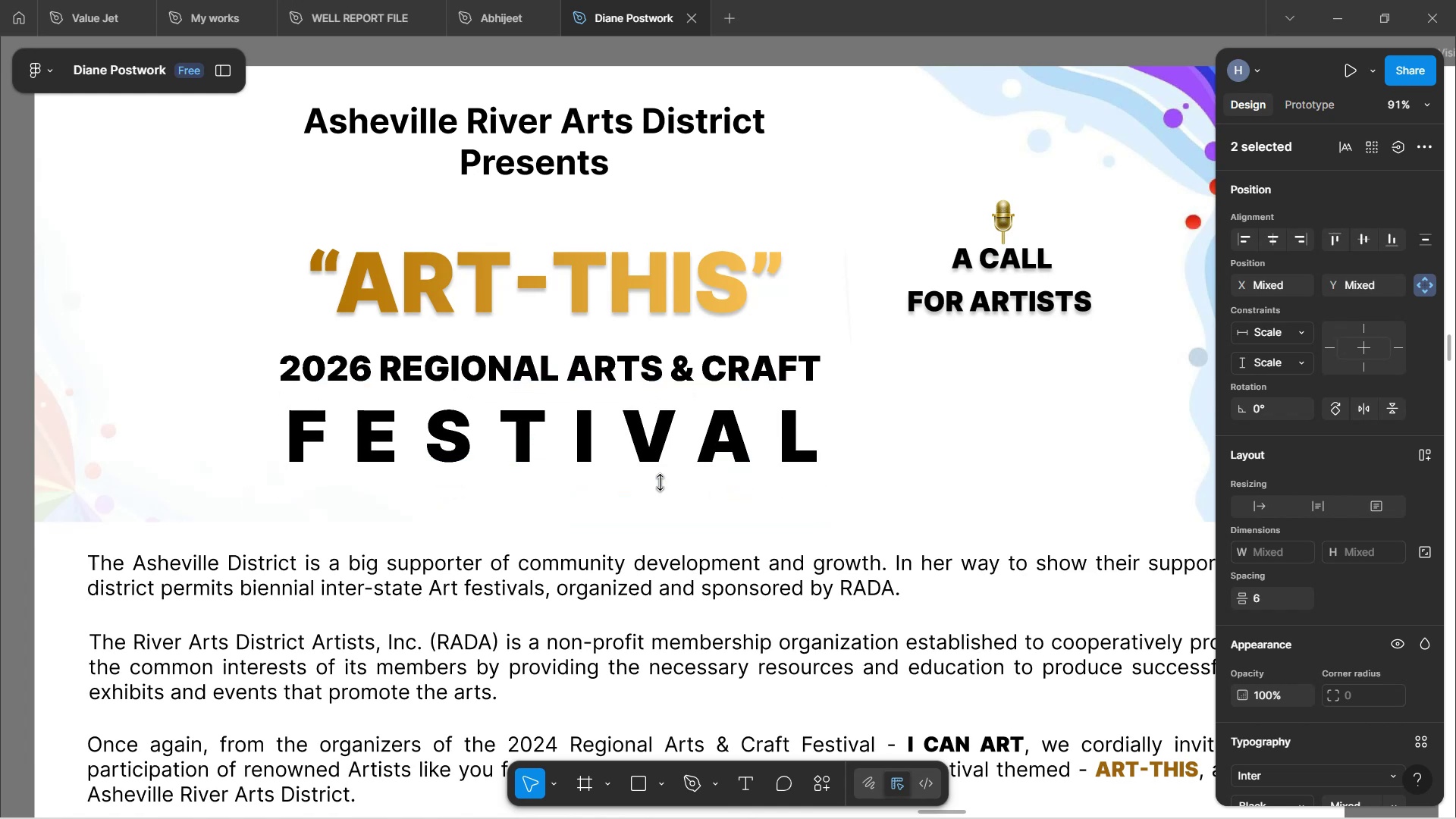 
hold_key(key=ArrowUp, duration=0.33)
 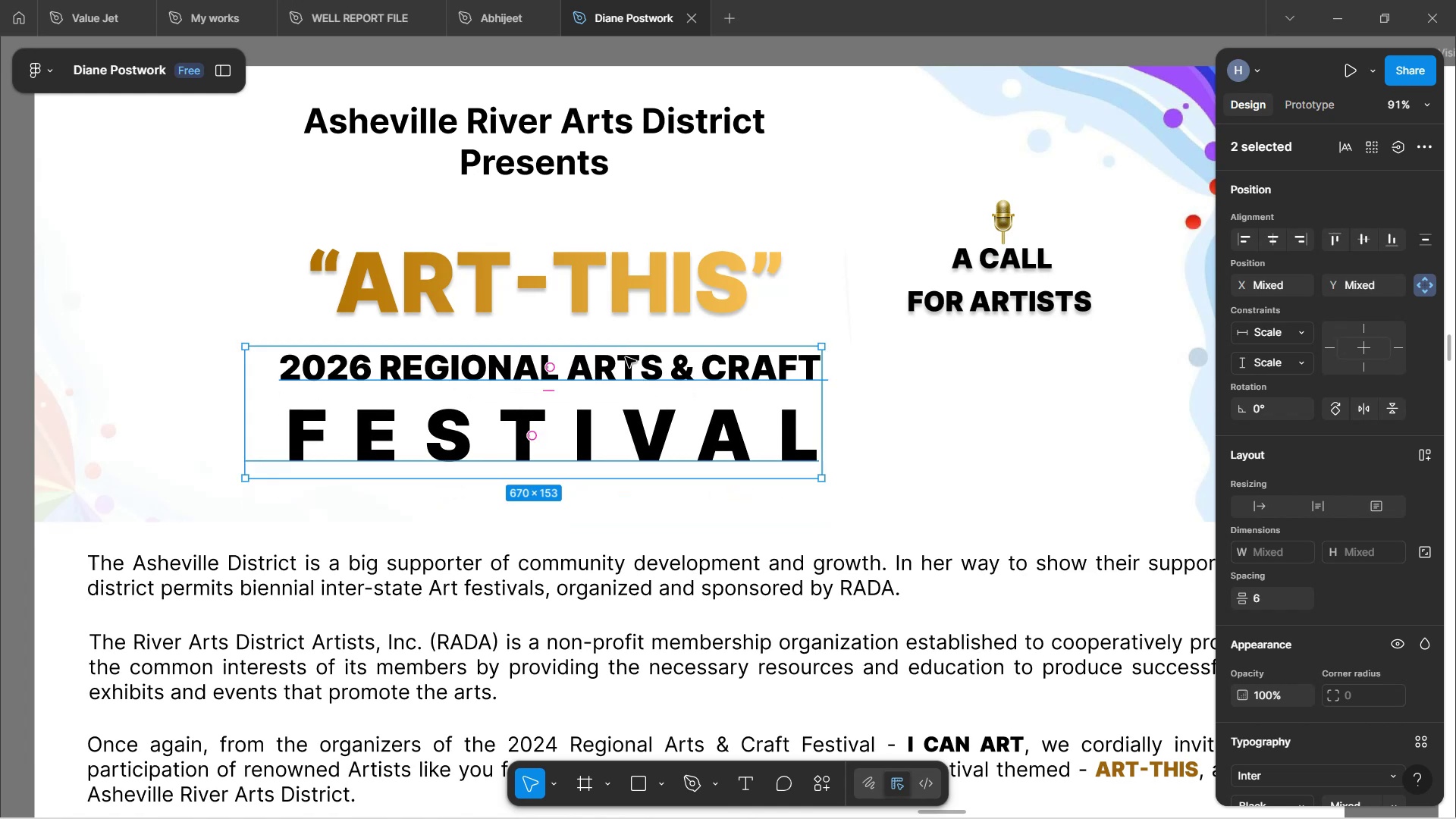 
left_click([626, 364])
 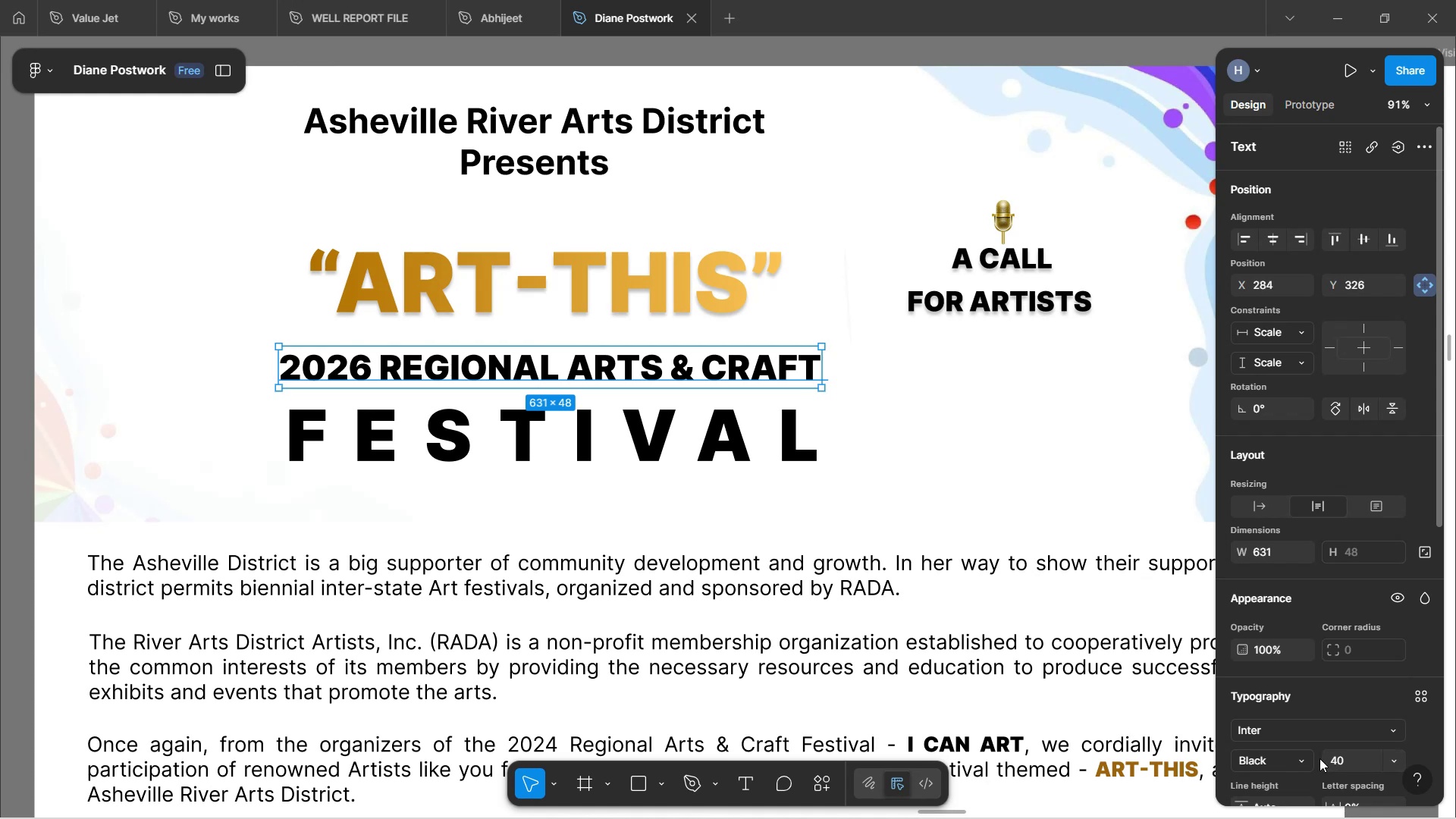 
wait(5.37)
 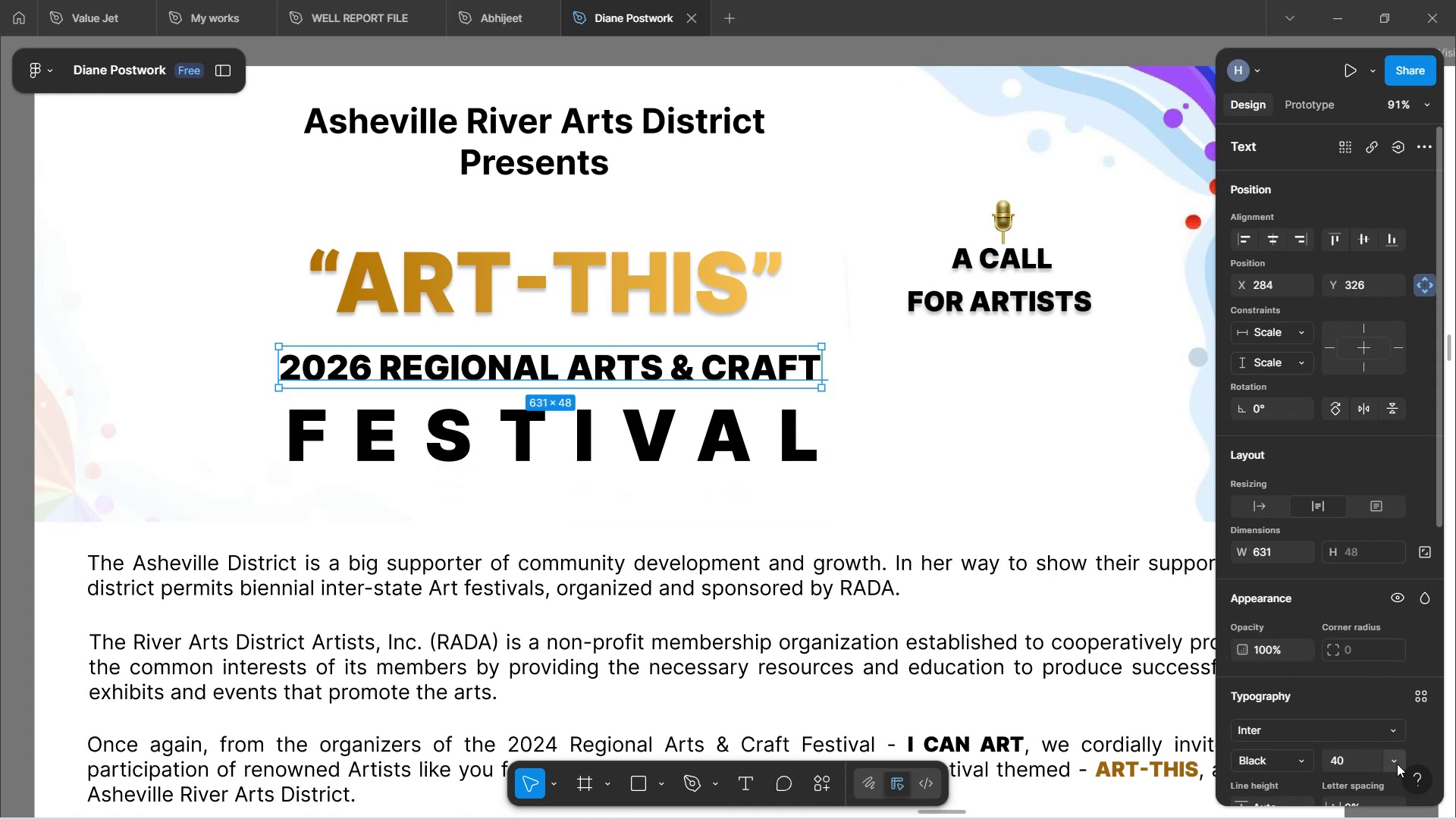 
scroll: coordinate [1345, 699], scroll_direction: down, amount: 6.0
 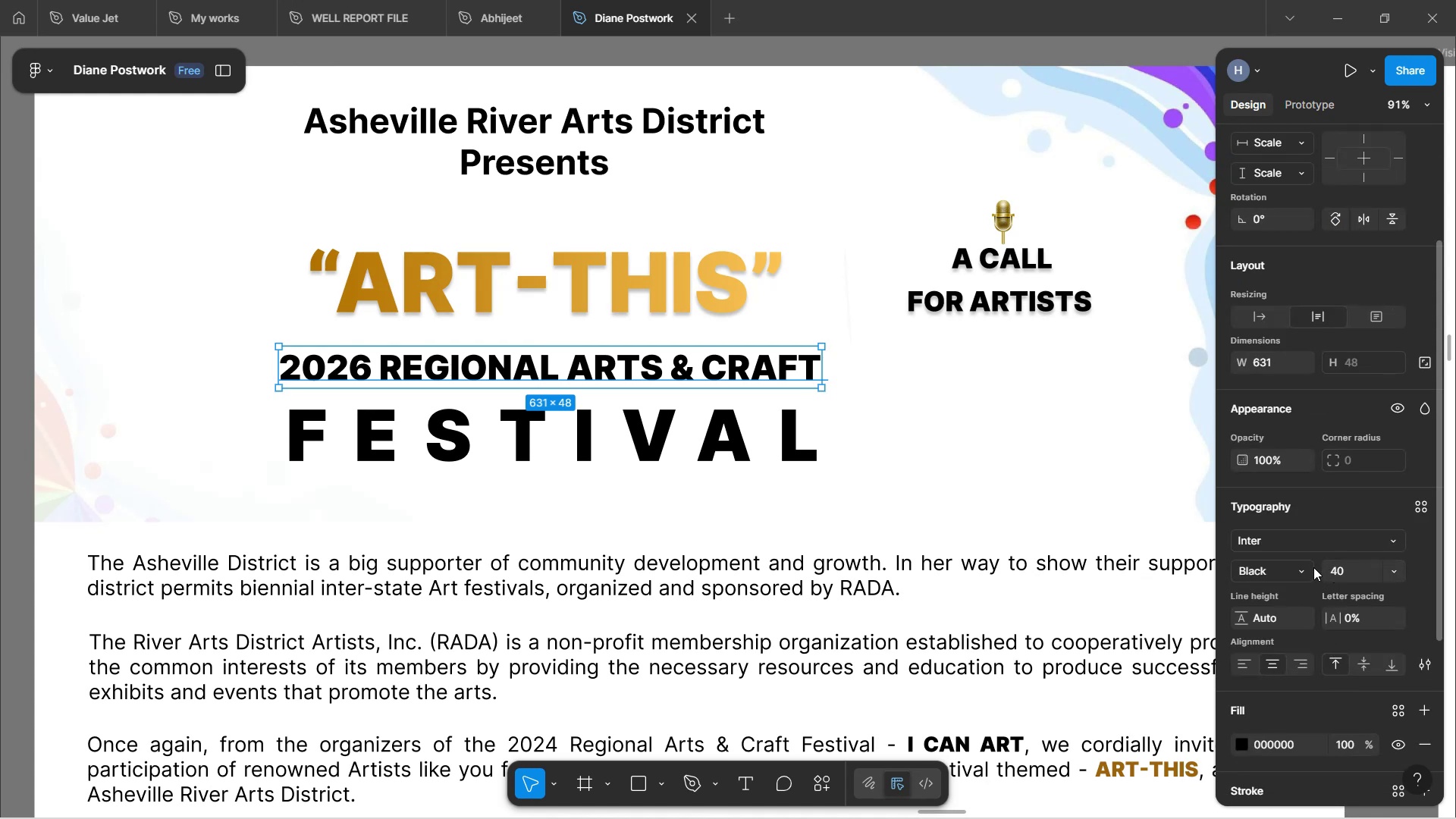 
wait(7.07)
 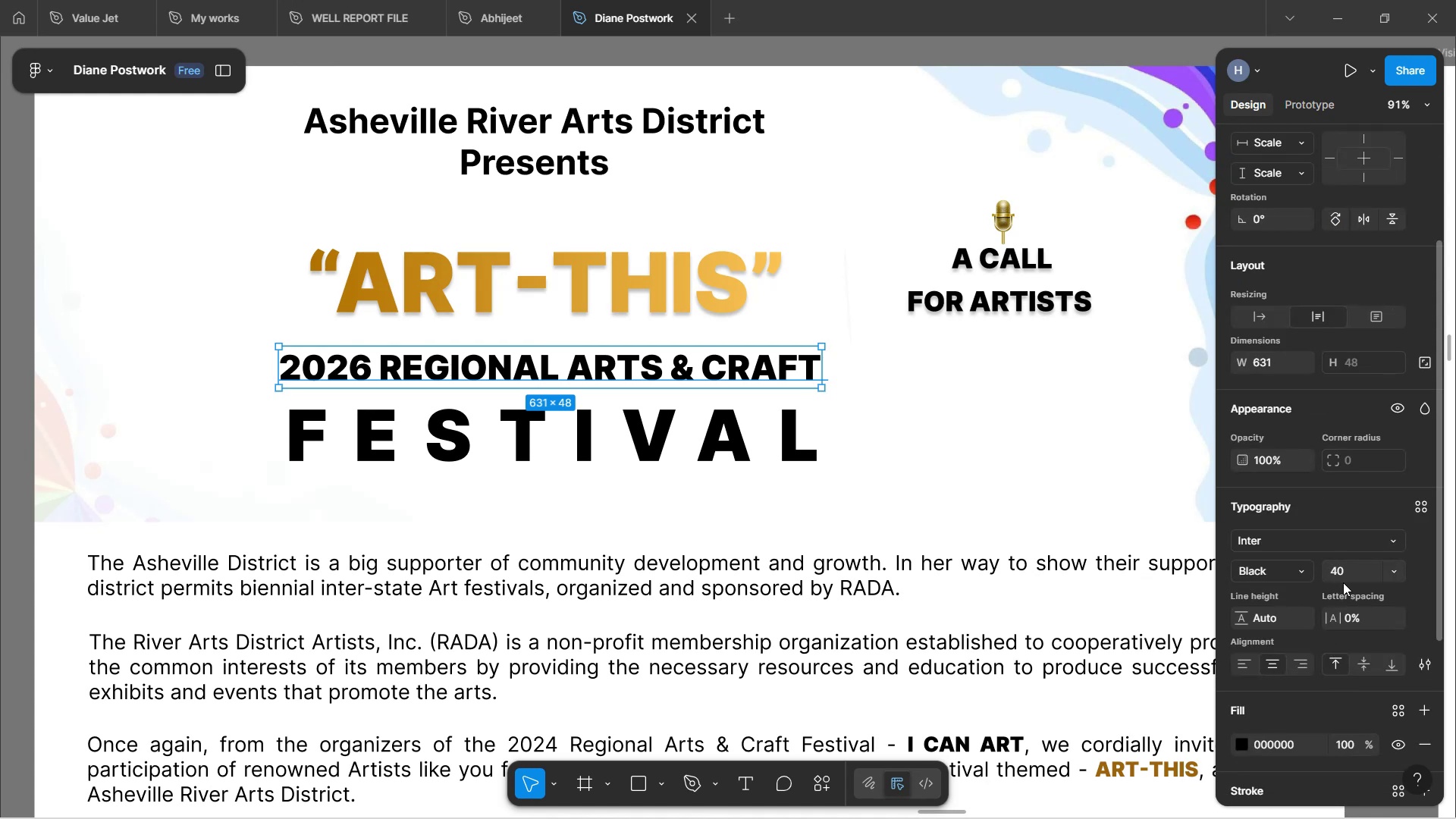 
mouse_move([1308, 574])
 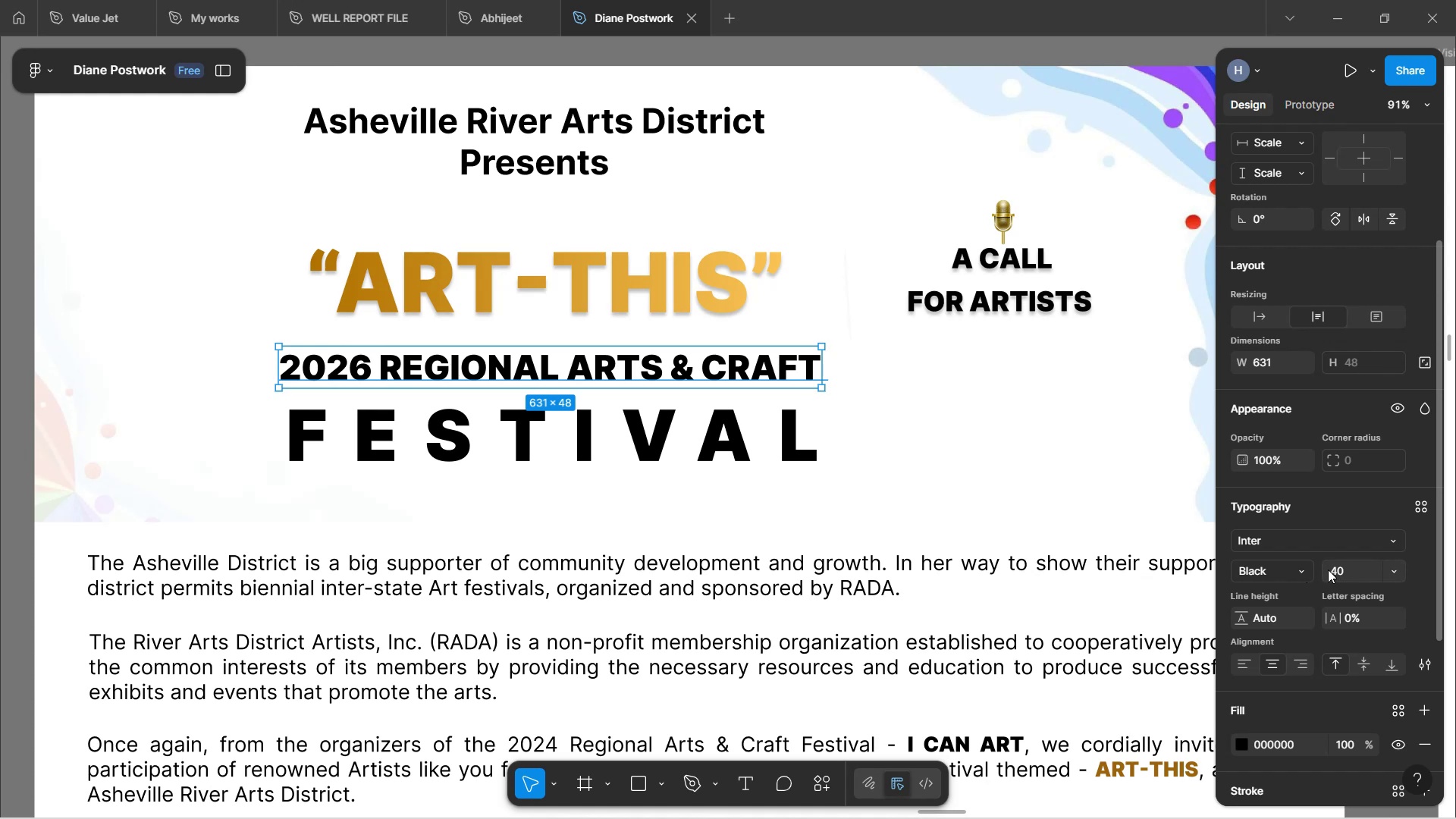 
wait(7.38)
 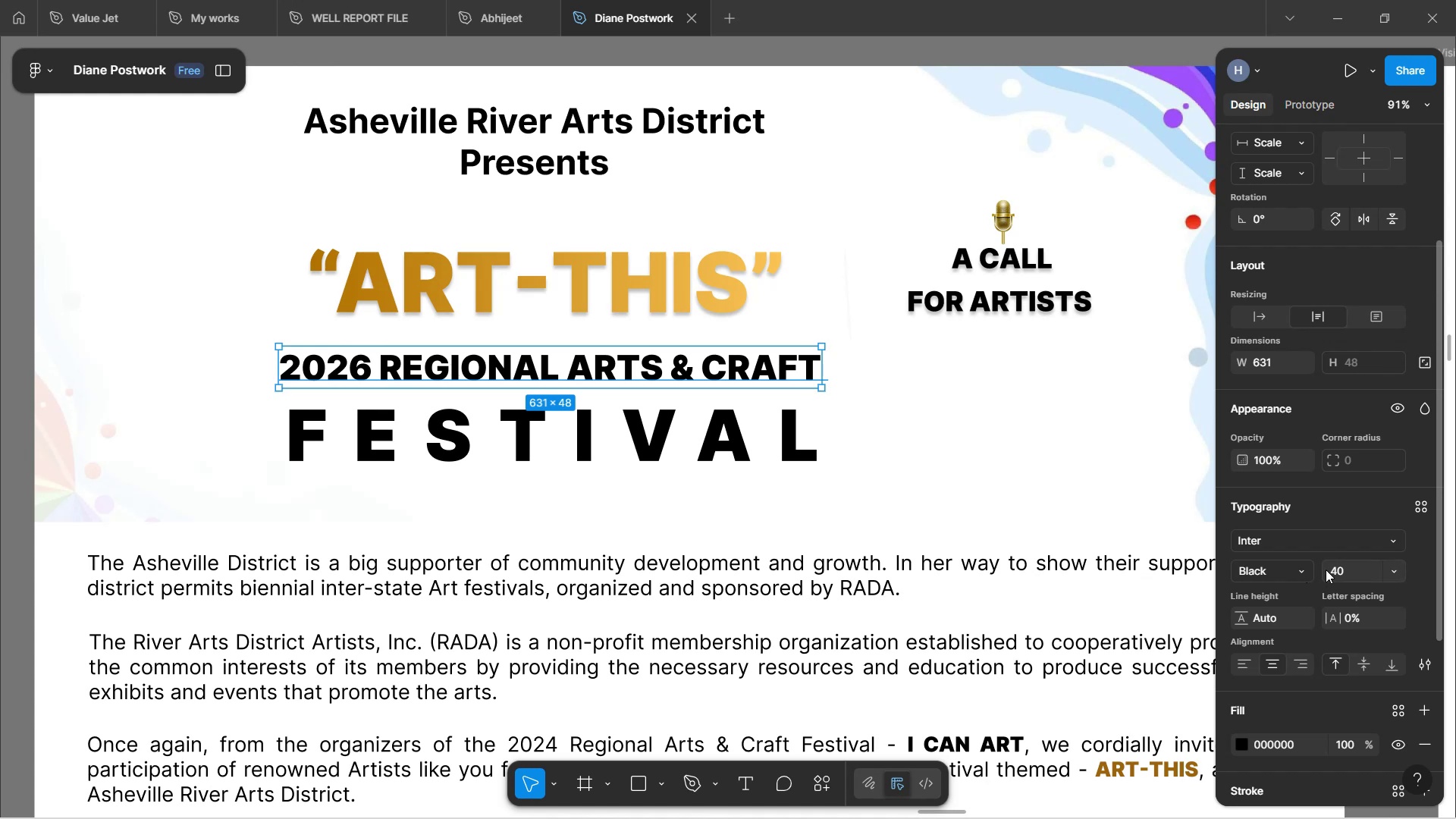 
left_click([1379, 570])
 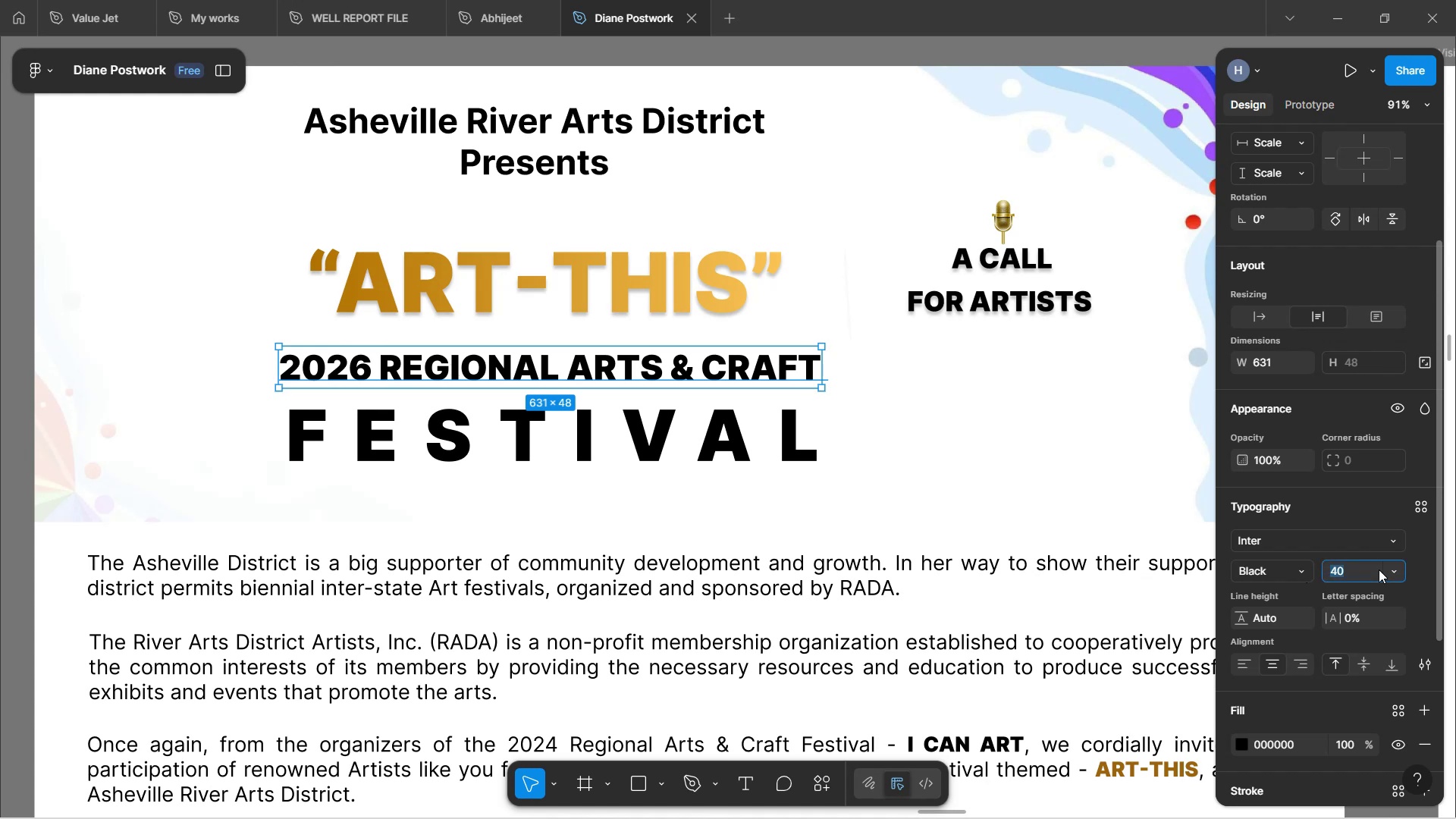 
left_click([1379, 570])
 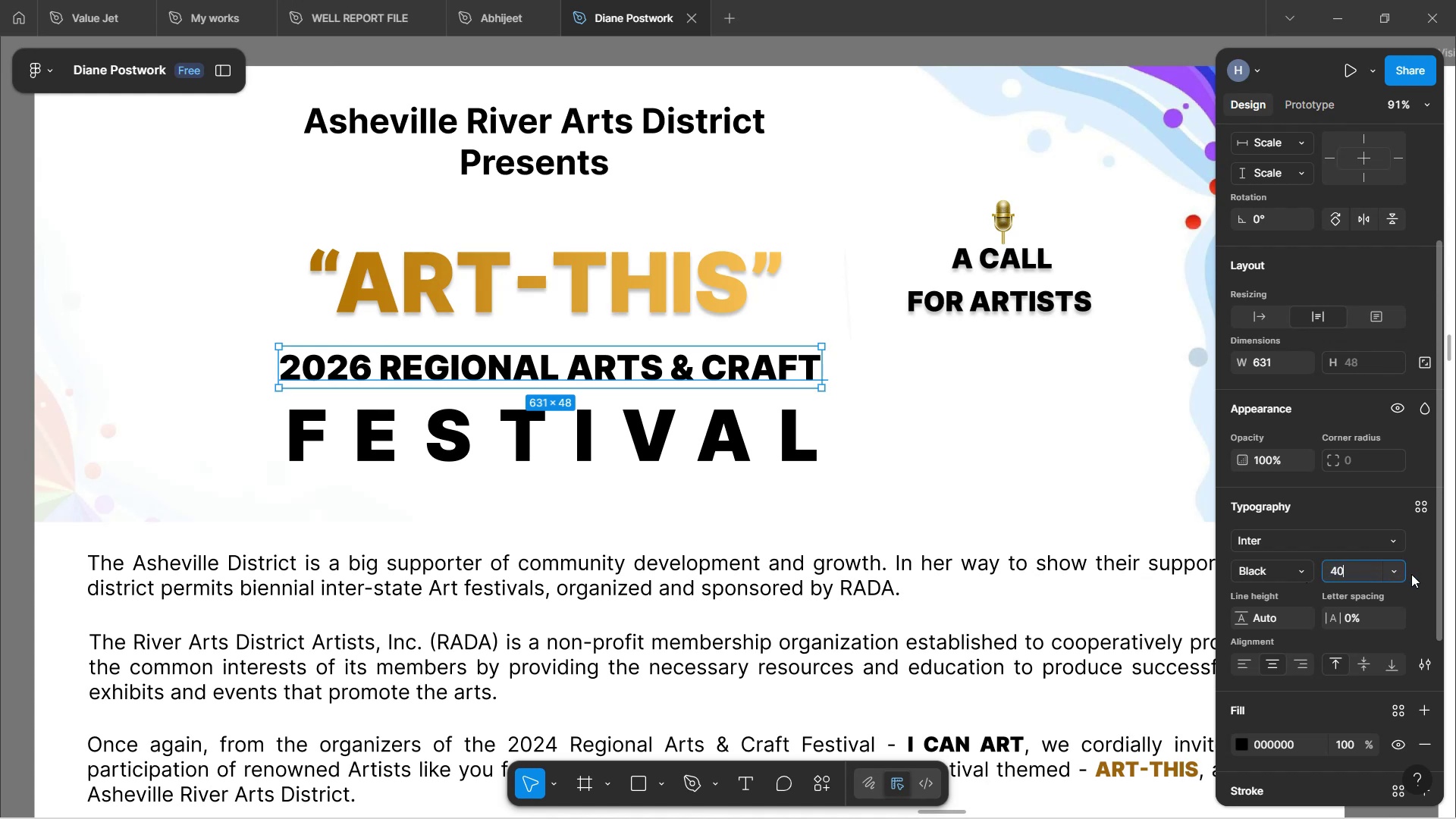 
left_click([1411, 574])
 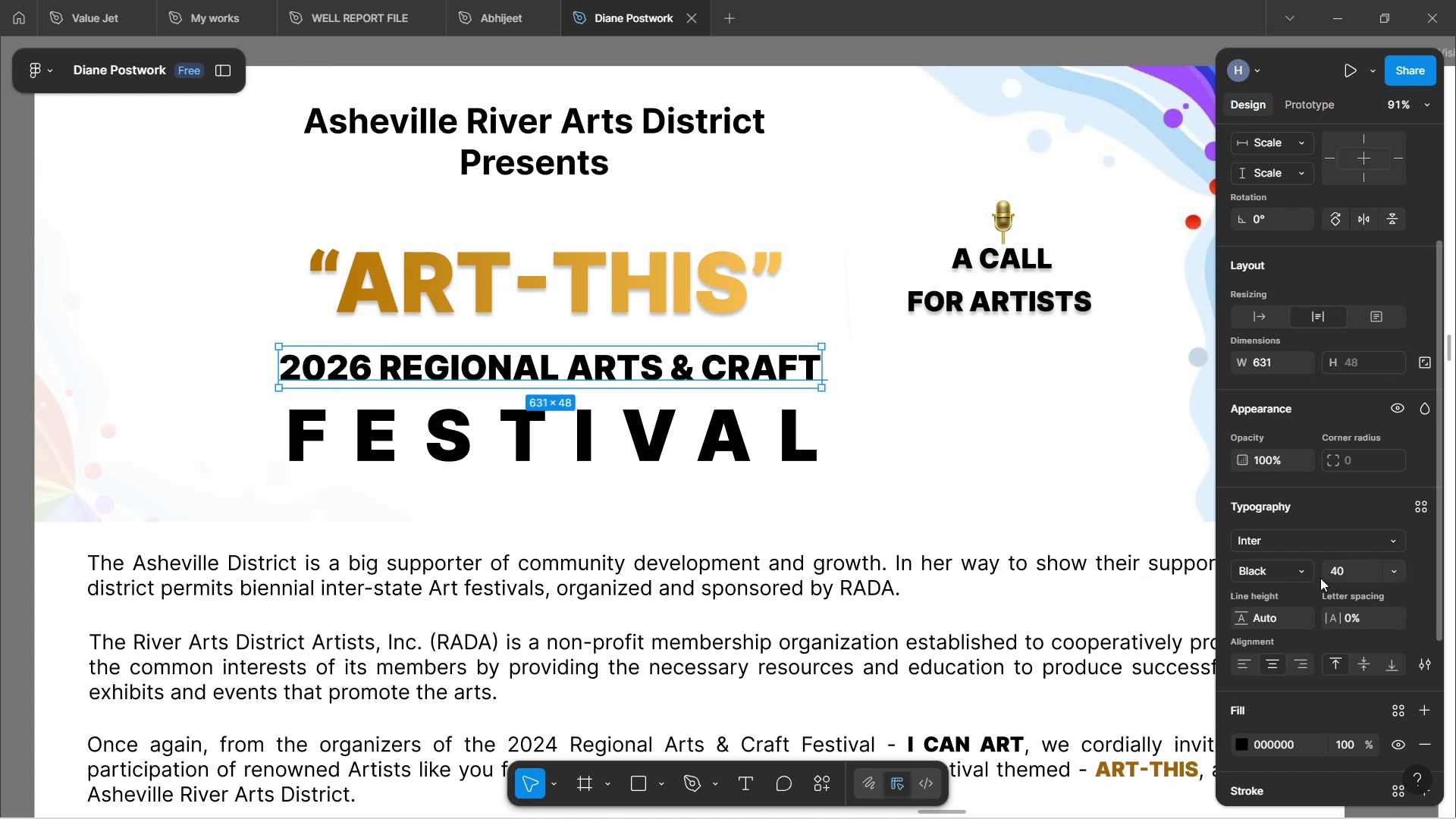 
wait(8.61)
 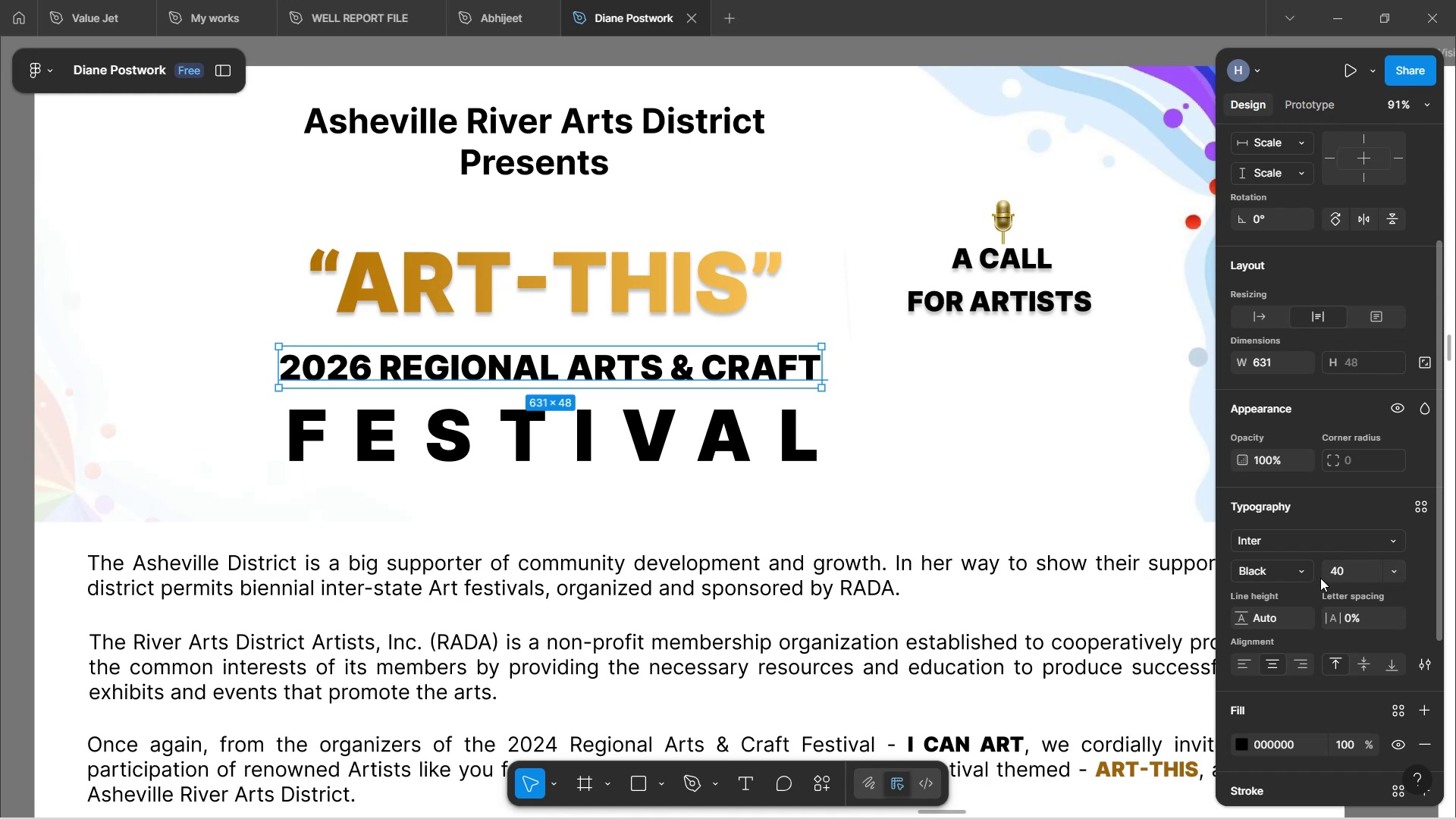 
left_click_drag(start_coordinate=[1322, 573], to_coordinate=[713, 450])
 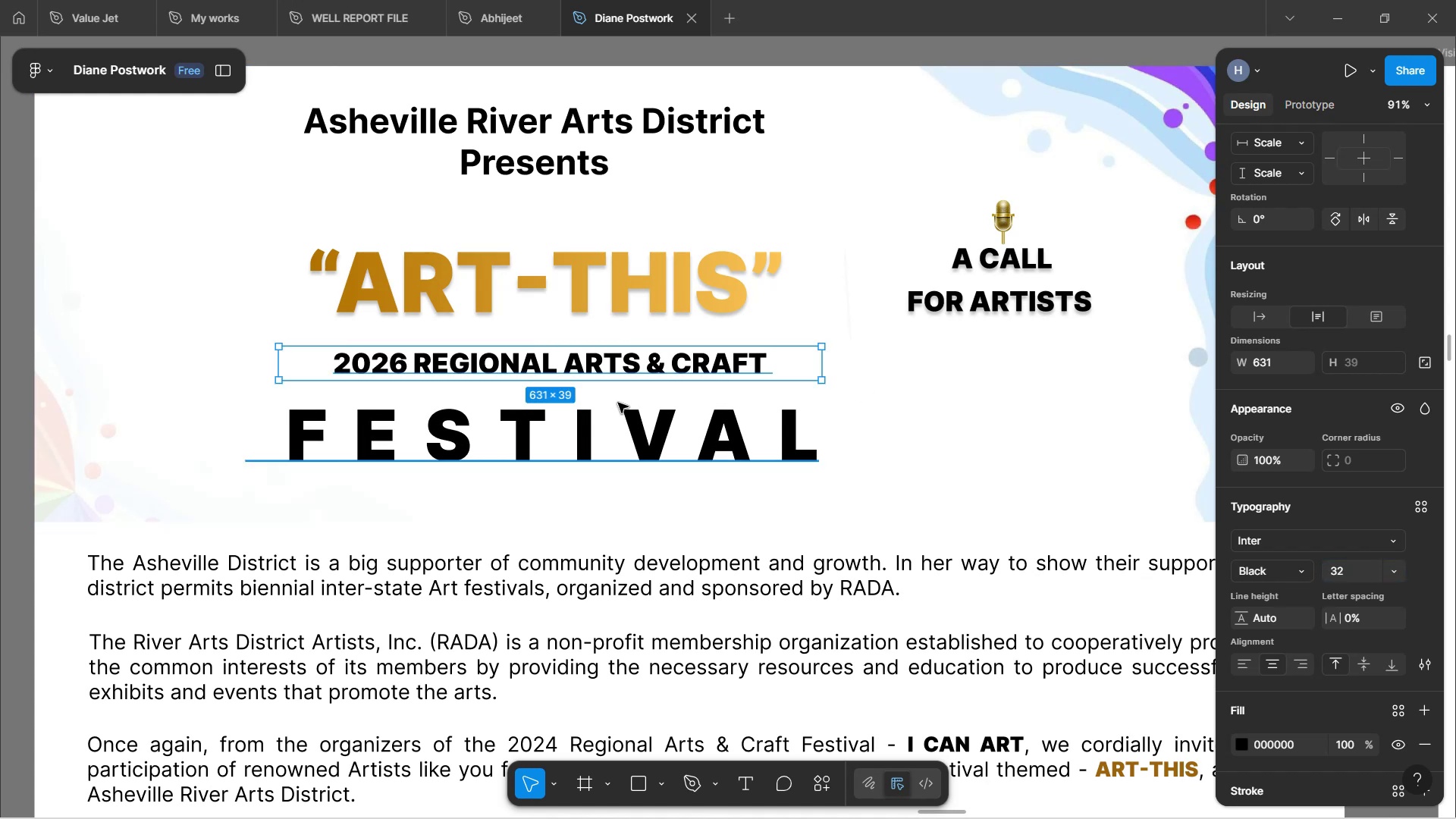 
left_click([626, 414])
 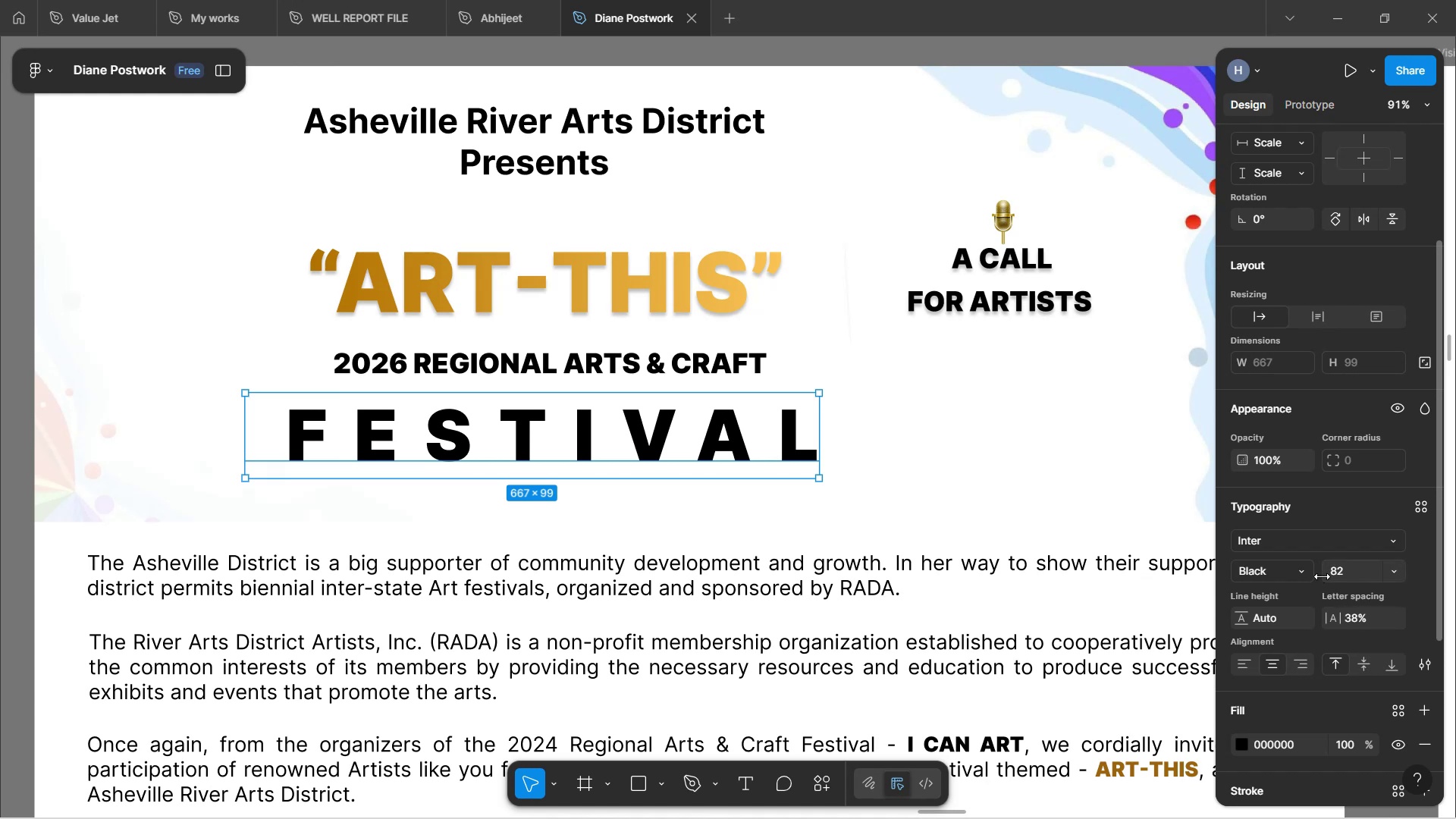 
wait(5.69)
 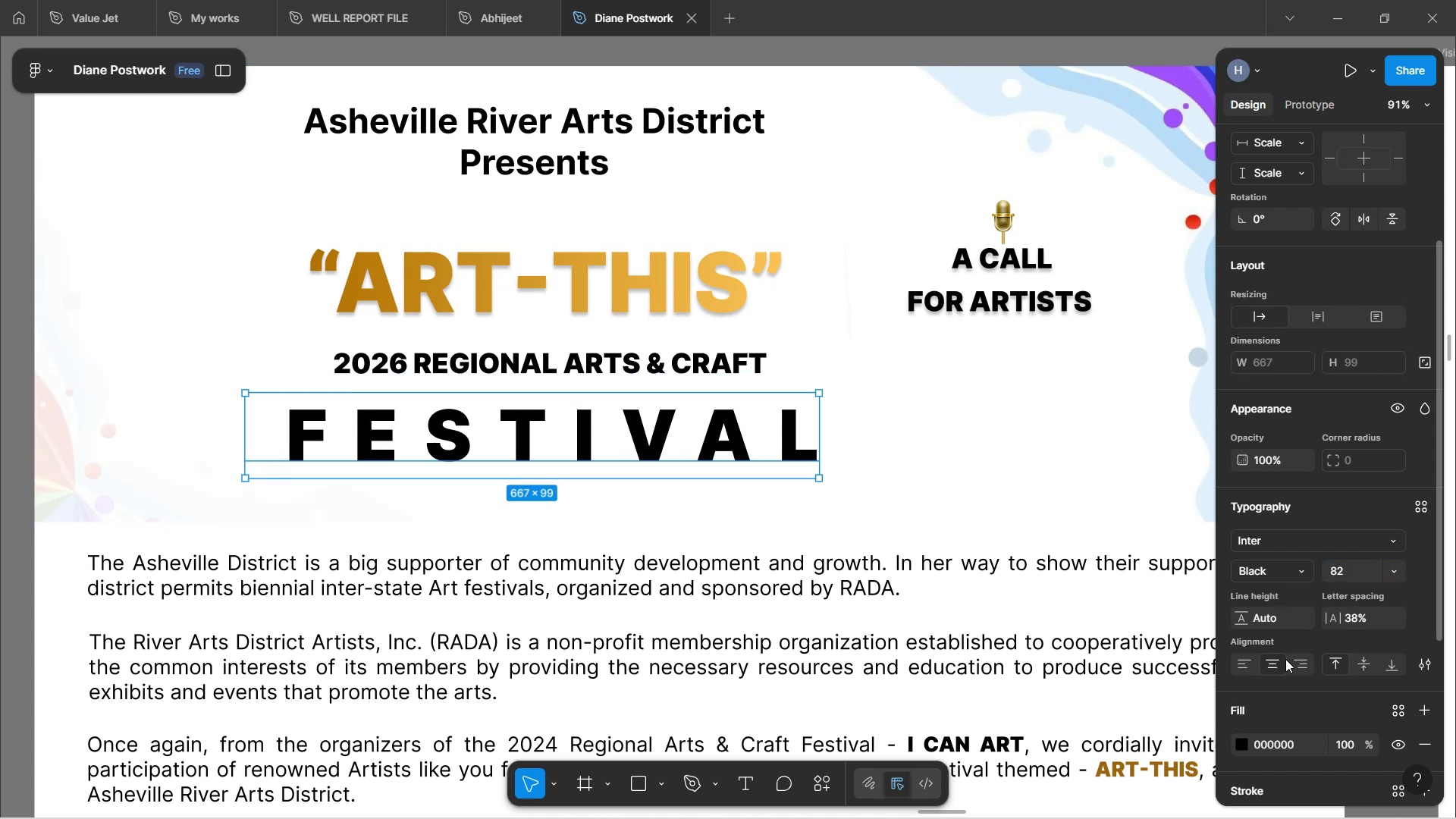 
left_click_drag(start_coordinate=[1322, 569], to_coordinate=[701, 432])
 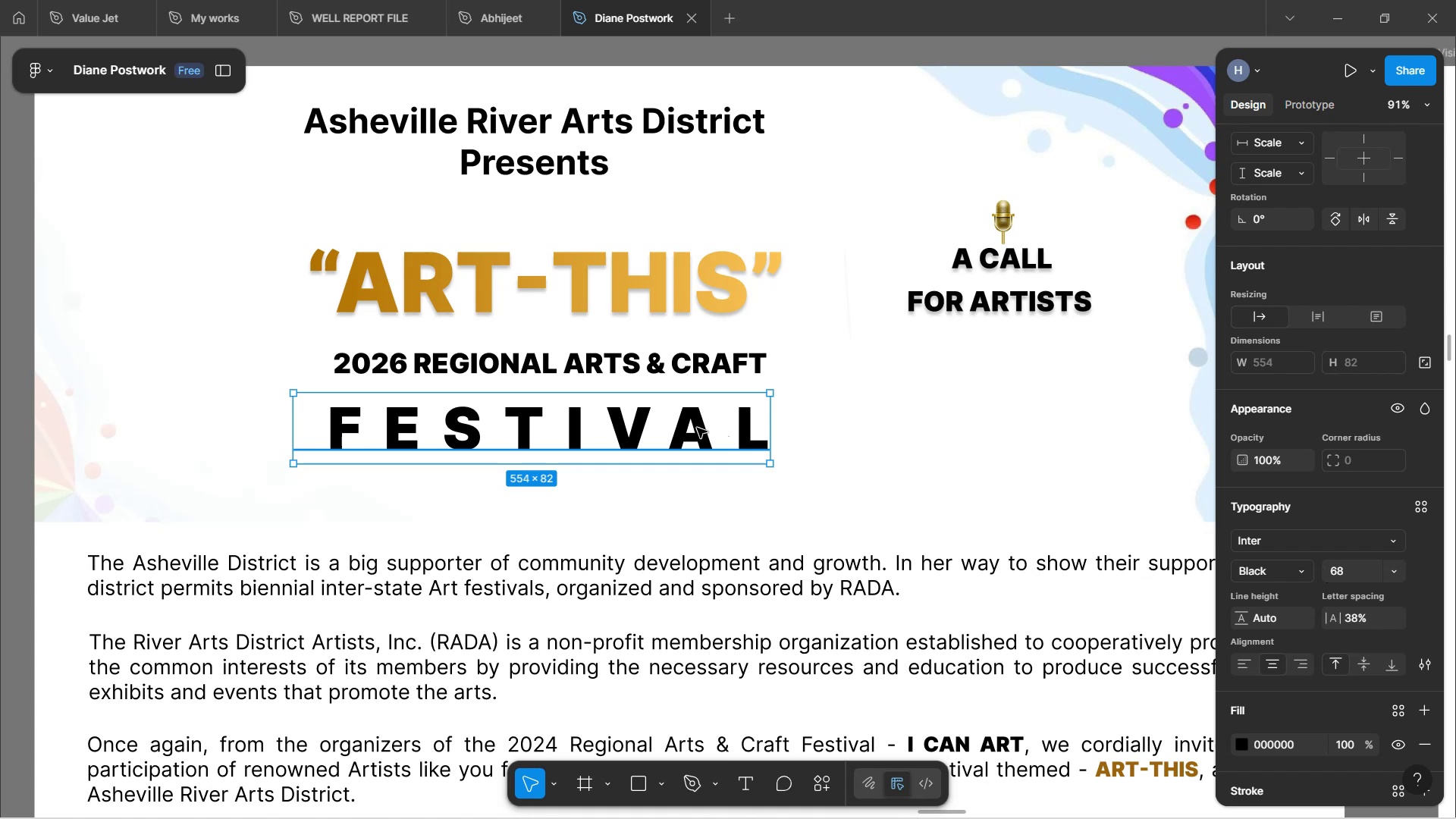 
hold_key(key=ArrowUp, duration=1.37)
 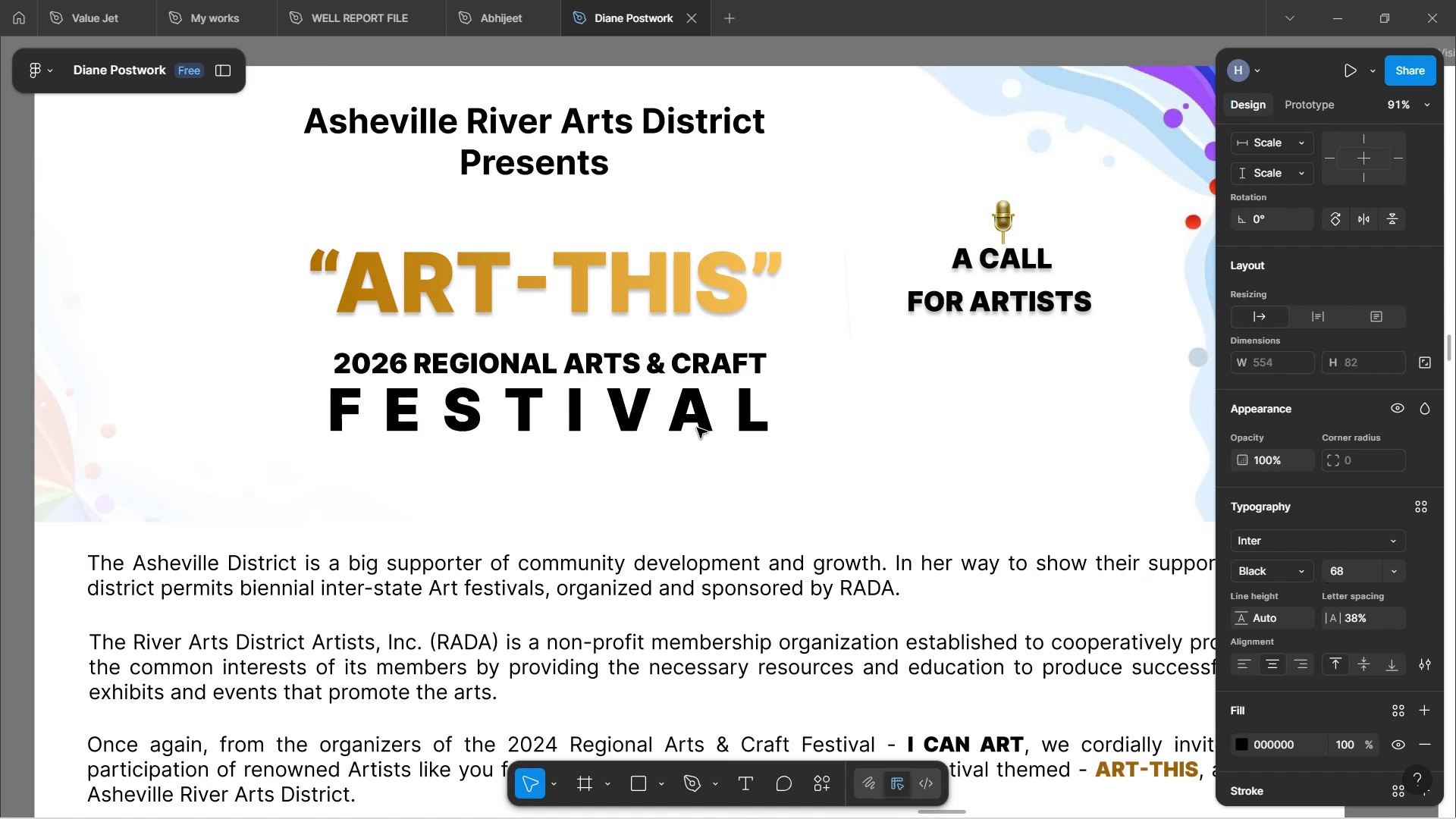 
key(ArrowUp)
 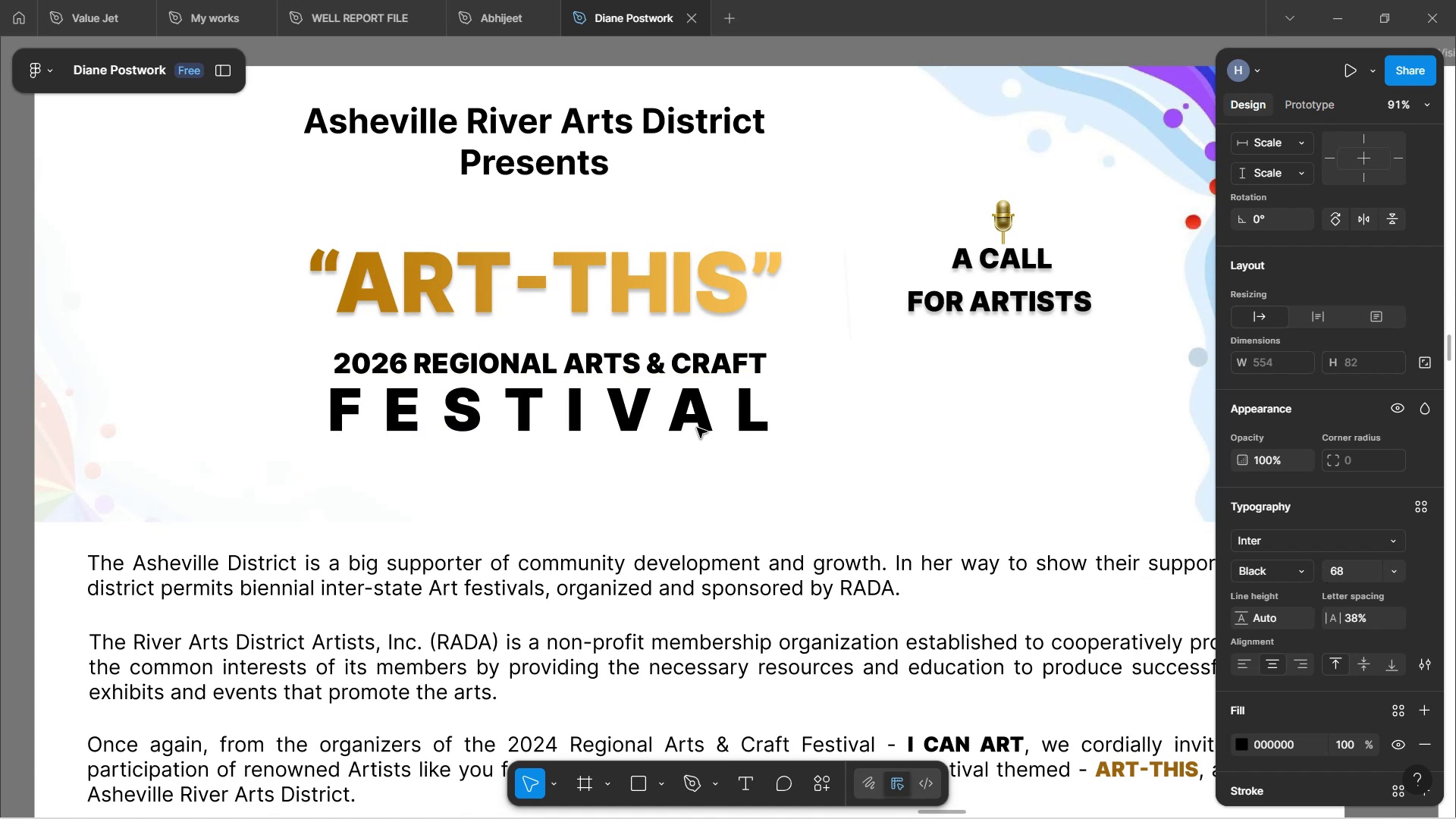 
key(ArrowUp)
 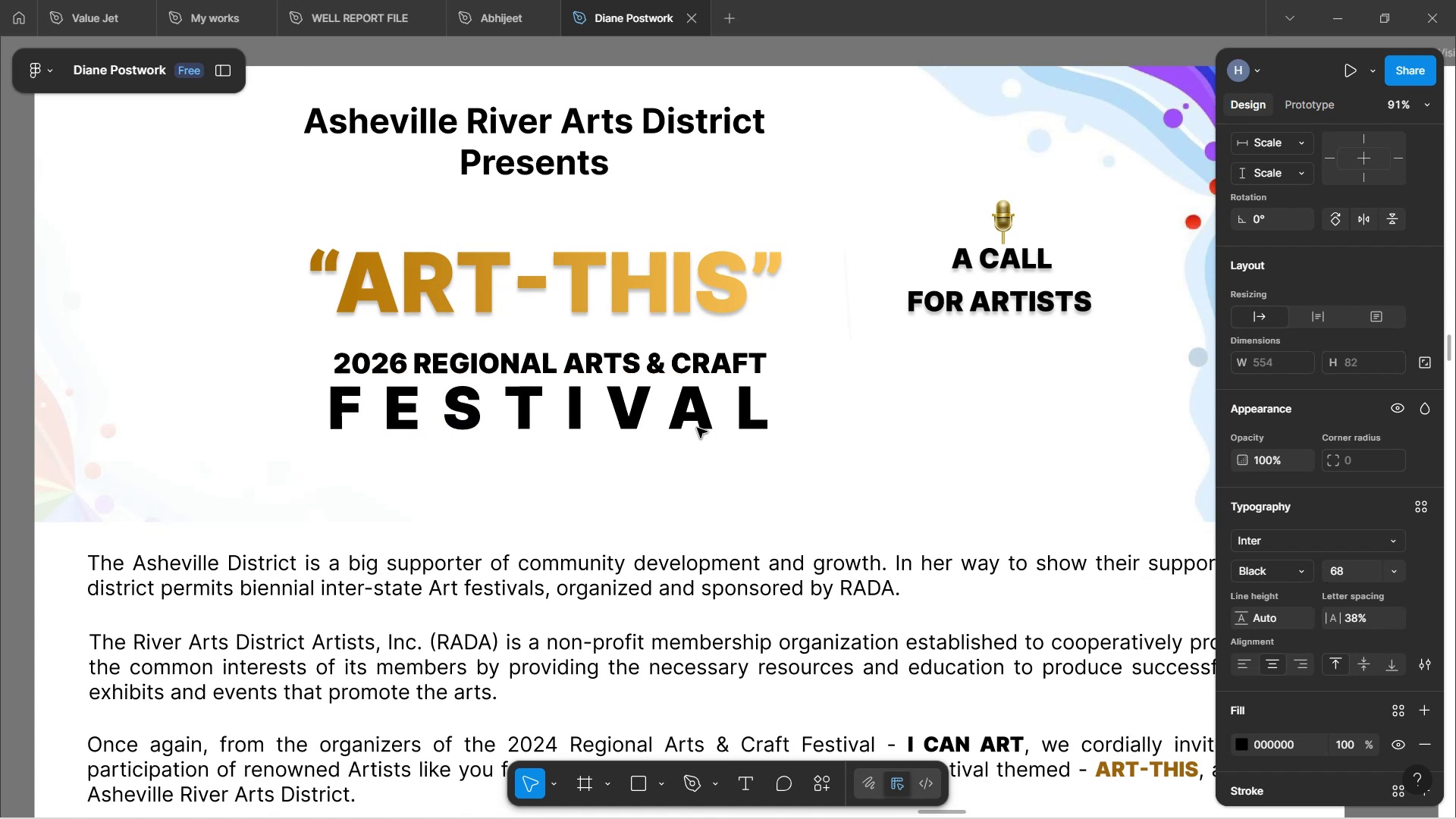 
key(ArrowUp)
 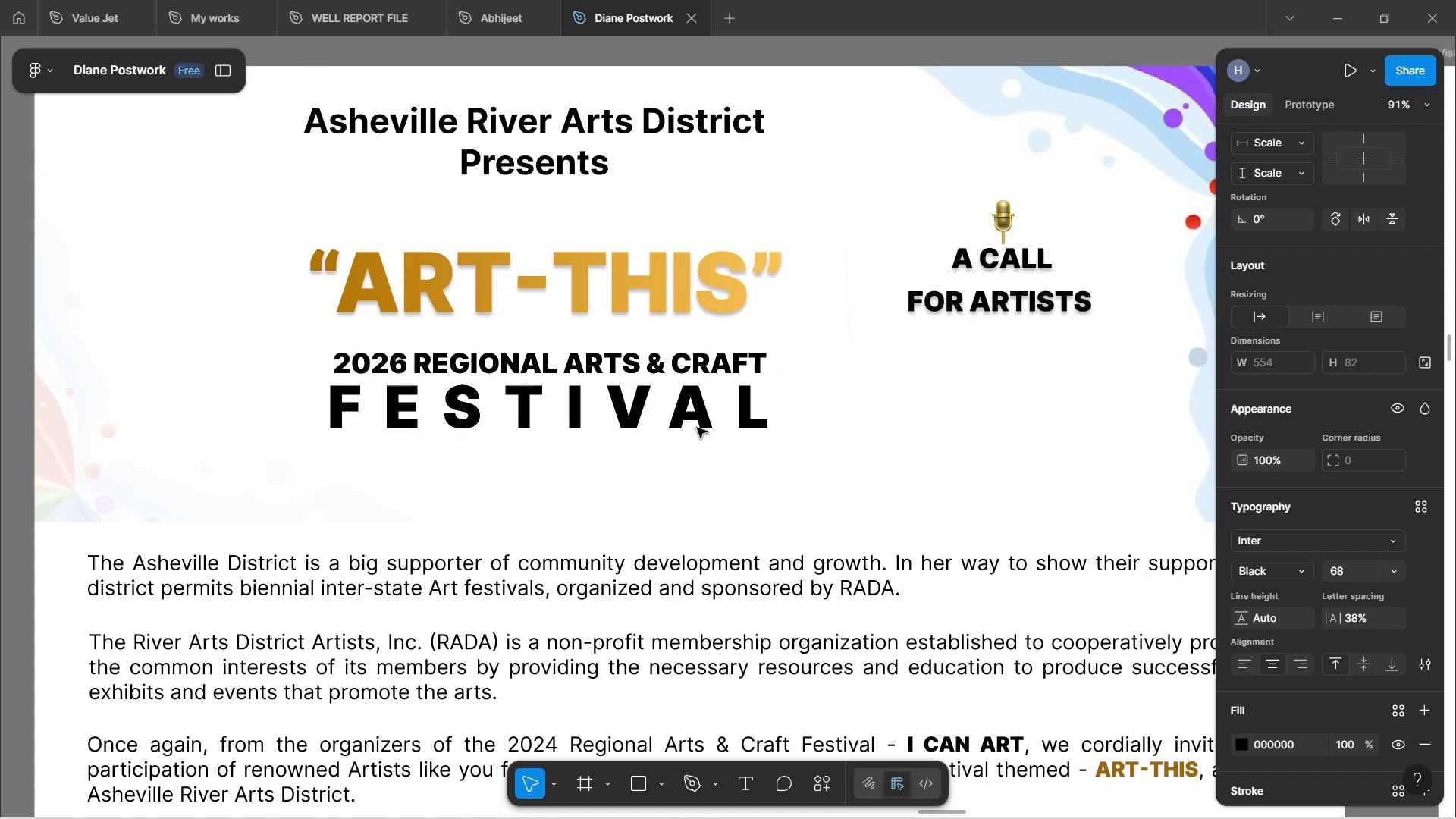 
hold_key(key=ArrowRight, duration=0.72)
 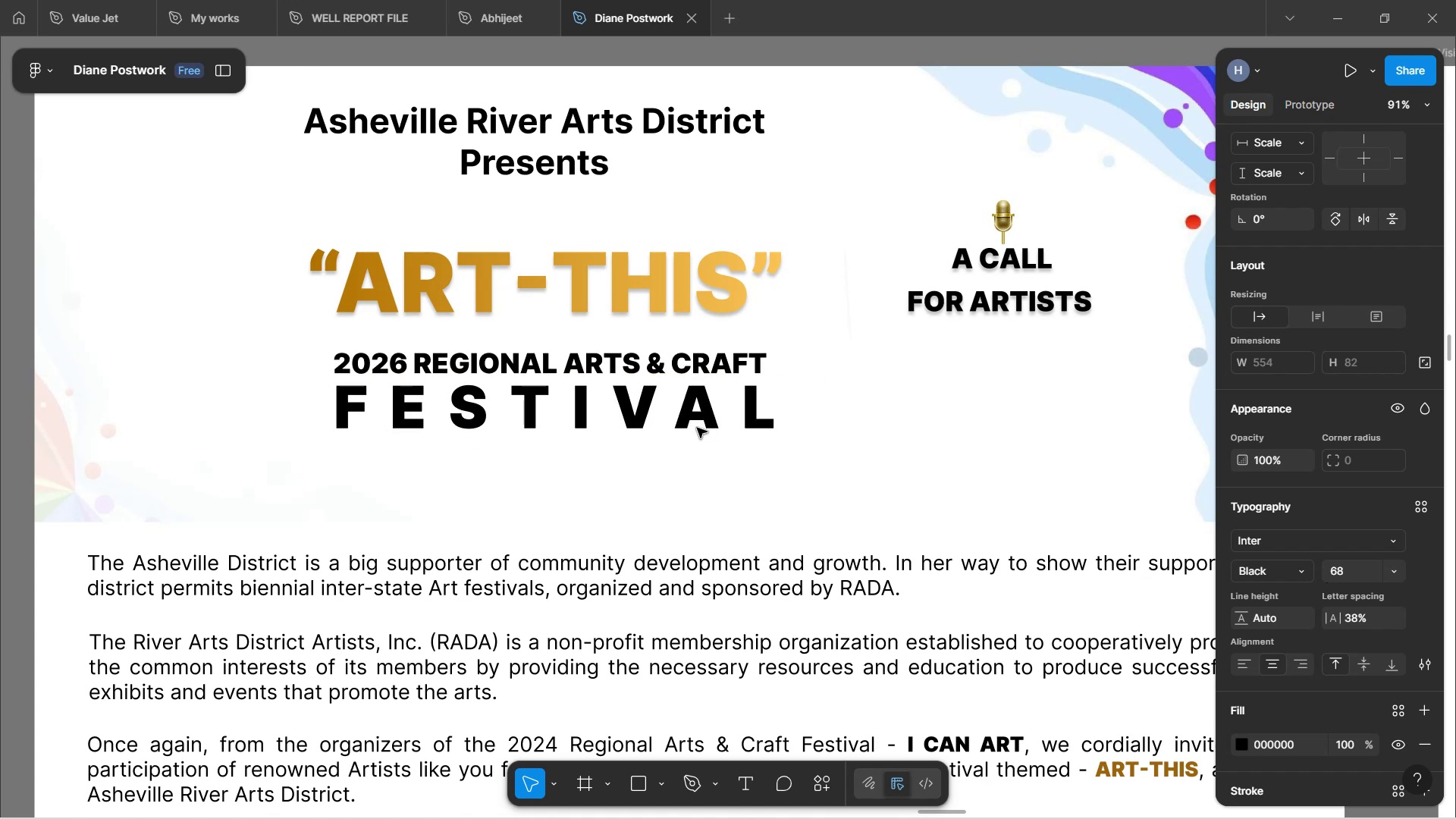 
key(ArrowUp)
 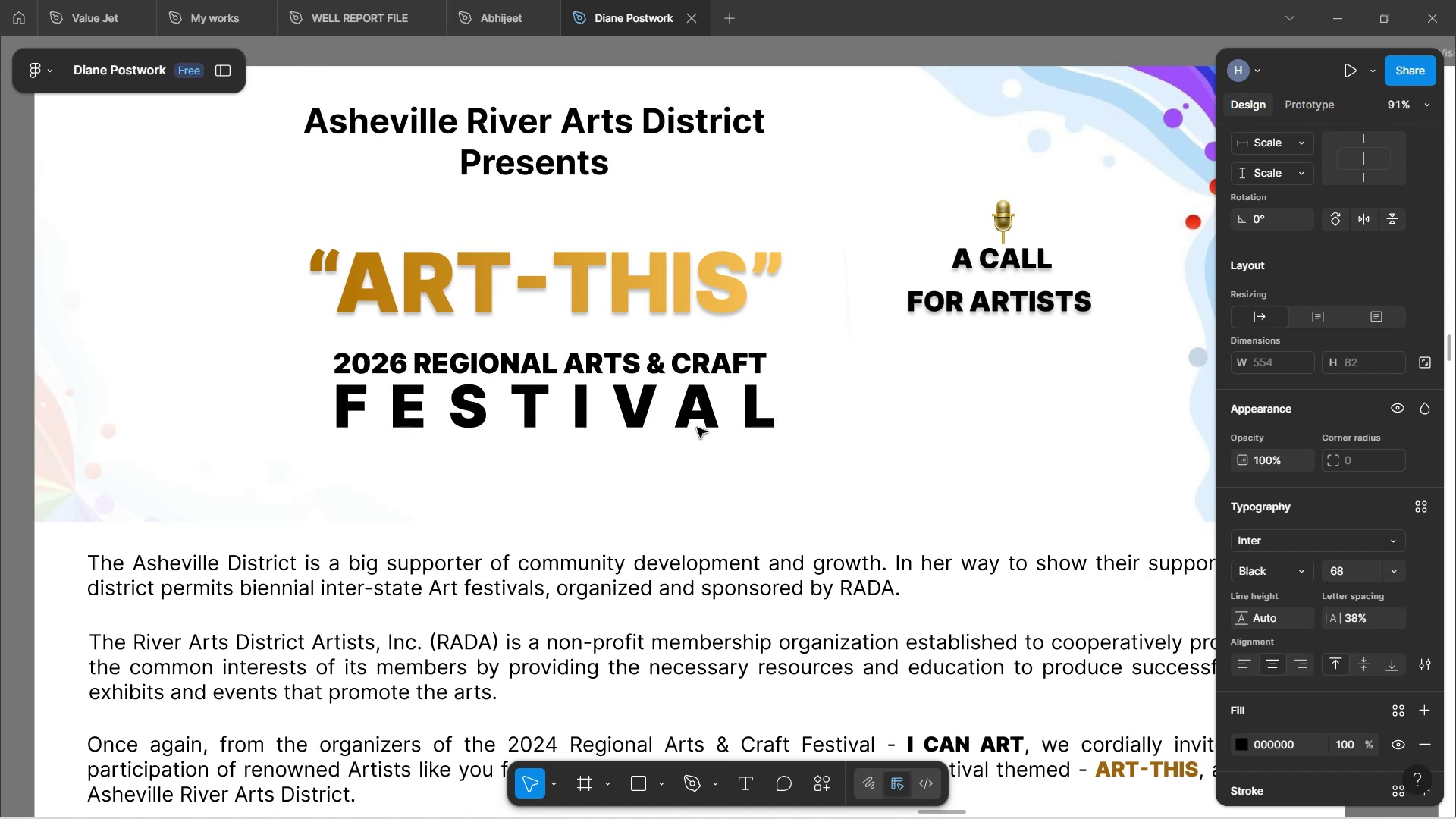 
key(ArrowLeft)
 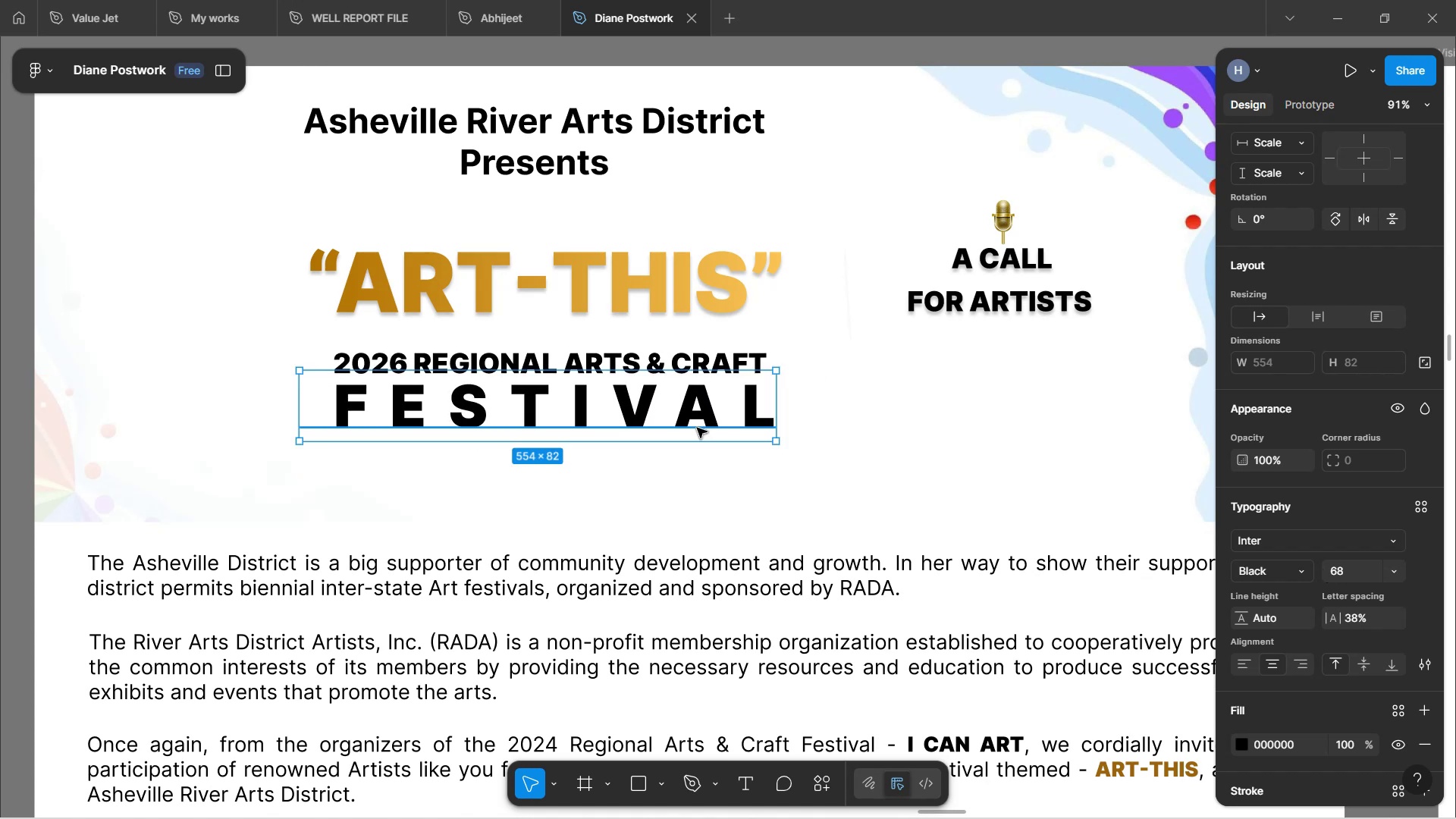 
key(ArrowLeft)
 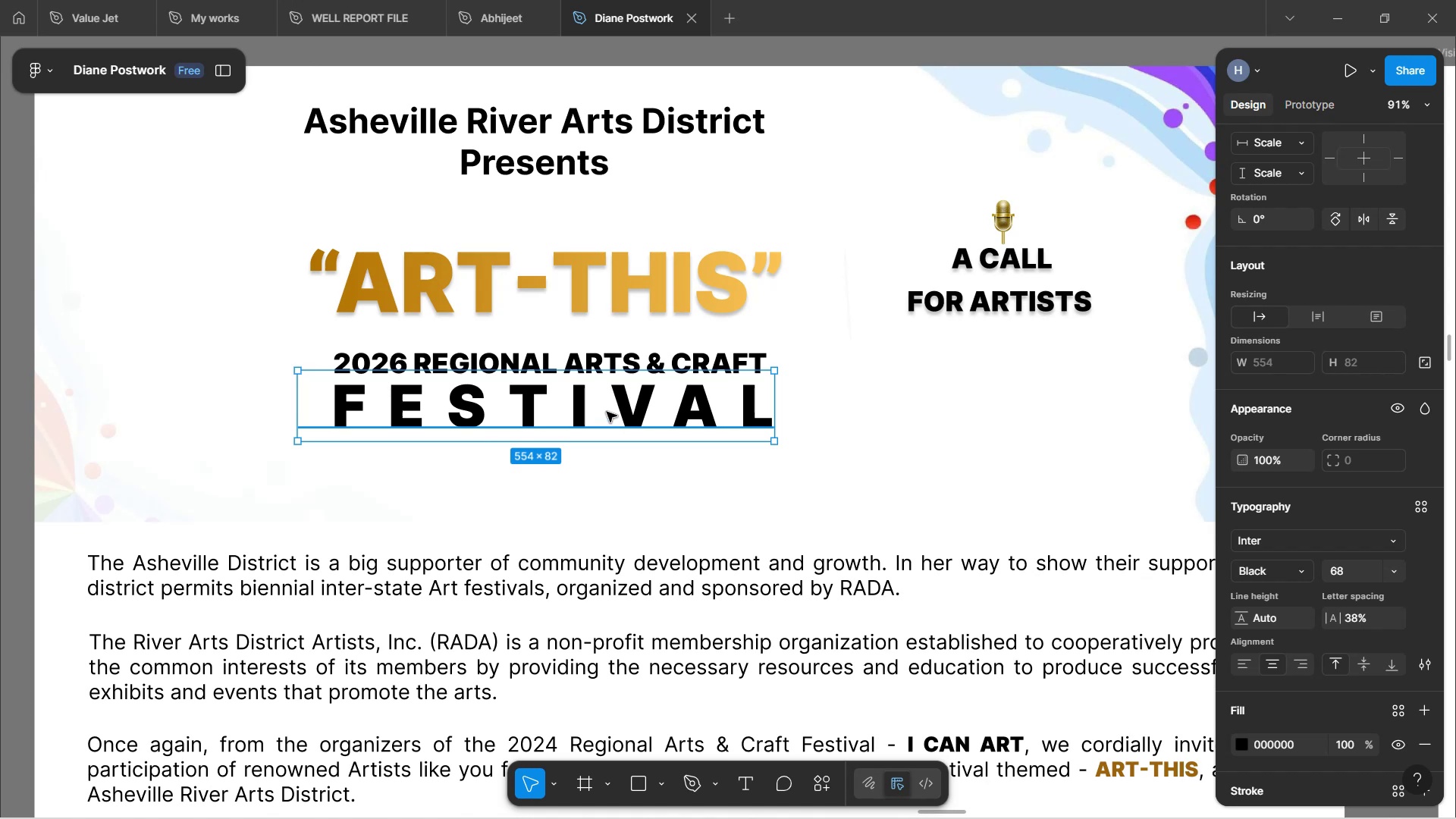 
left_click([849, 511])
 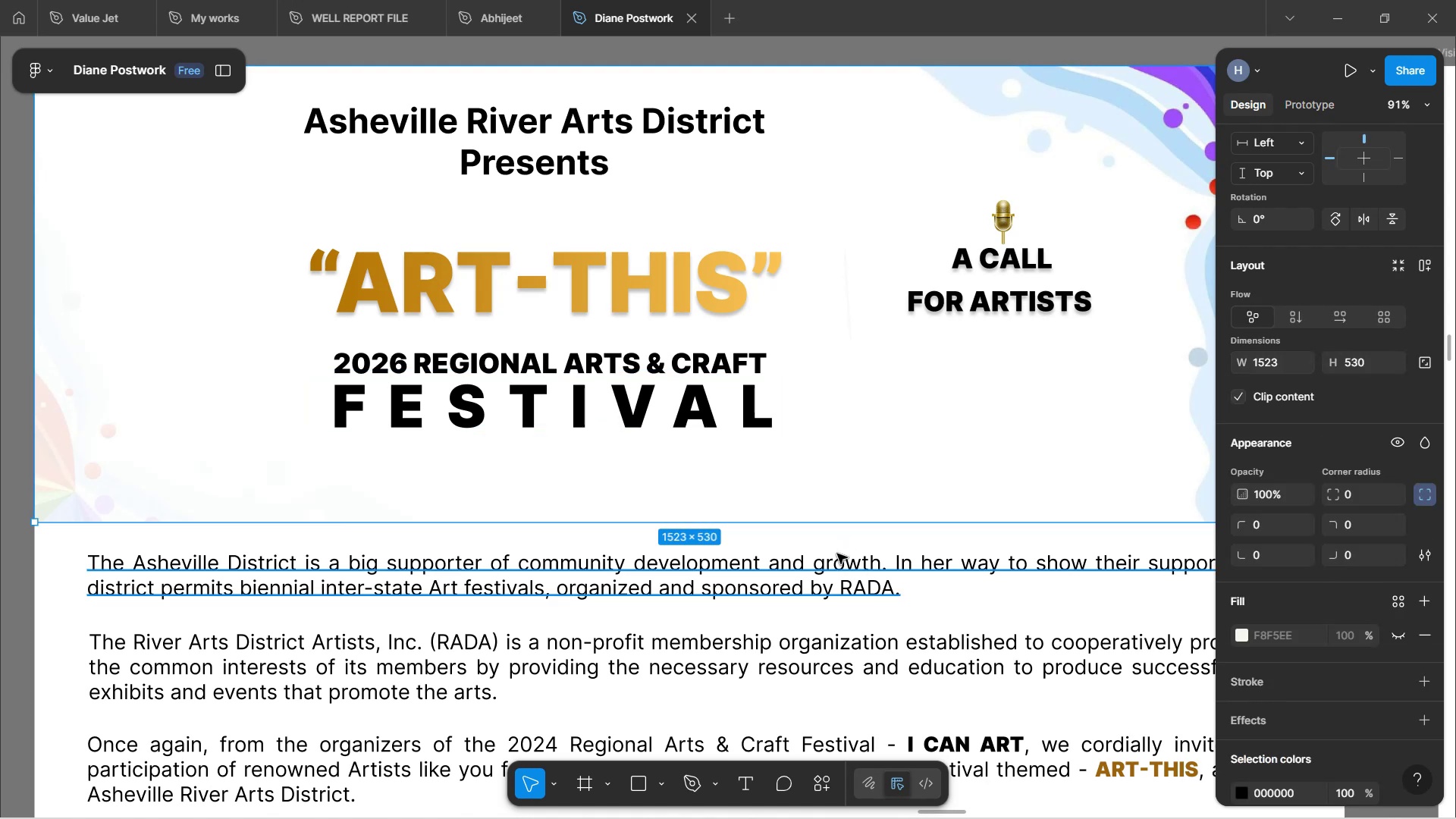 
double_click([837, 554])
 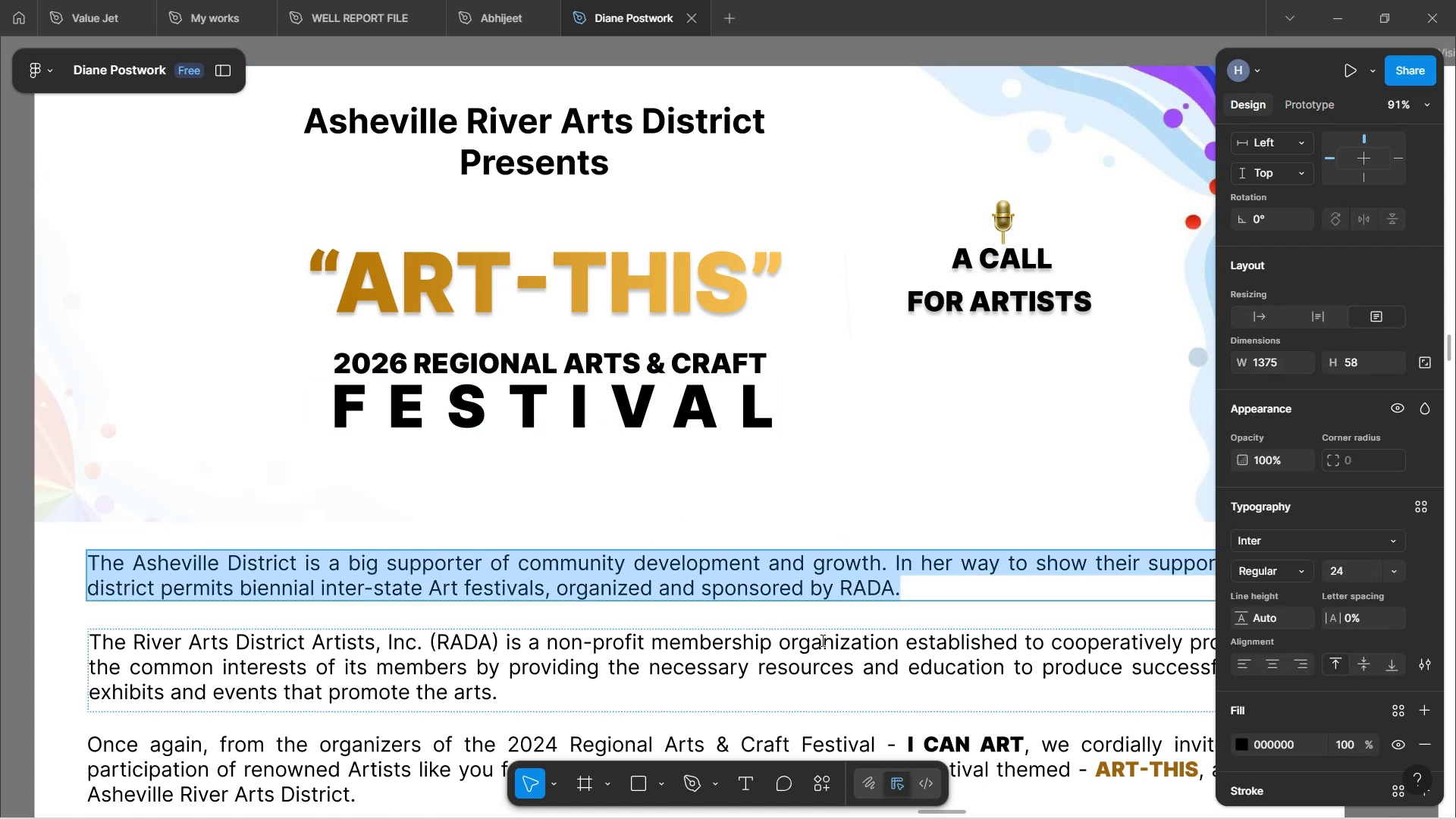 
left_click([823, 612])
 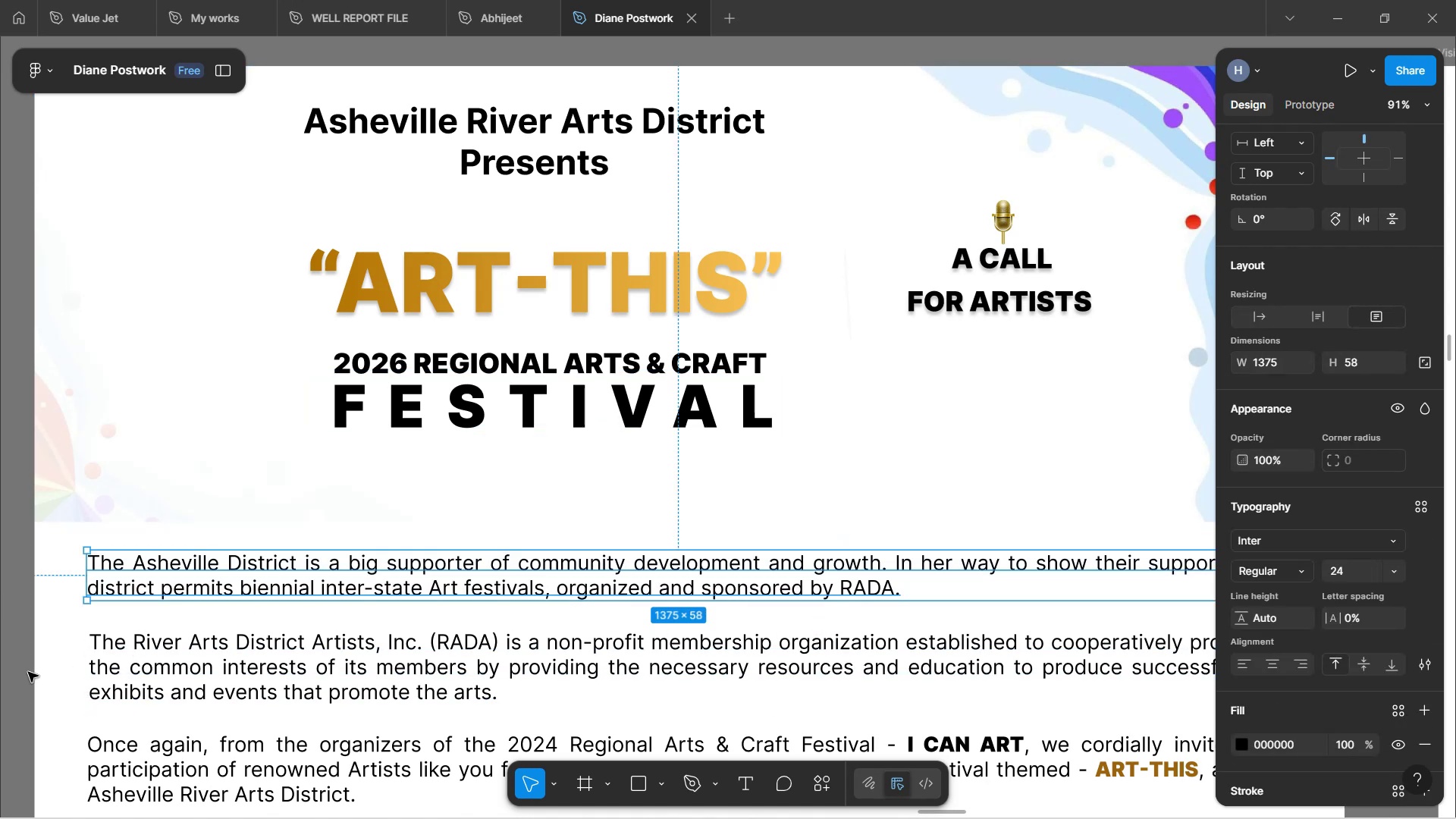 
left_click([44, 691])
 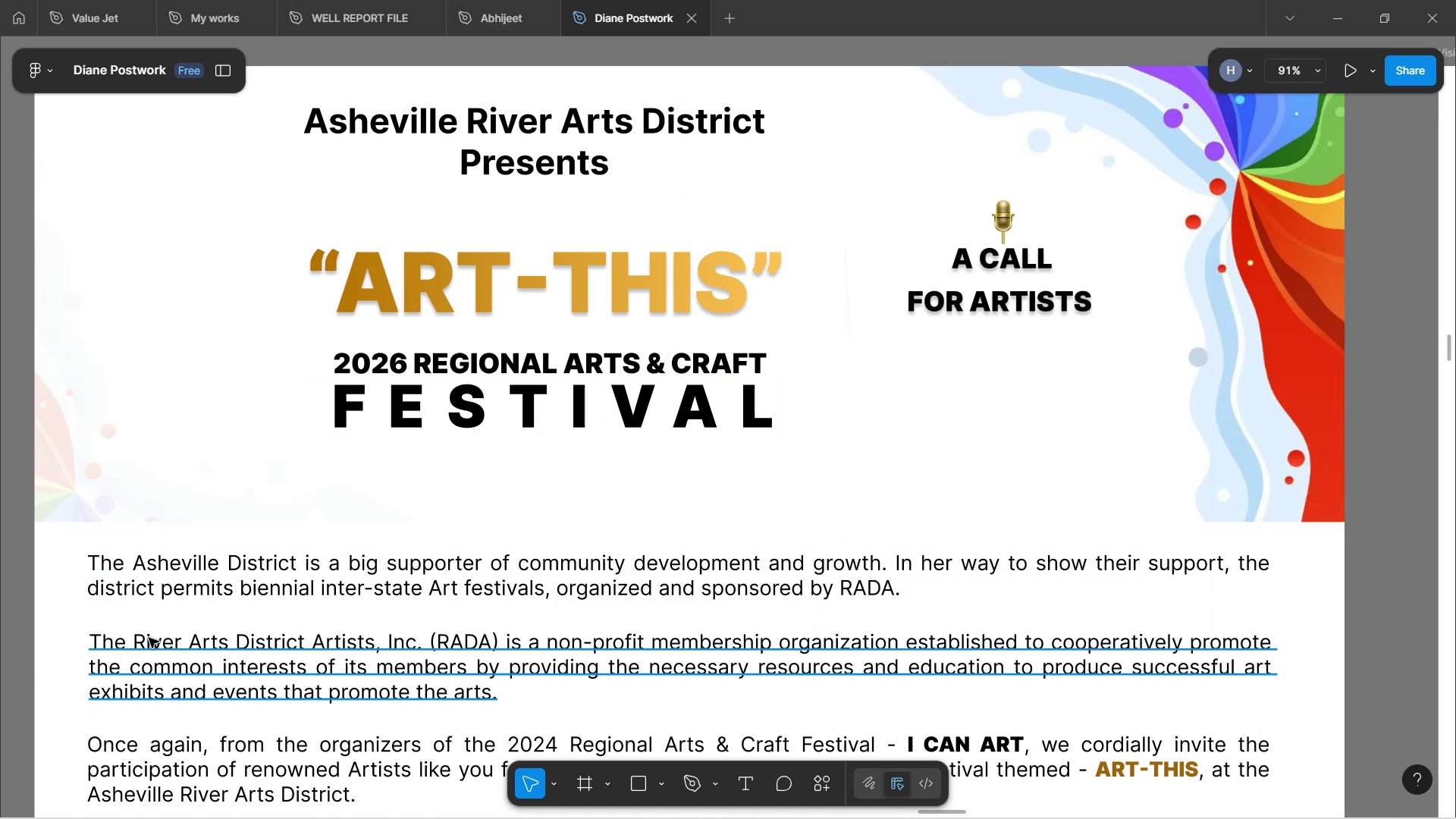 
scroll: coordinate [149, 638], scroll_direction: up, amount: 3.0
 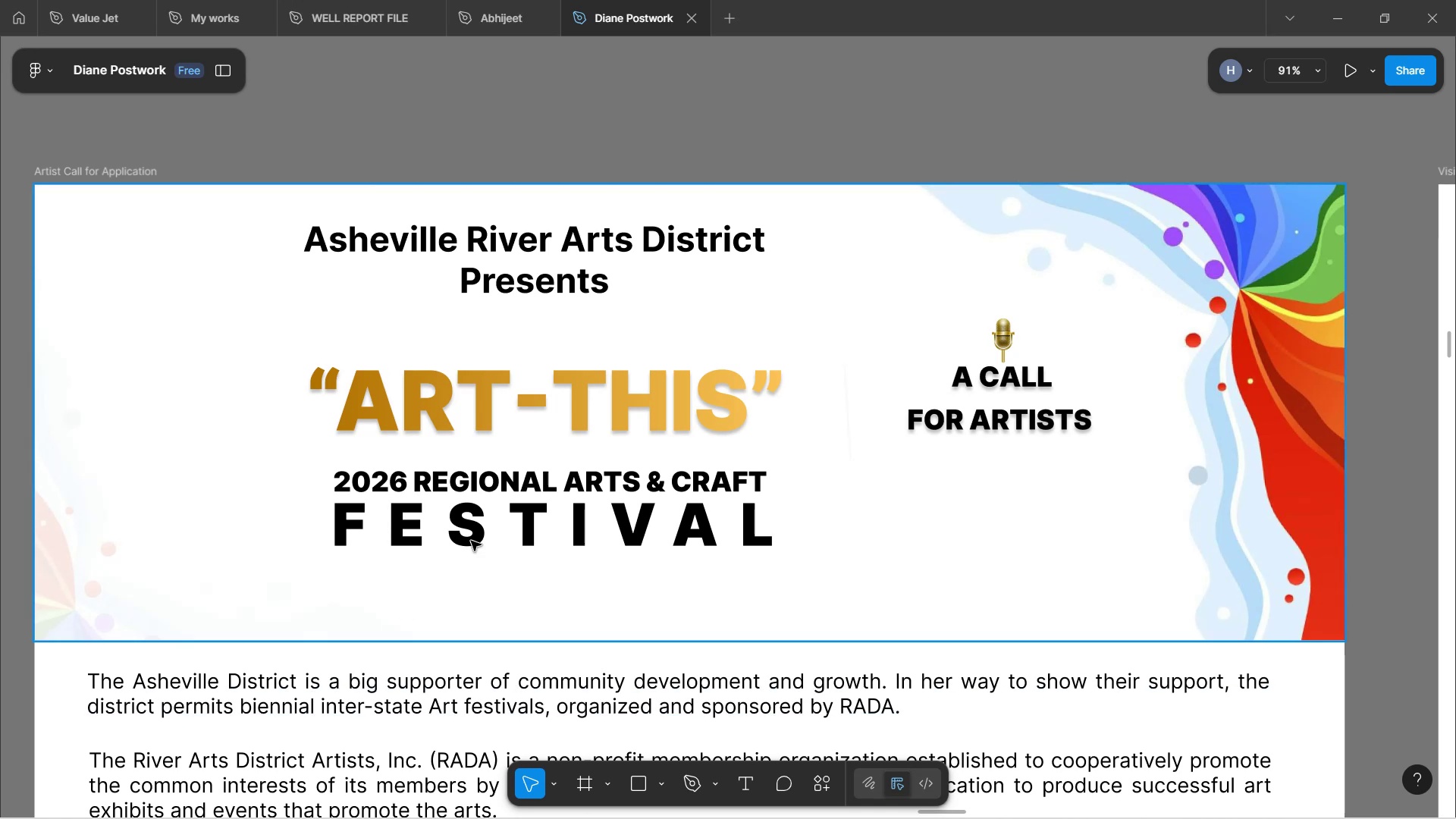 
wait(6.34)
 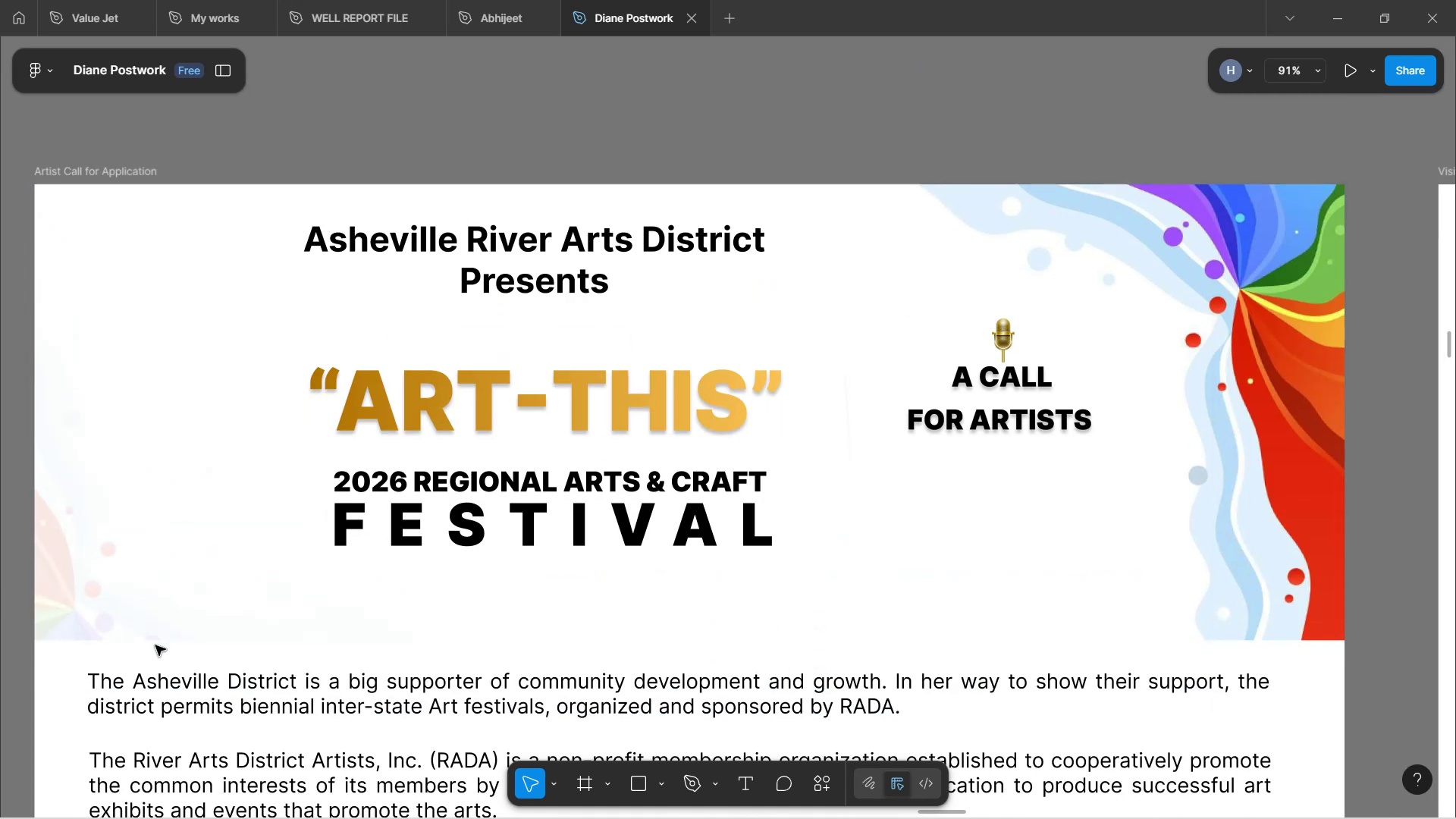 
left_click([572, 480])
 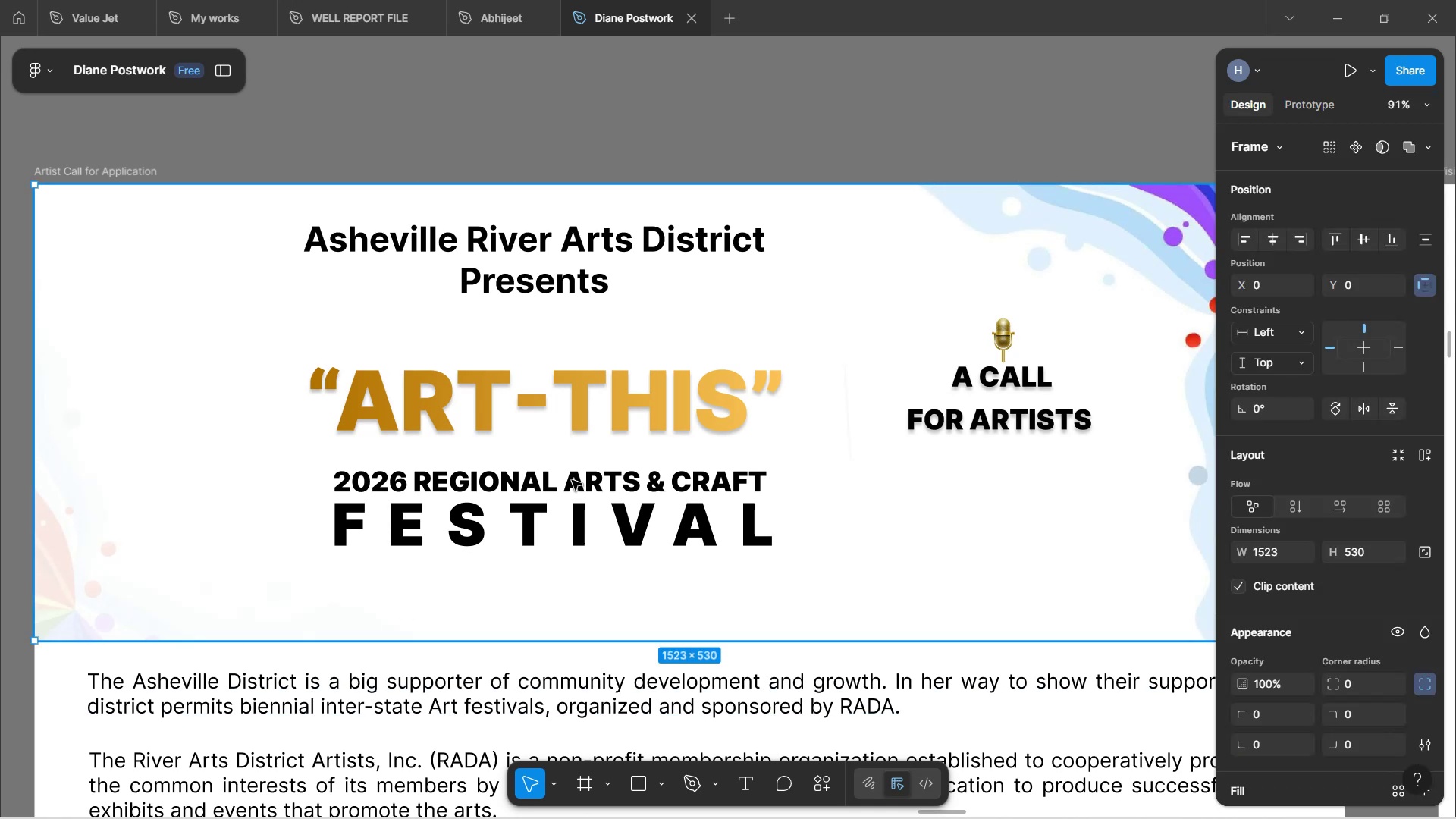 
double_click([572, 480])
 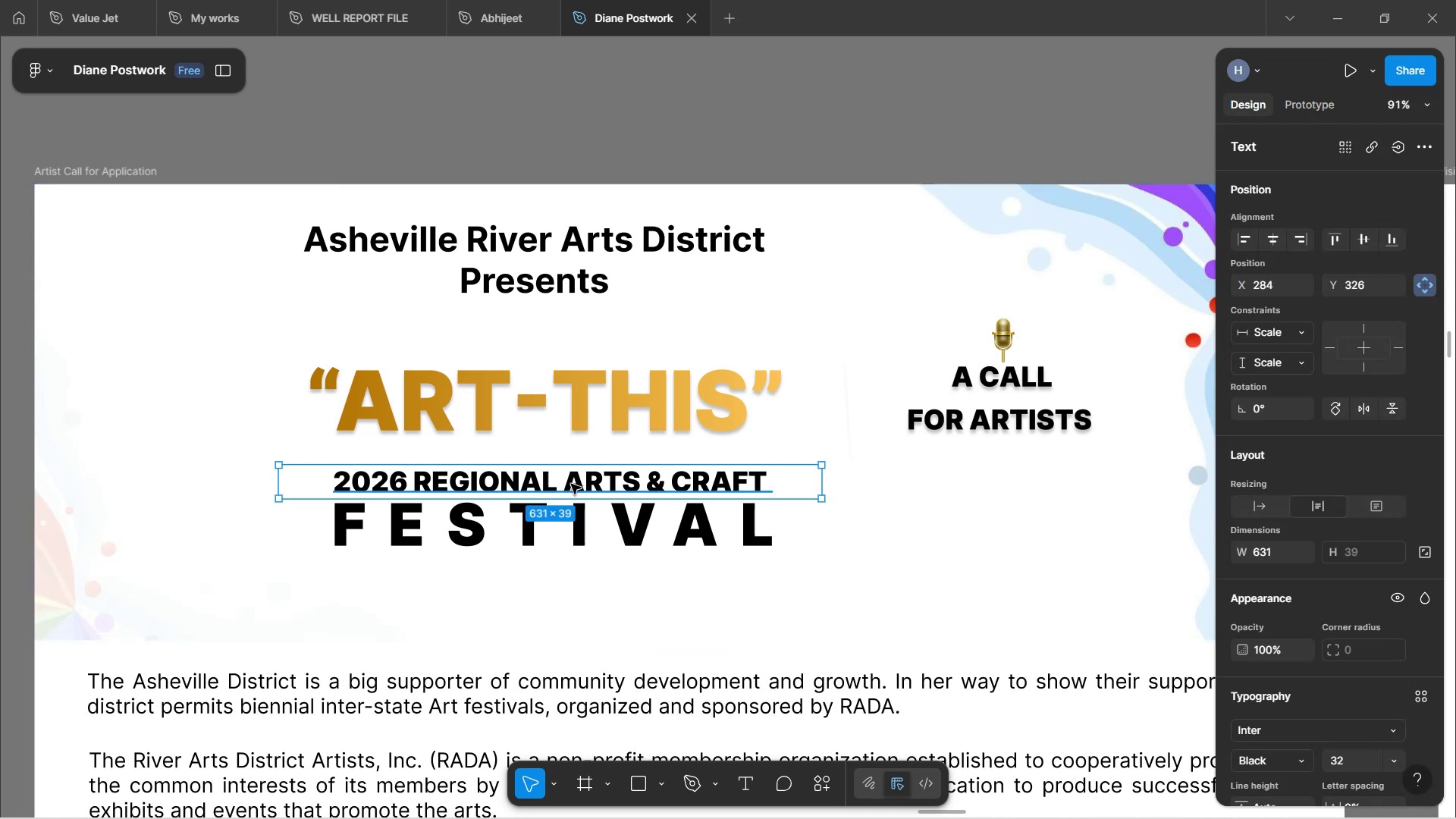 
hold_key(key=ShiftLeft, duration=1.52)
 